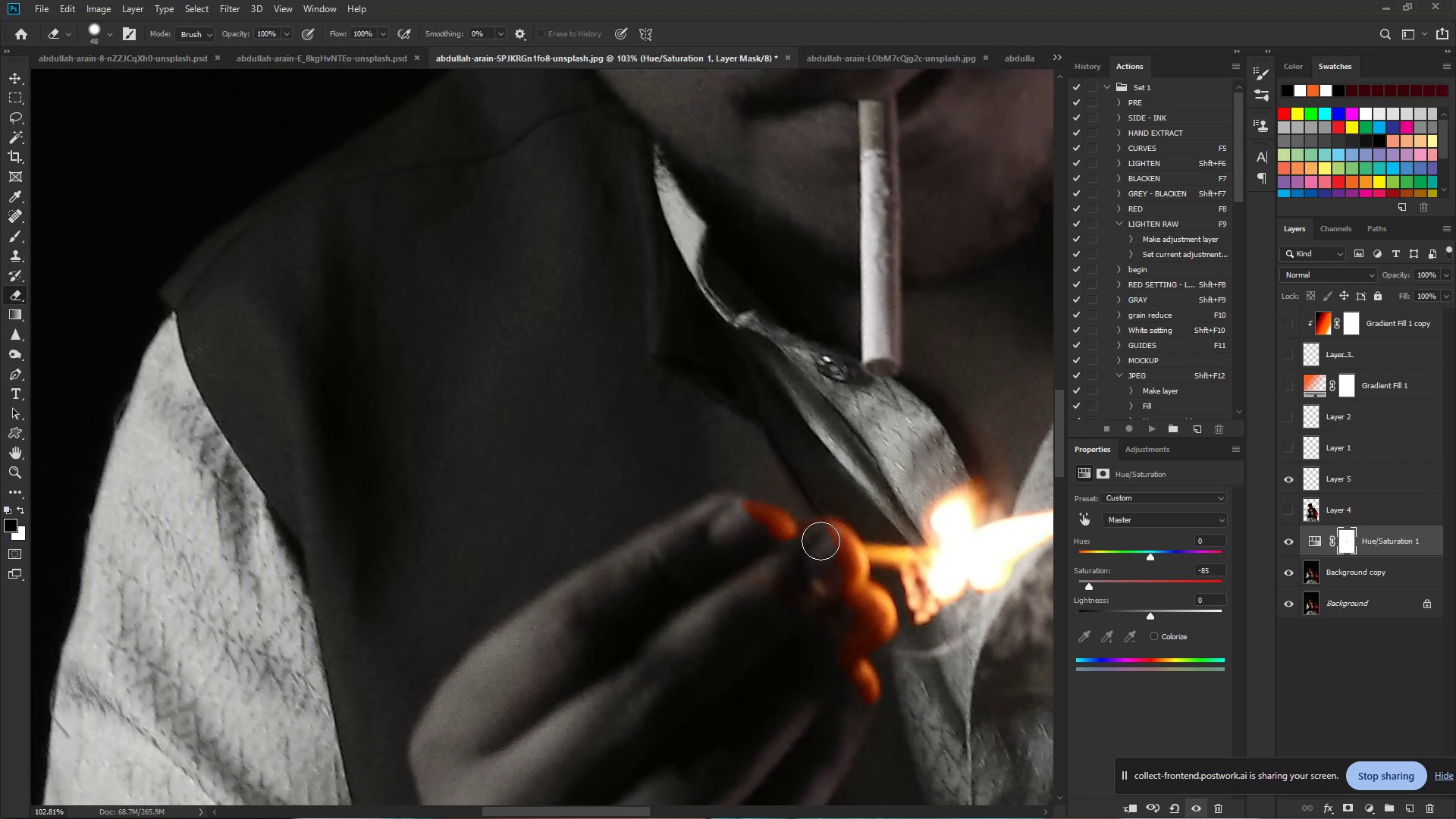 
left_click_drag(start_coordinate=[821, 542], to_coordinate=[812, 574])
 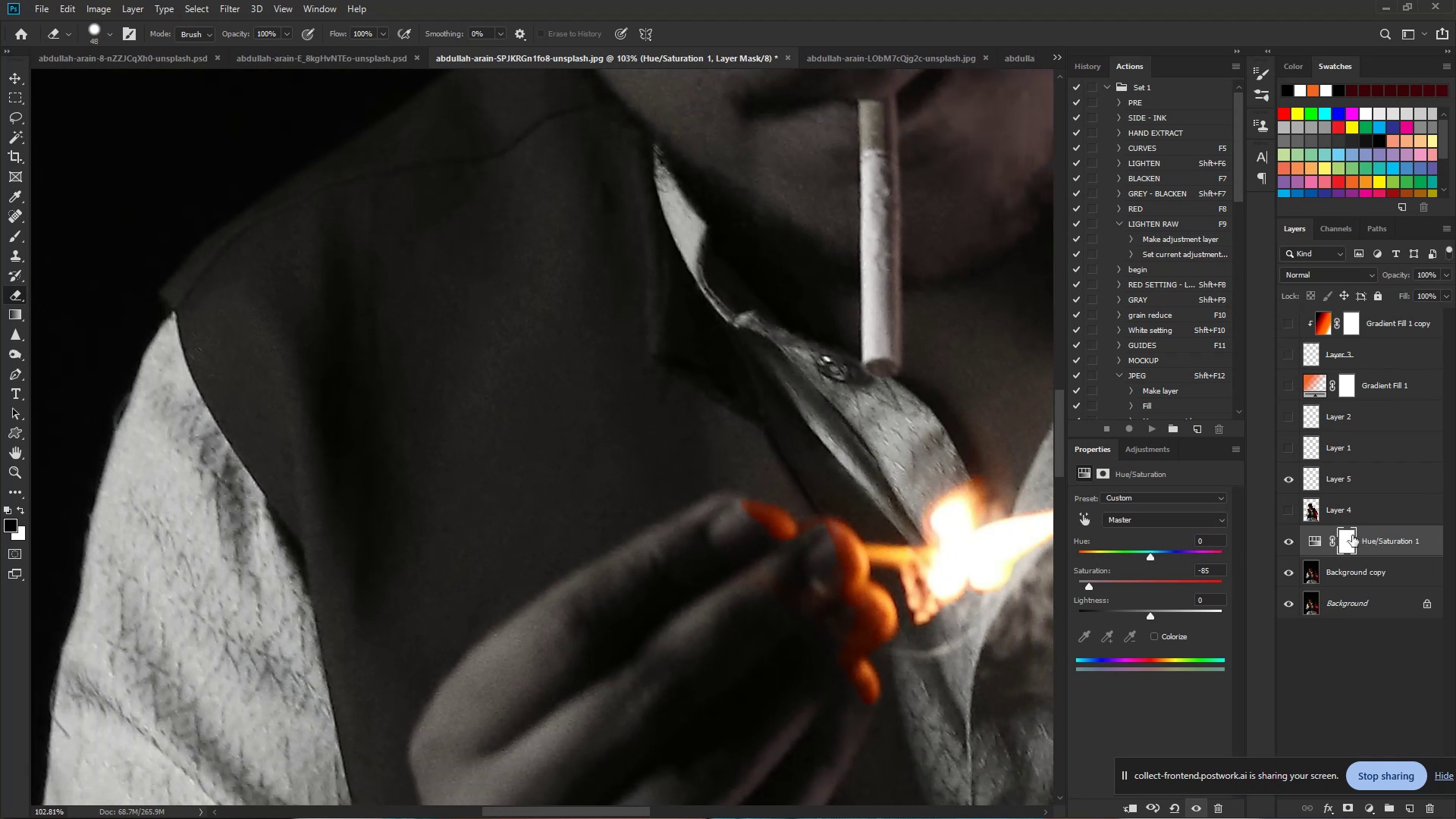 
left_click([1353, 548])
 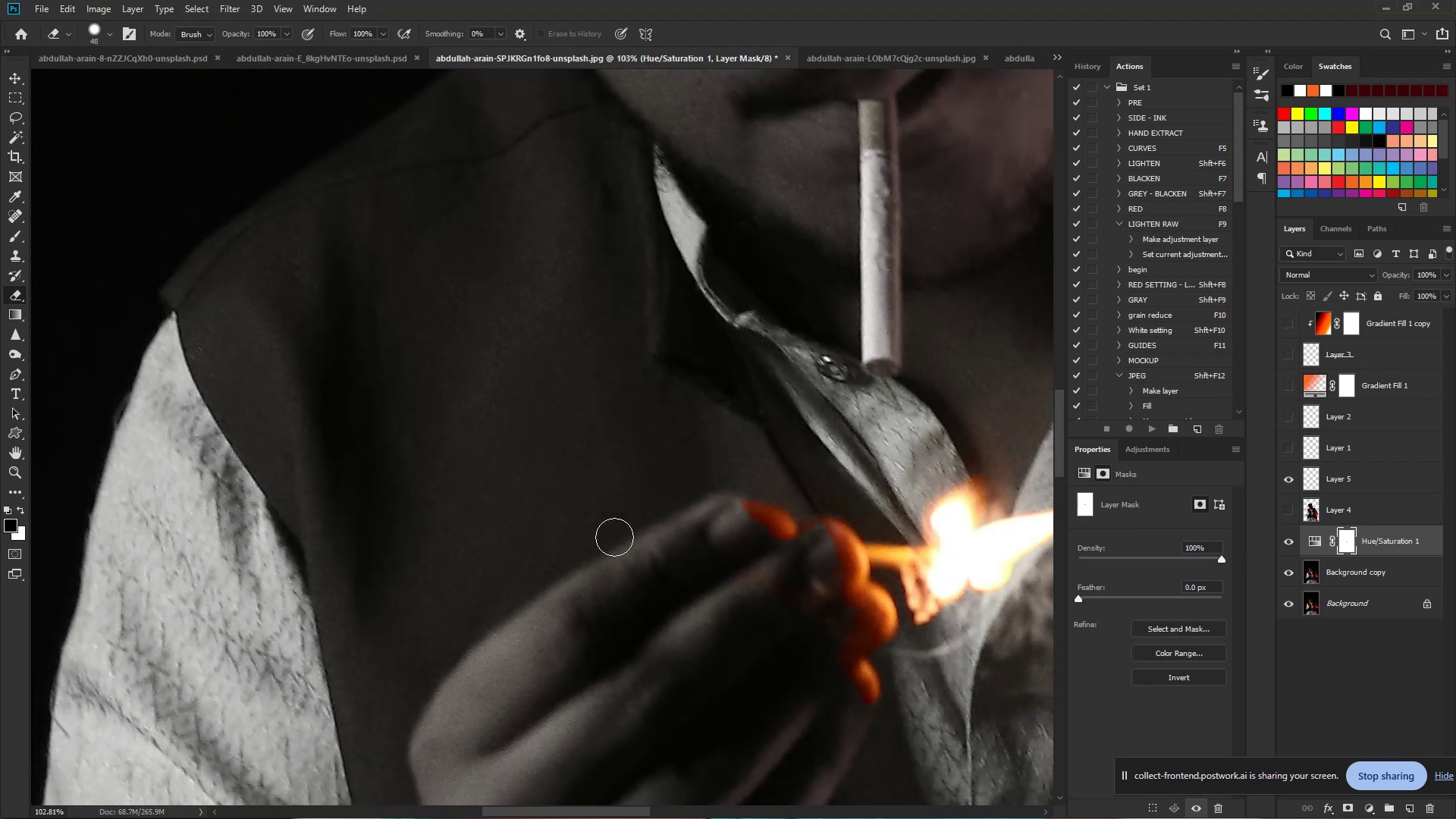 
key(X)
 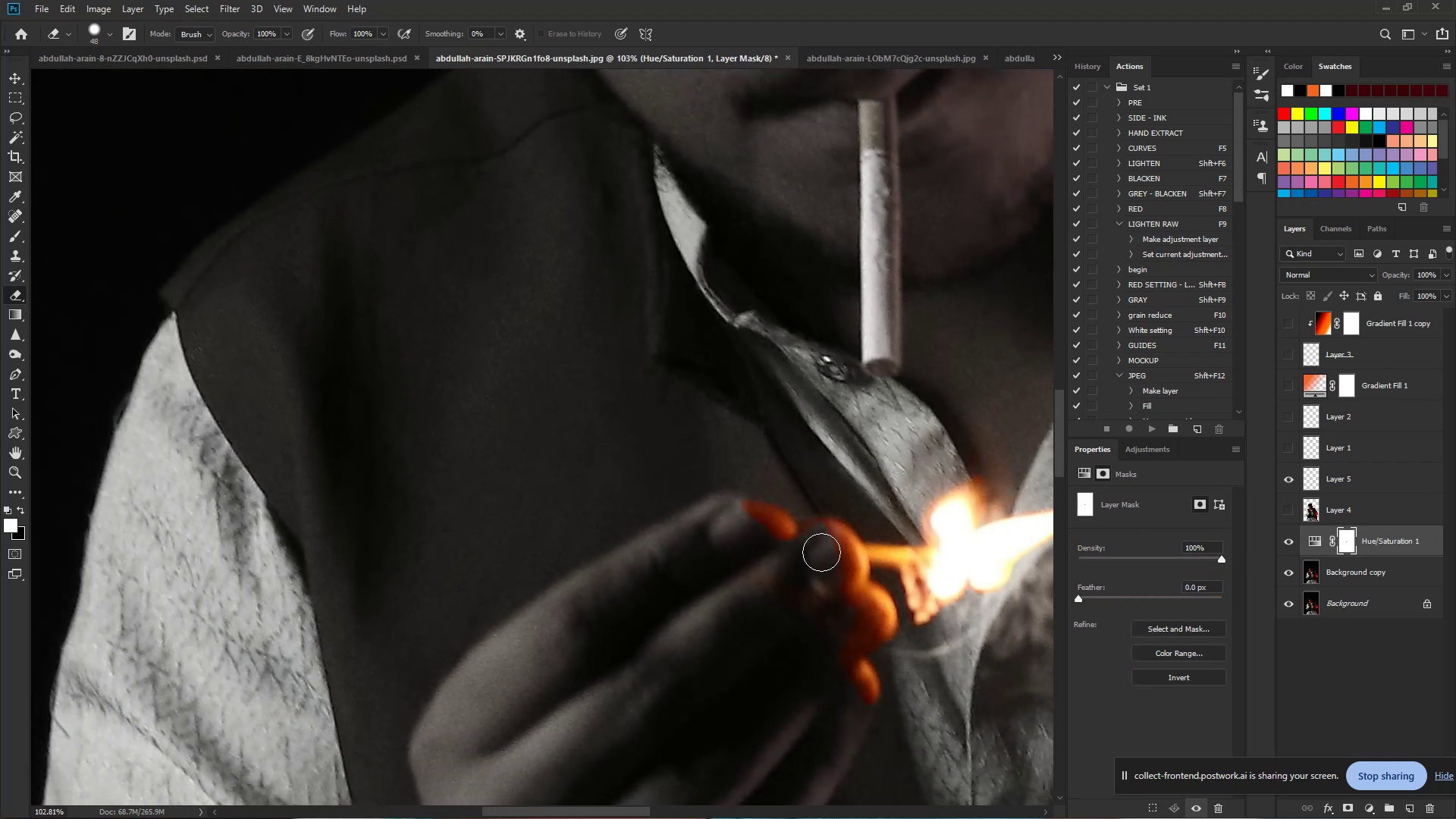 
left_click_drag(start_coordinate=[818, 542], to_coordinate=[833, 565])
 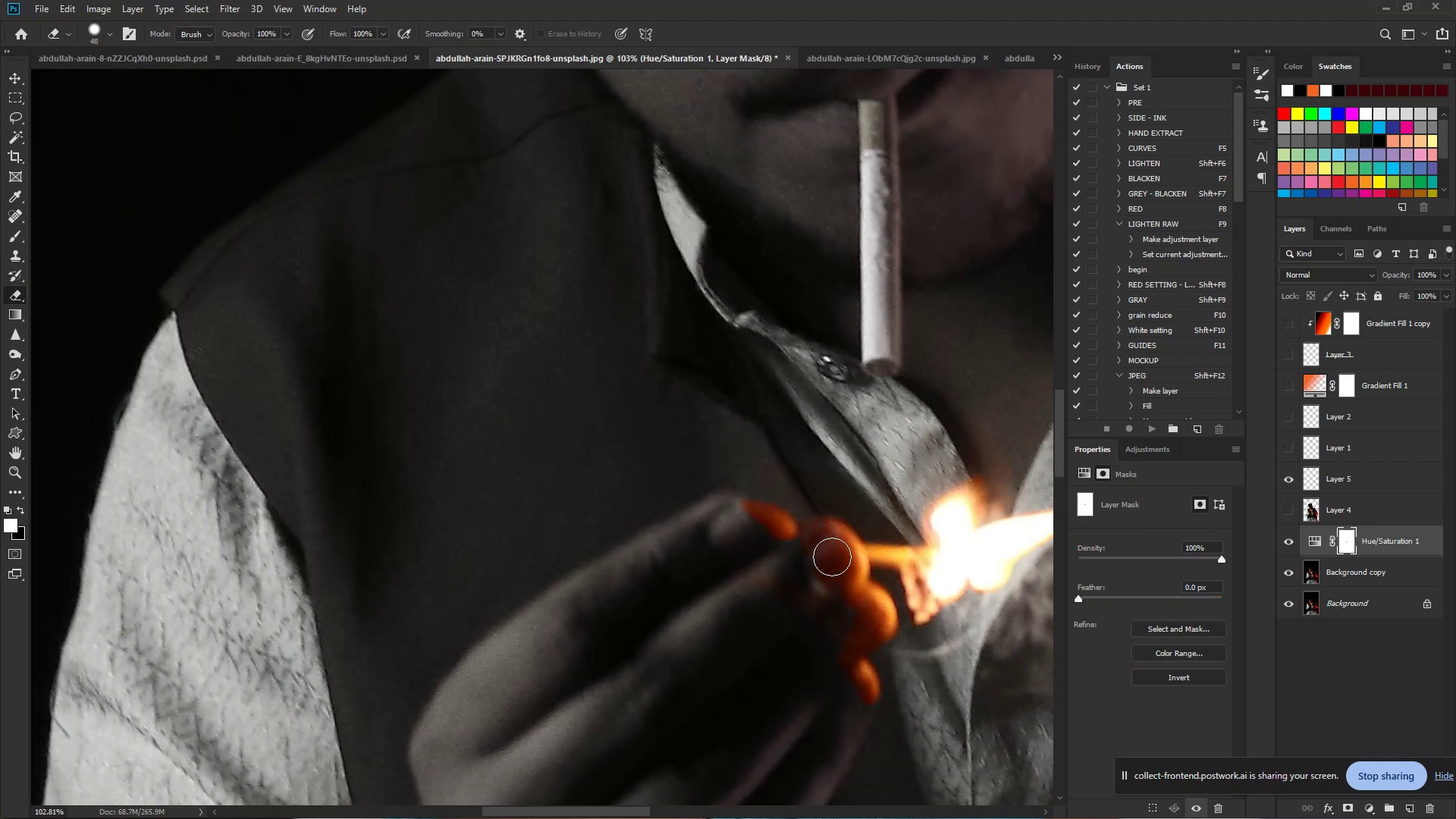 
left_click_drag(start_coordinate=[828, 547], to_coordinate=[745, 546])
 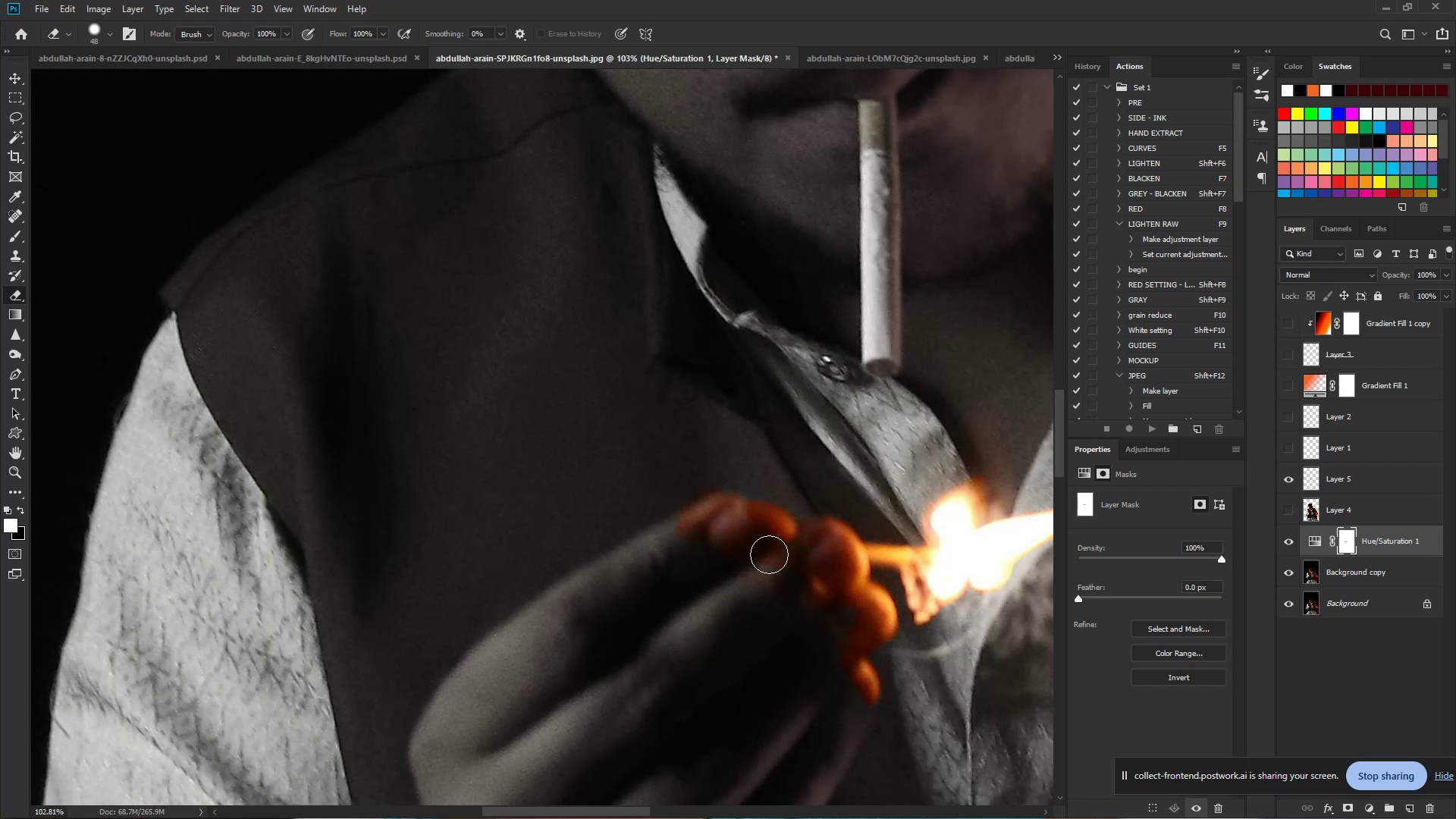 
hold_key(key=AltLeft, duration=0.99)
 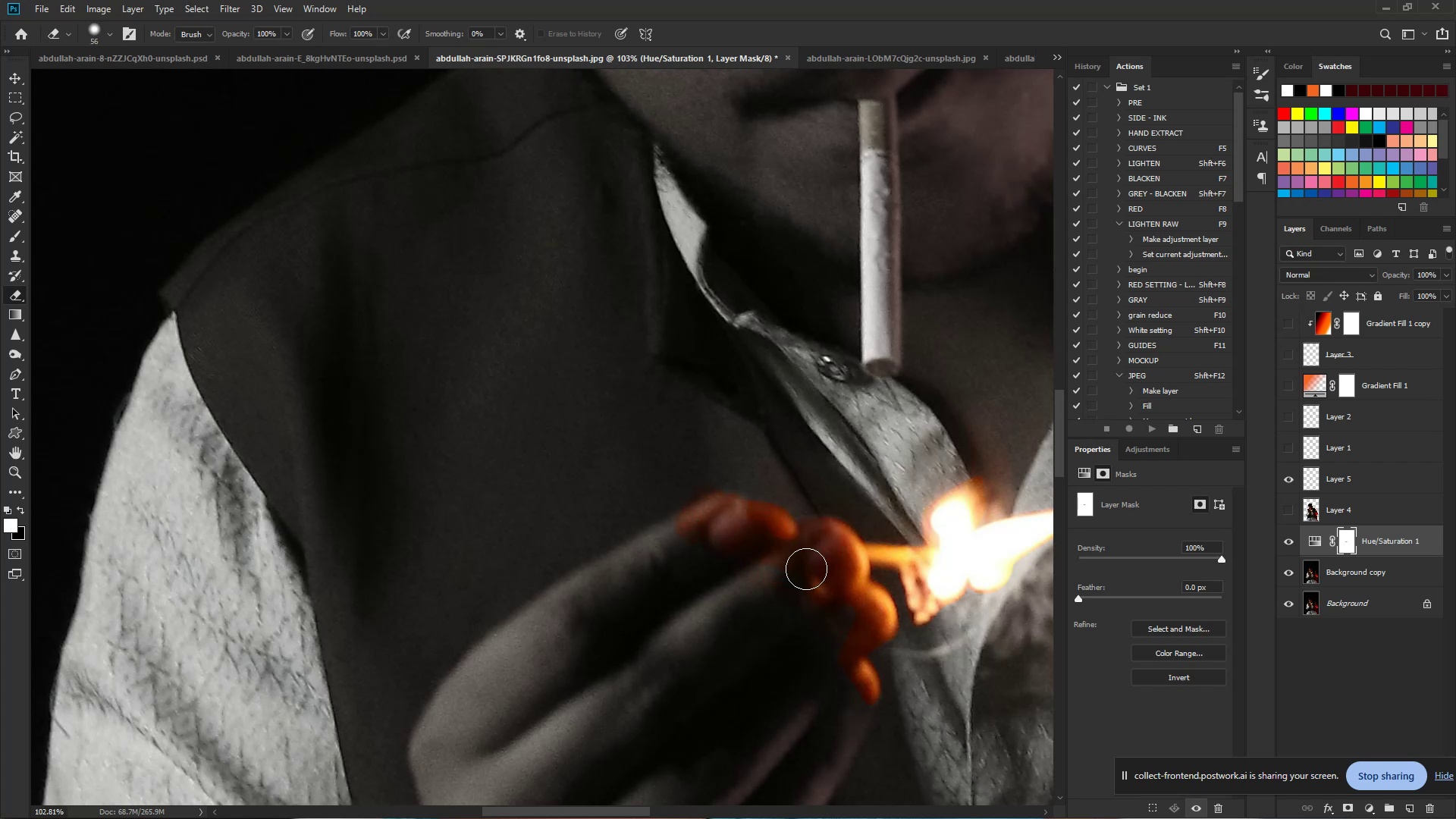 
left_click_drag(start_coordinate=[806, 569], to_coordinate=[715, 581])
 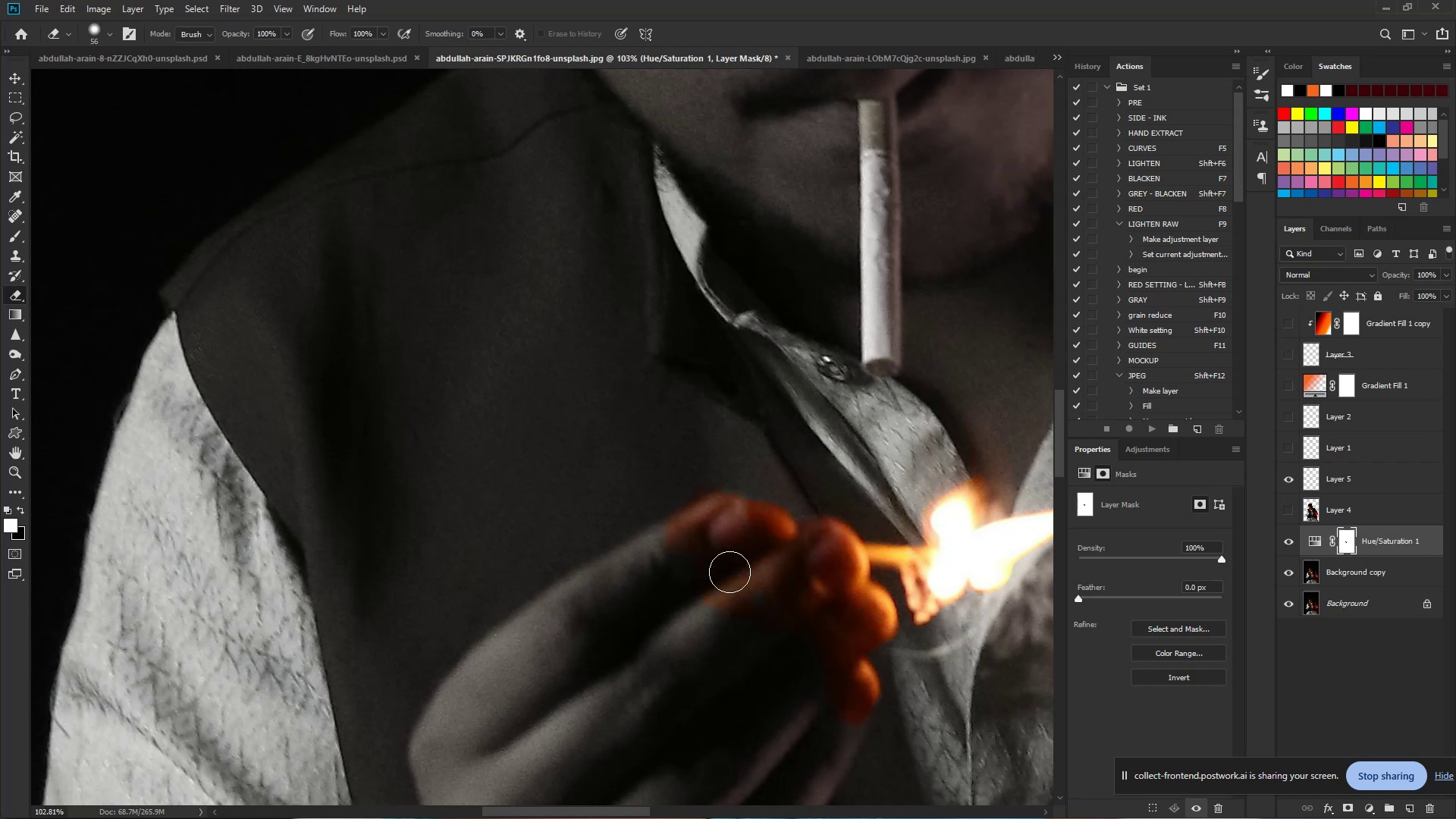 
hold_key(key=ControlLeft, duration=0.53)
 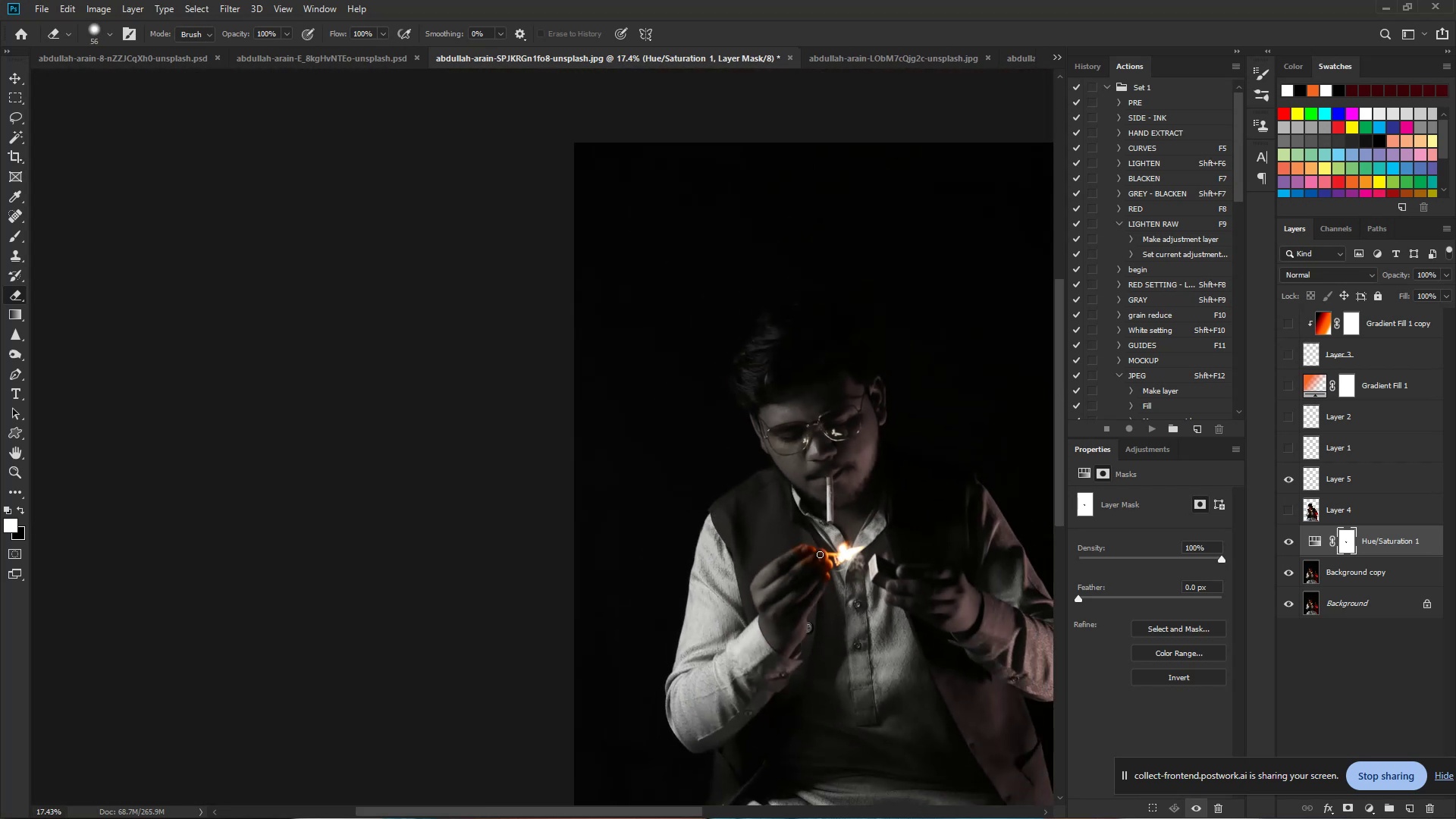 
hold_key(key=Space, duration=0.4)
 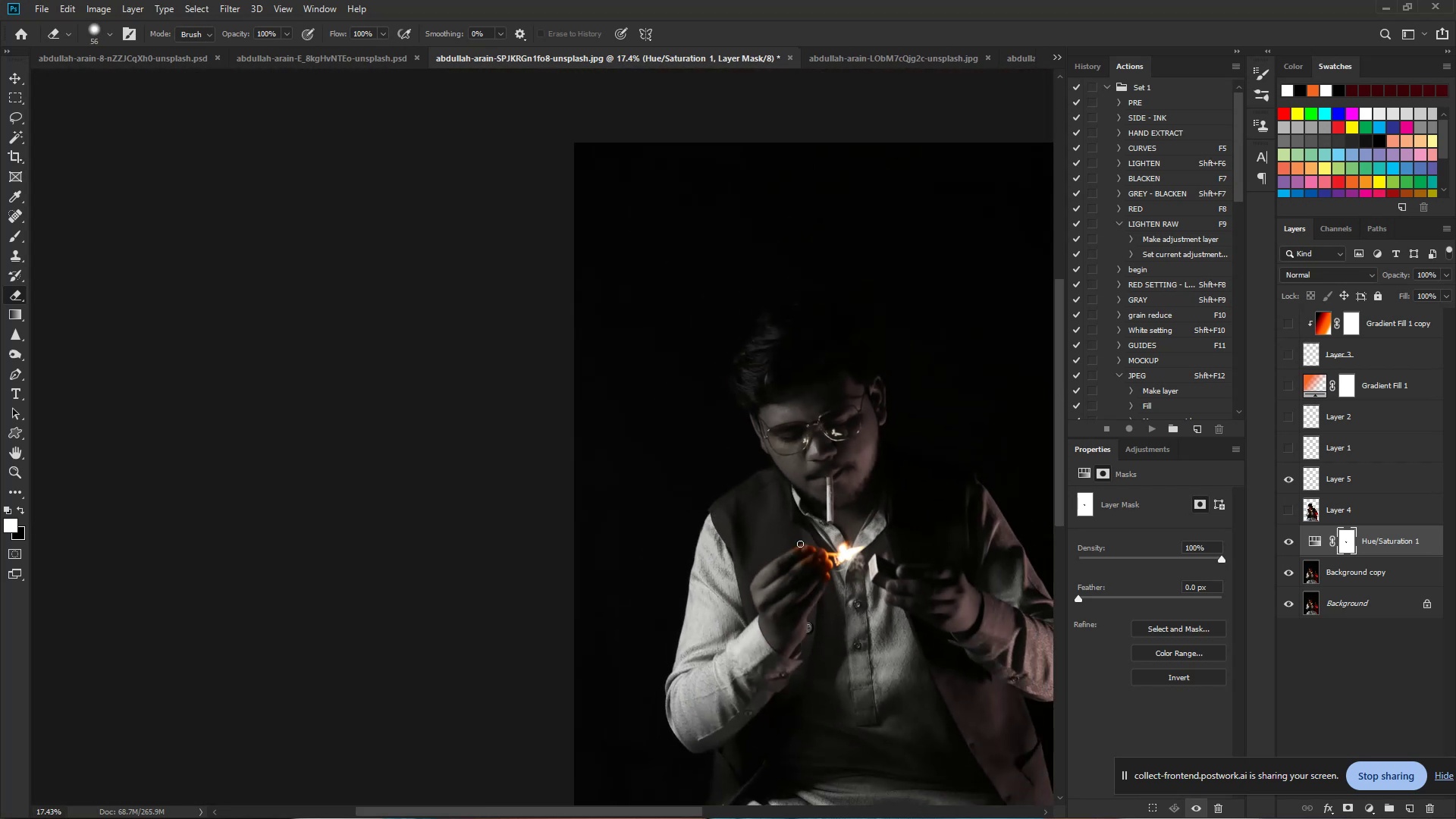 
left_click_drag(start_coordinate=[820, 554], to_coordinate=[708, 508])
 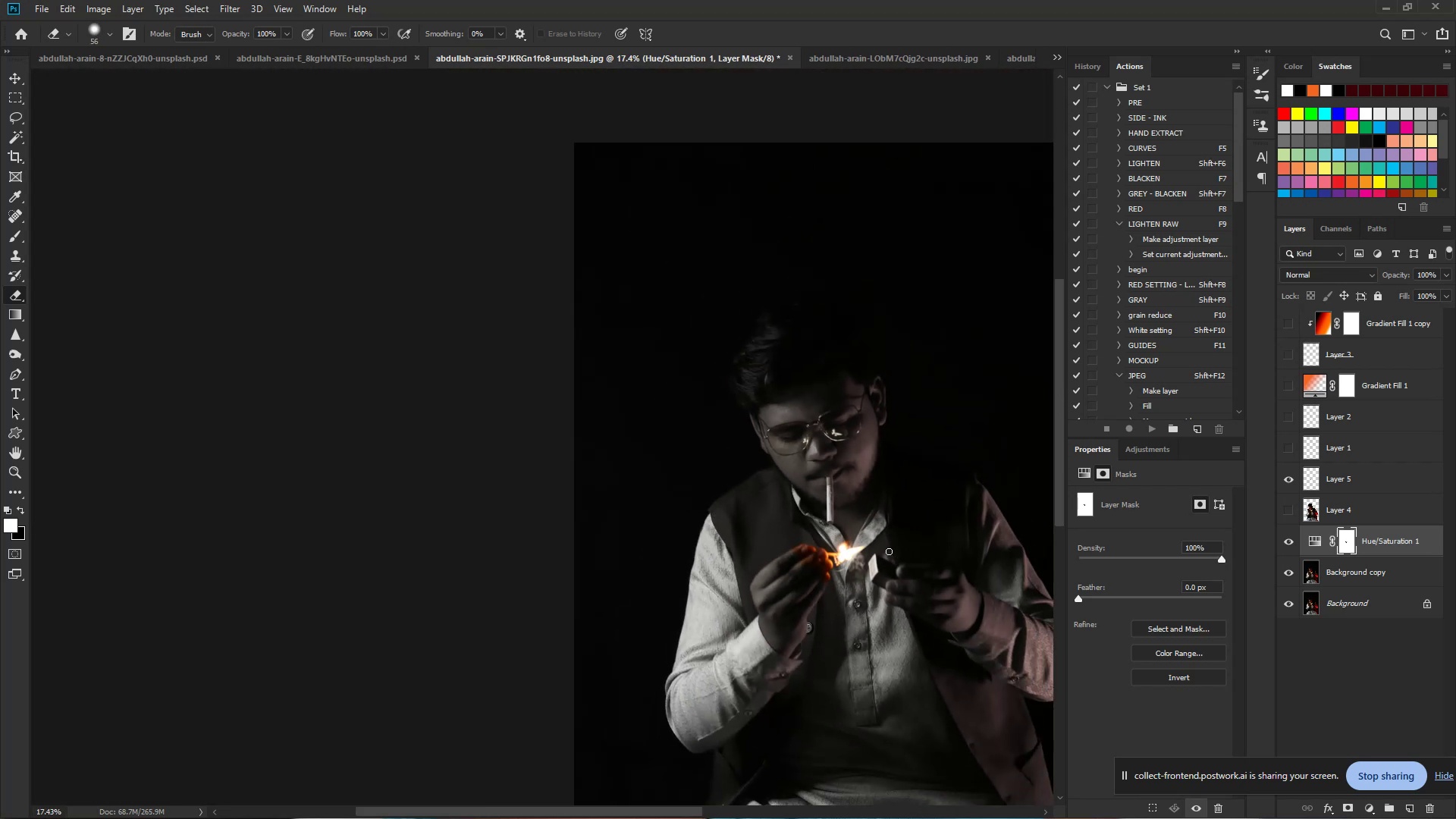 
hold_key(key=ControlLeft, duration=1.18)
 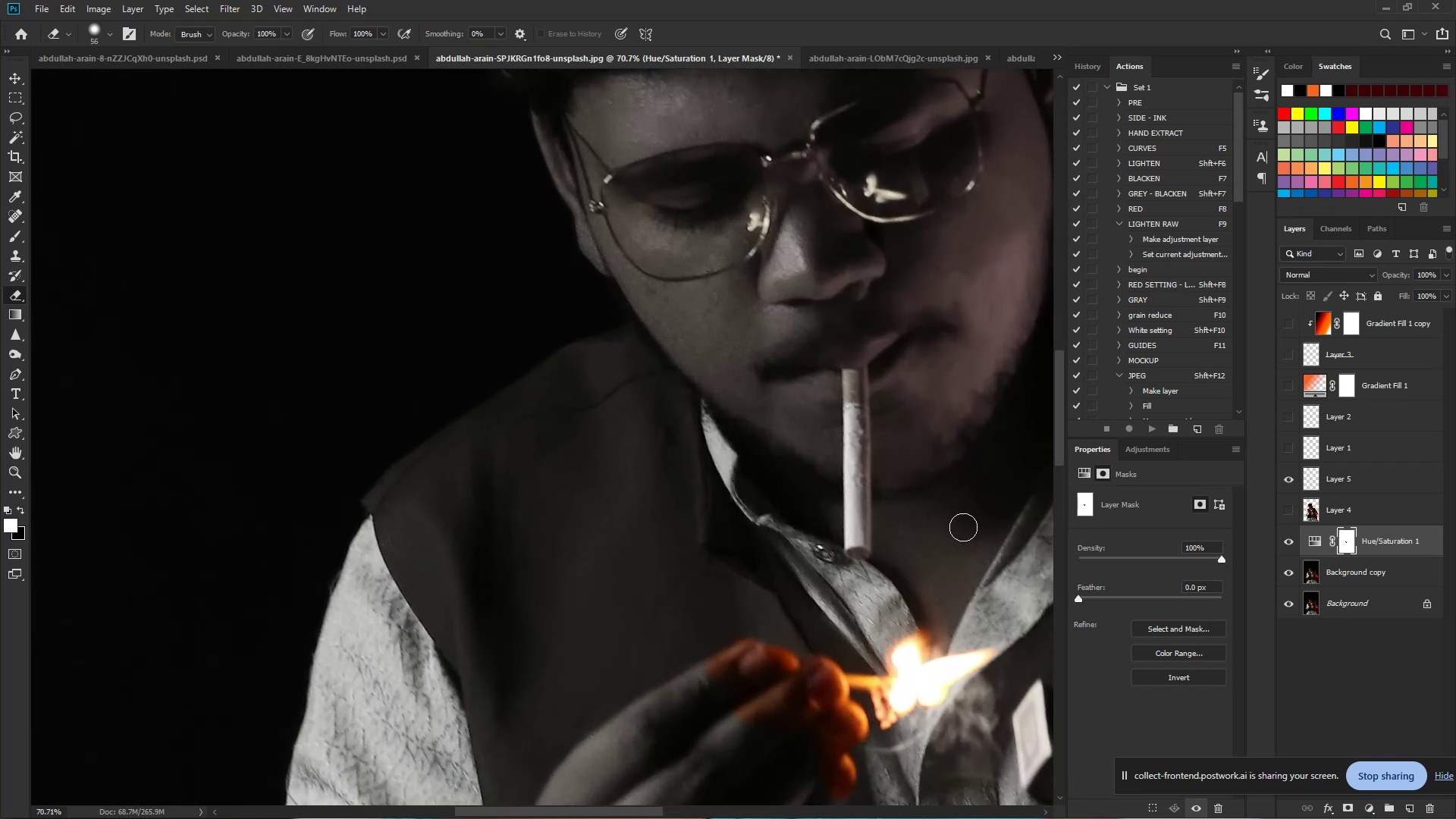 
hold_key(key=Space, duration=1.06)
 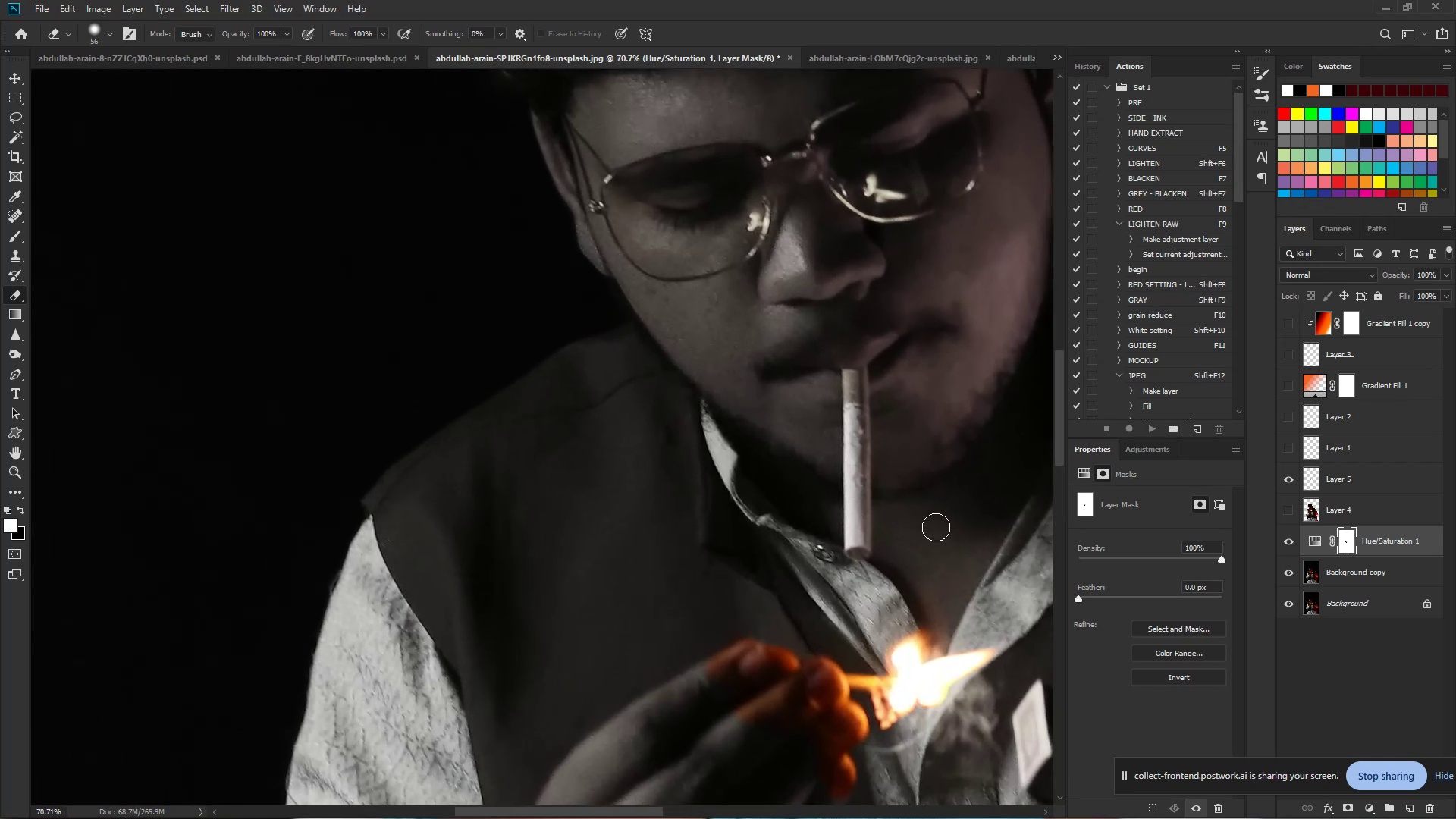 
left_click_drag(start_coordinate=[821, 513], to_coordinate=[908, 531])
 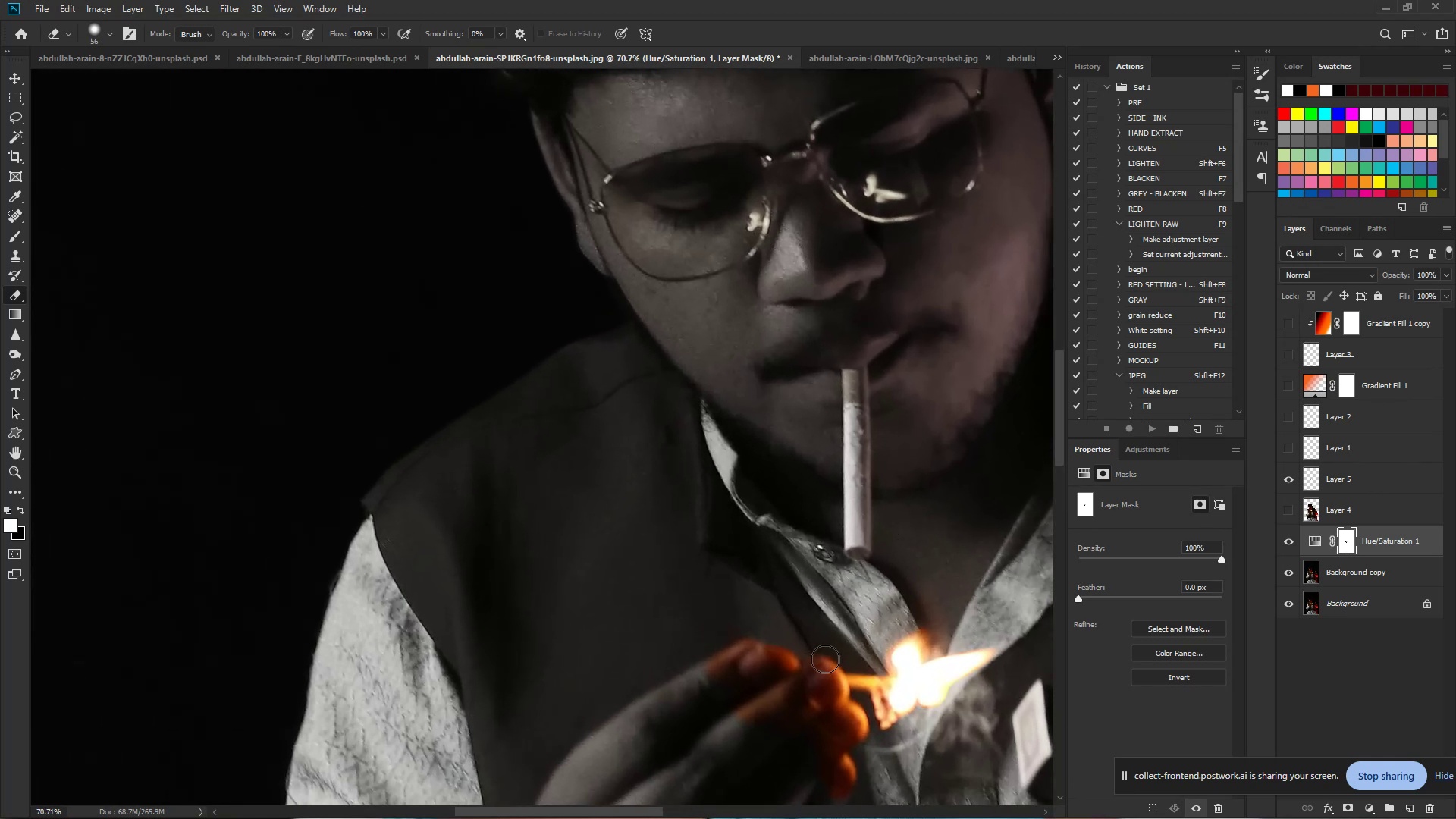 
hold_key(key=ControlLeft, duration=1.02)
 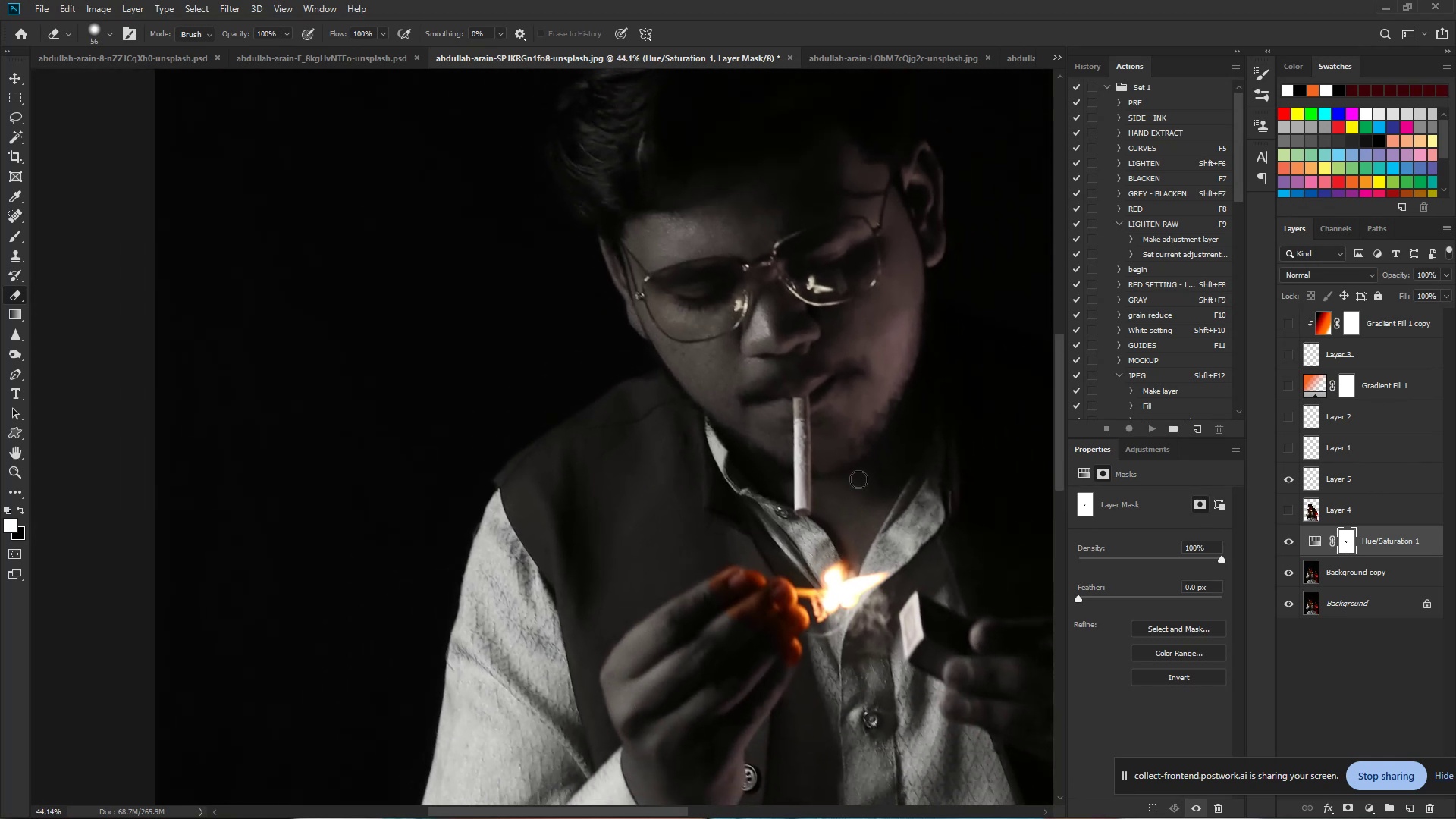 
hold_key(key=Space, duration=0.86)
 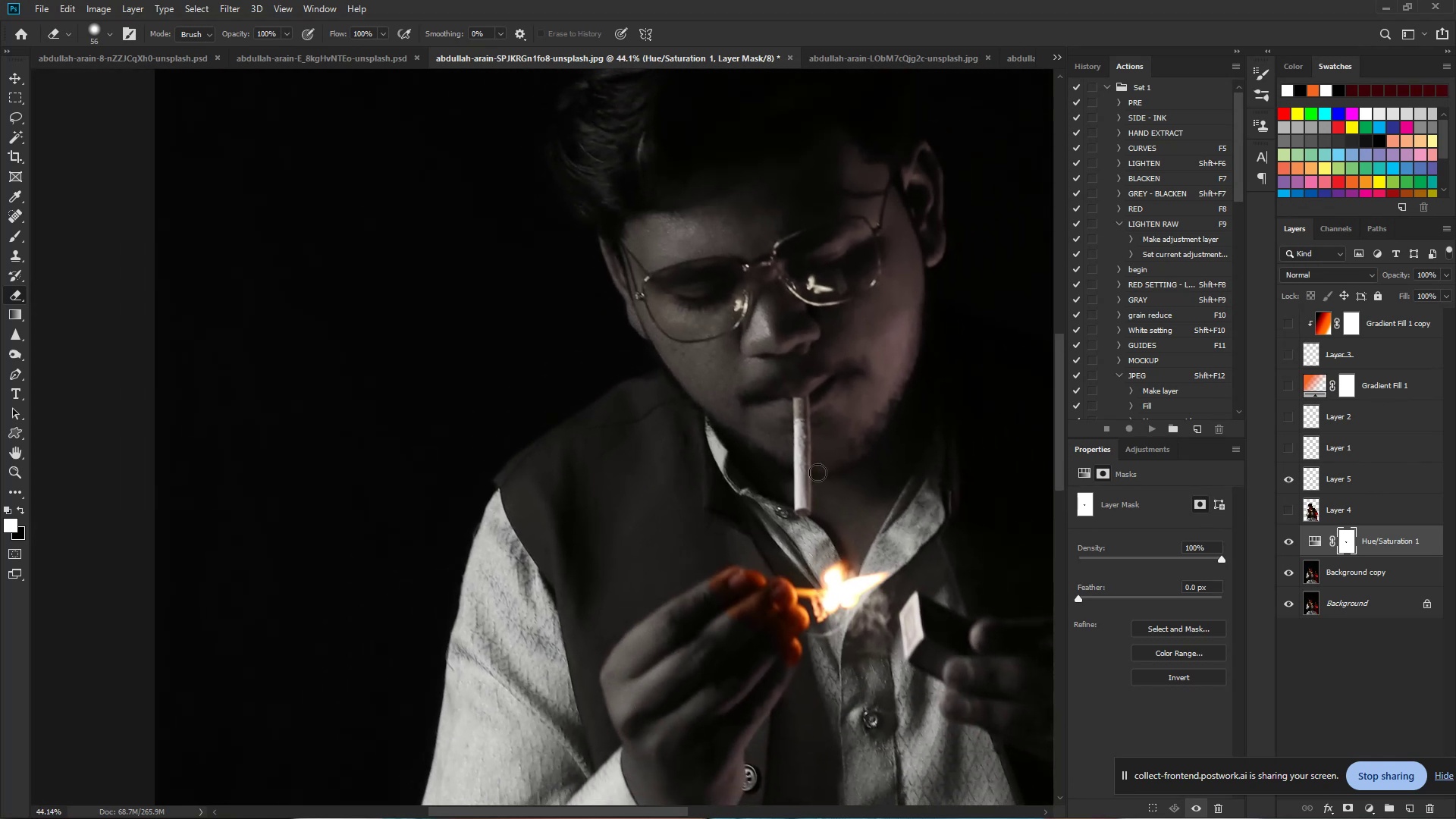 
left_click_drag(start_coordinate=[712, 444], to_coordinate=[676, 442])
 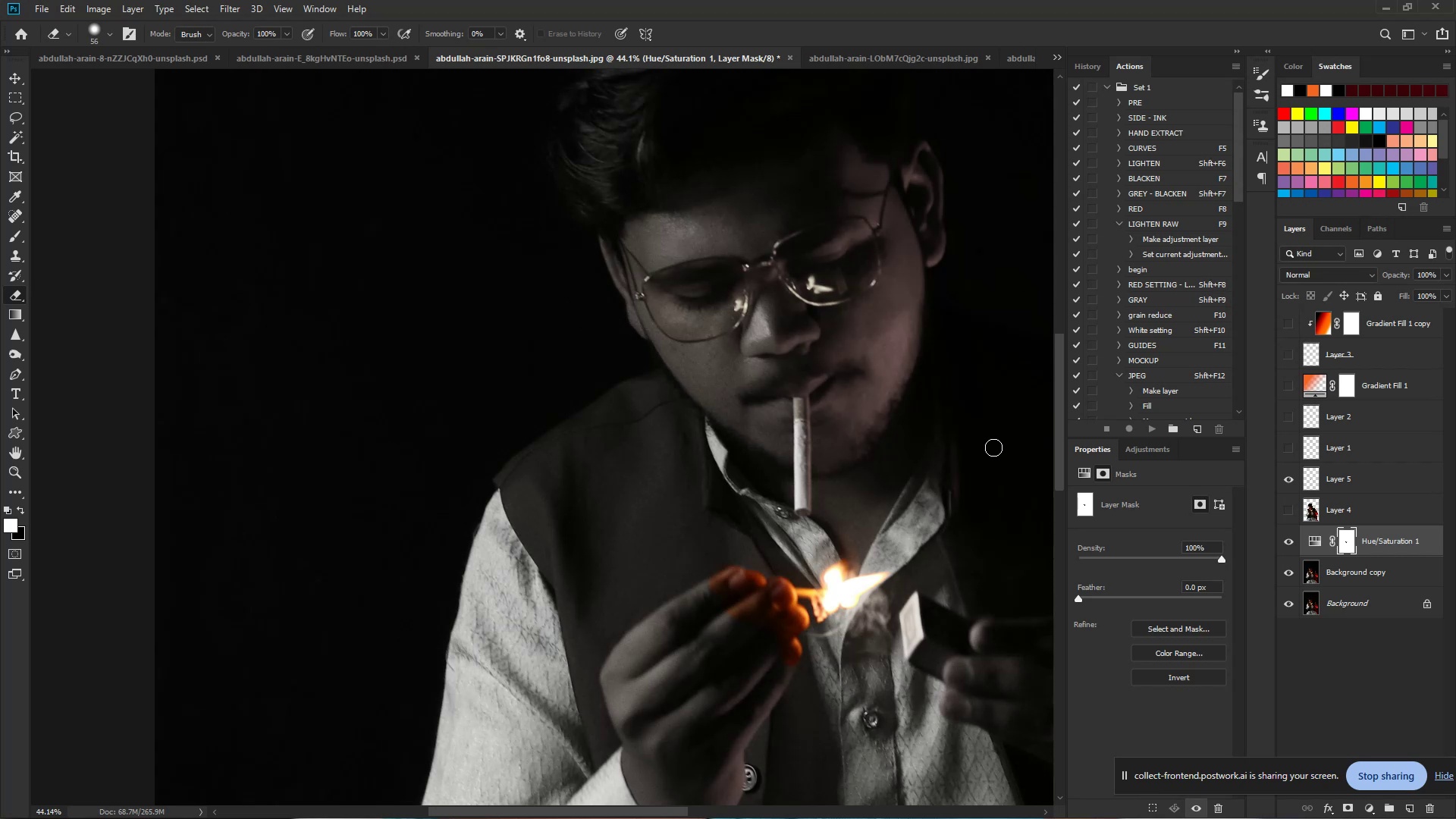 
wait(7.79)
 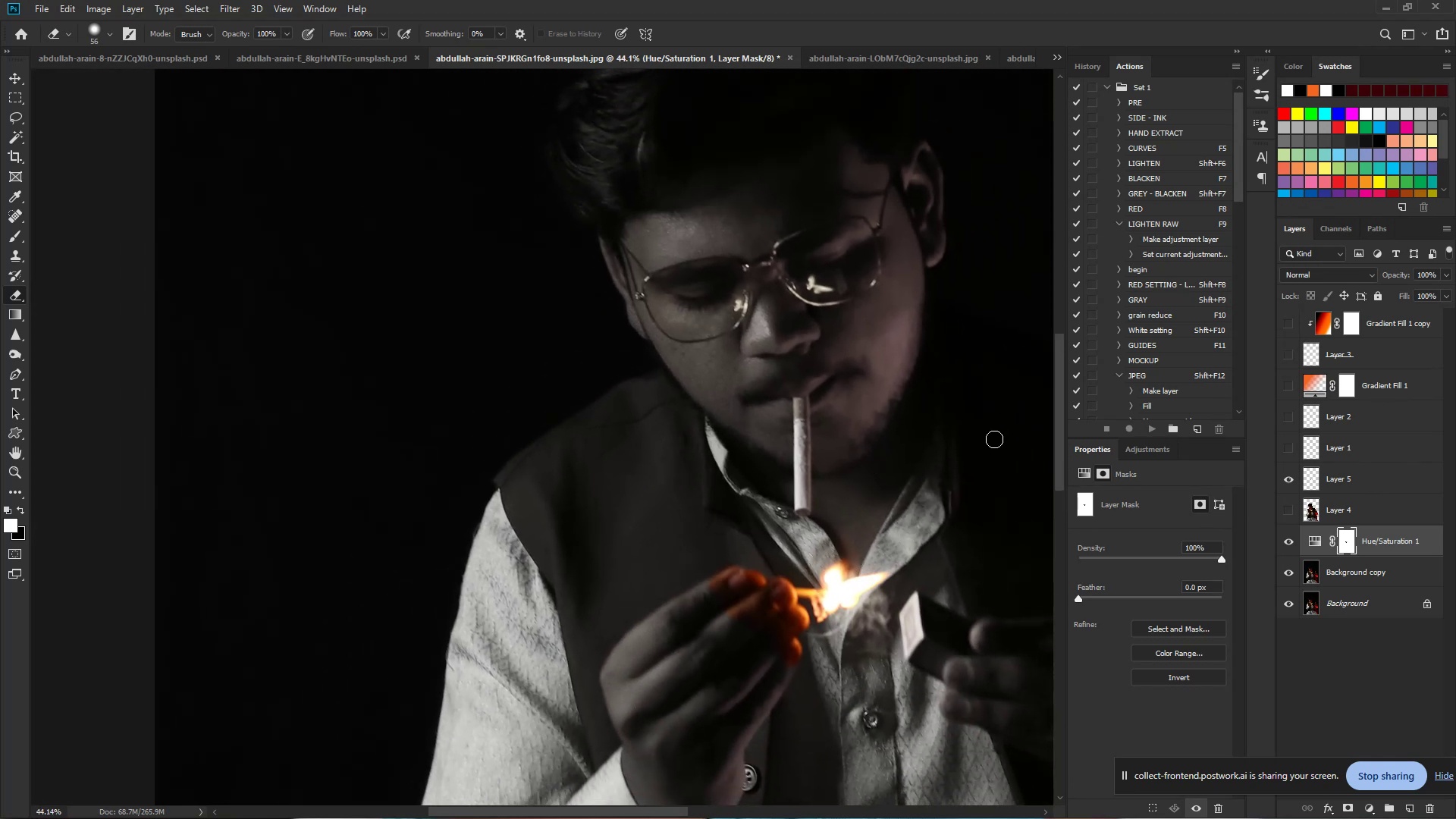 
hold_key(key=ControlLeft, duration=1.66)
 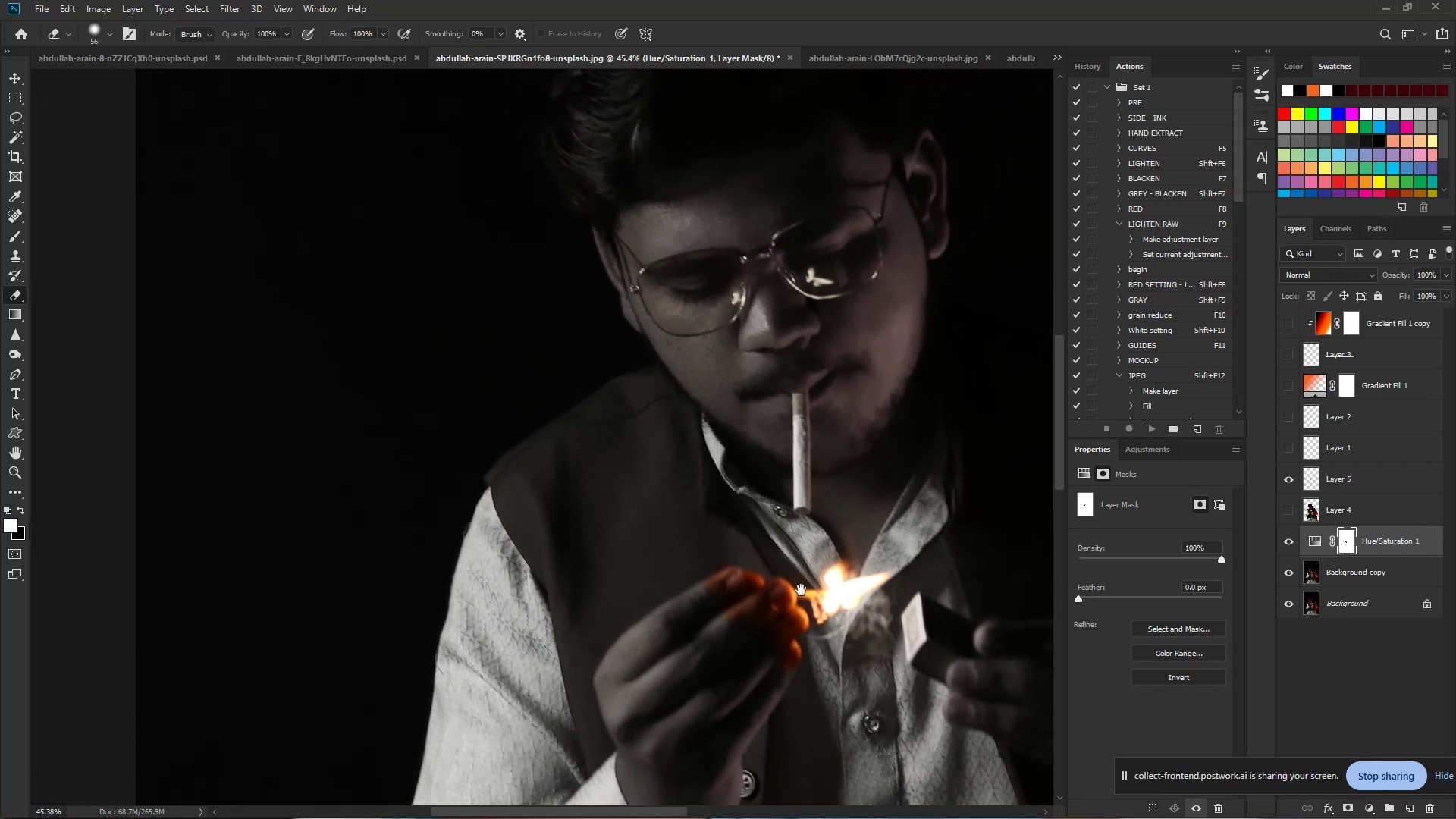 
hold_key(key=Space, duration=1.46)
 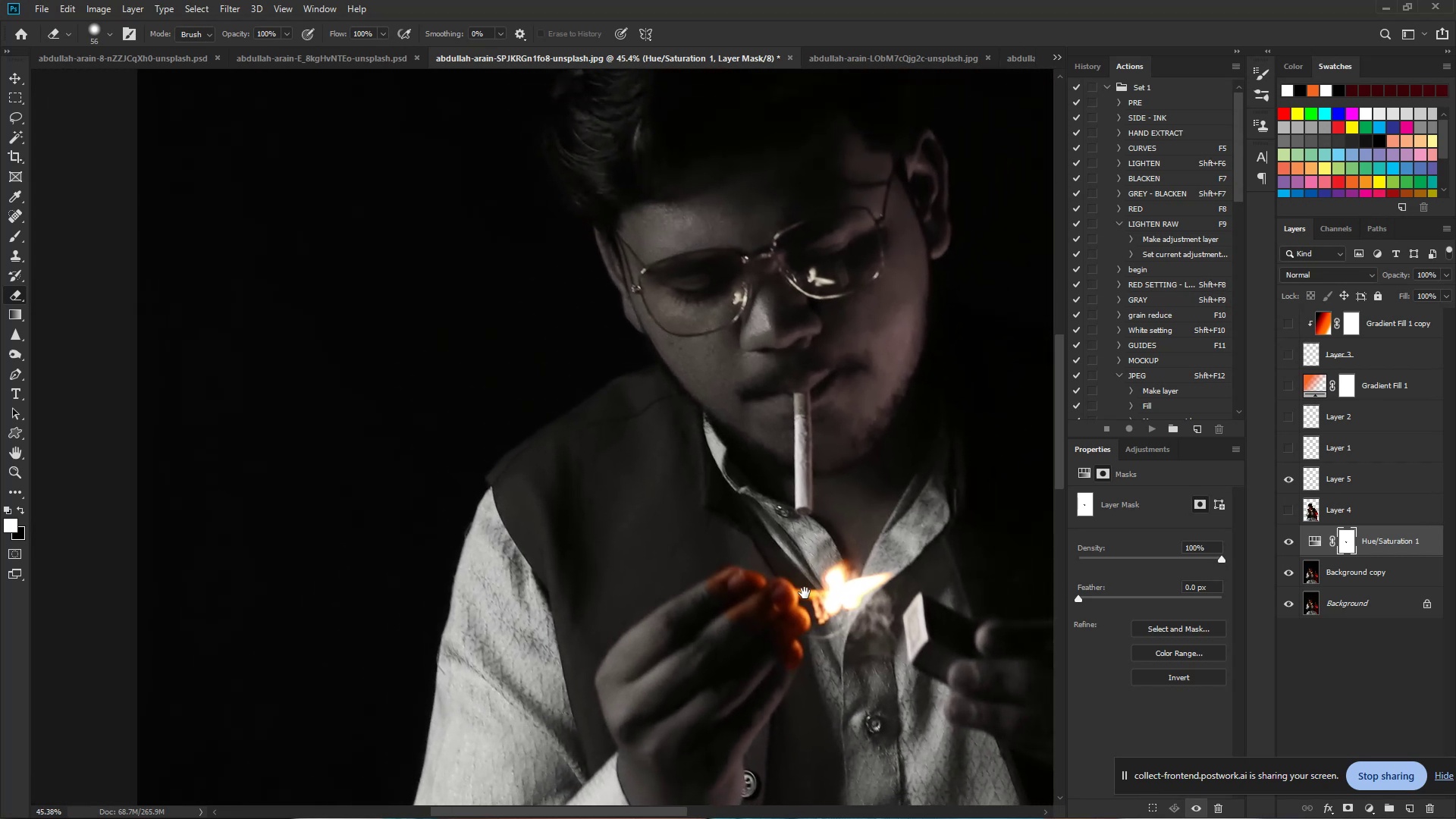 
left_click_drag(start_coordinate=[752, 545], to_coordinate=[763, 542])
 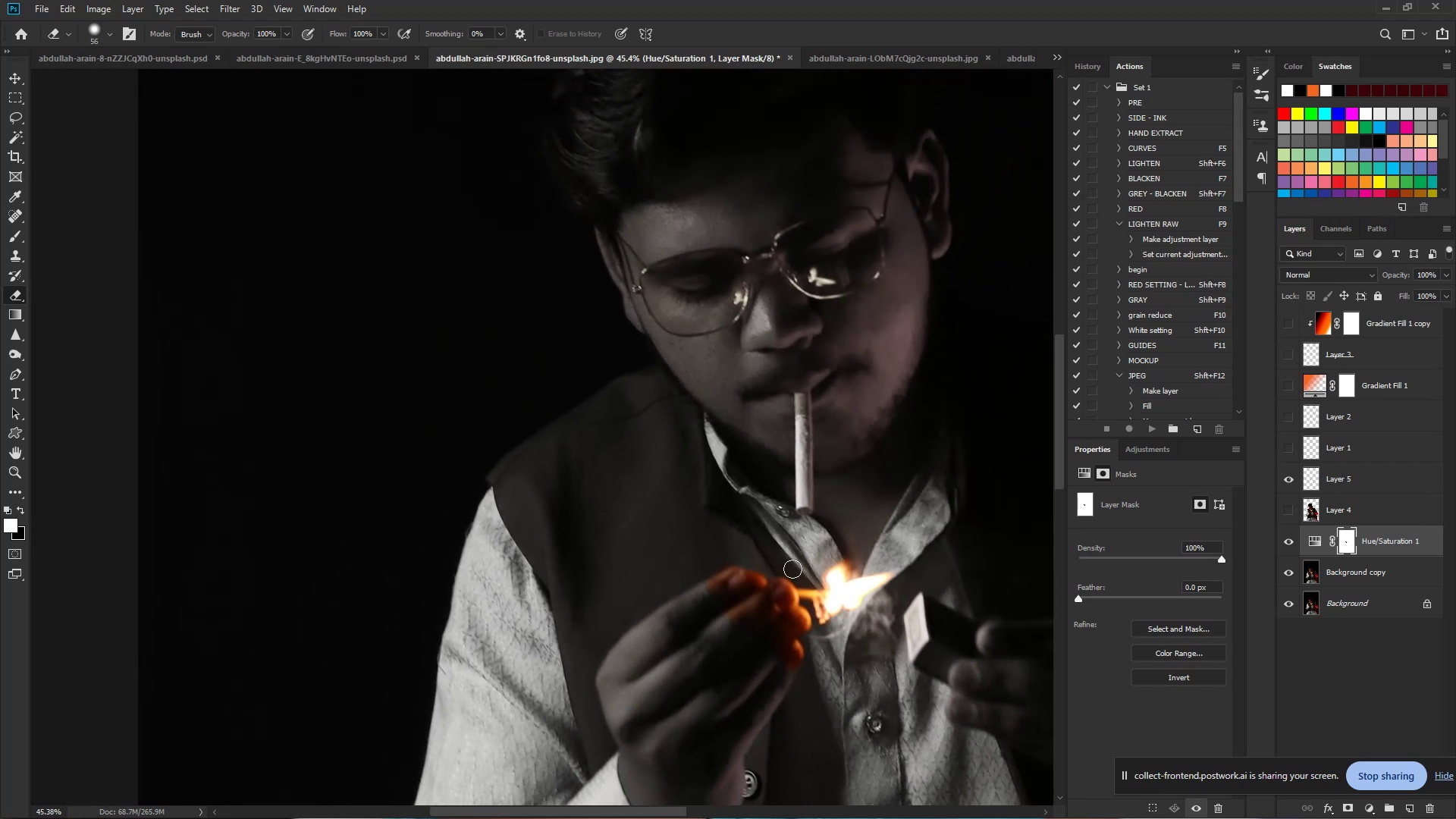 
hold_key(key=Space, duration=0.63)
 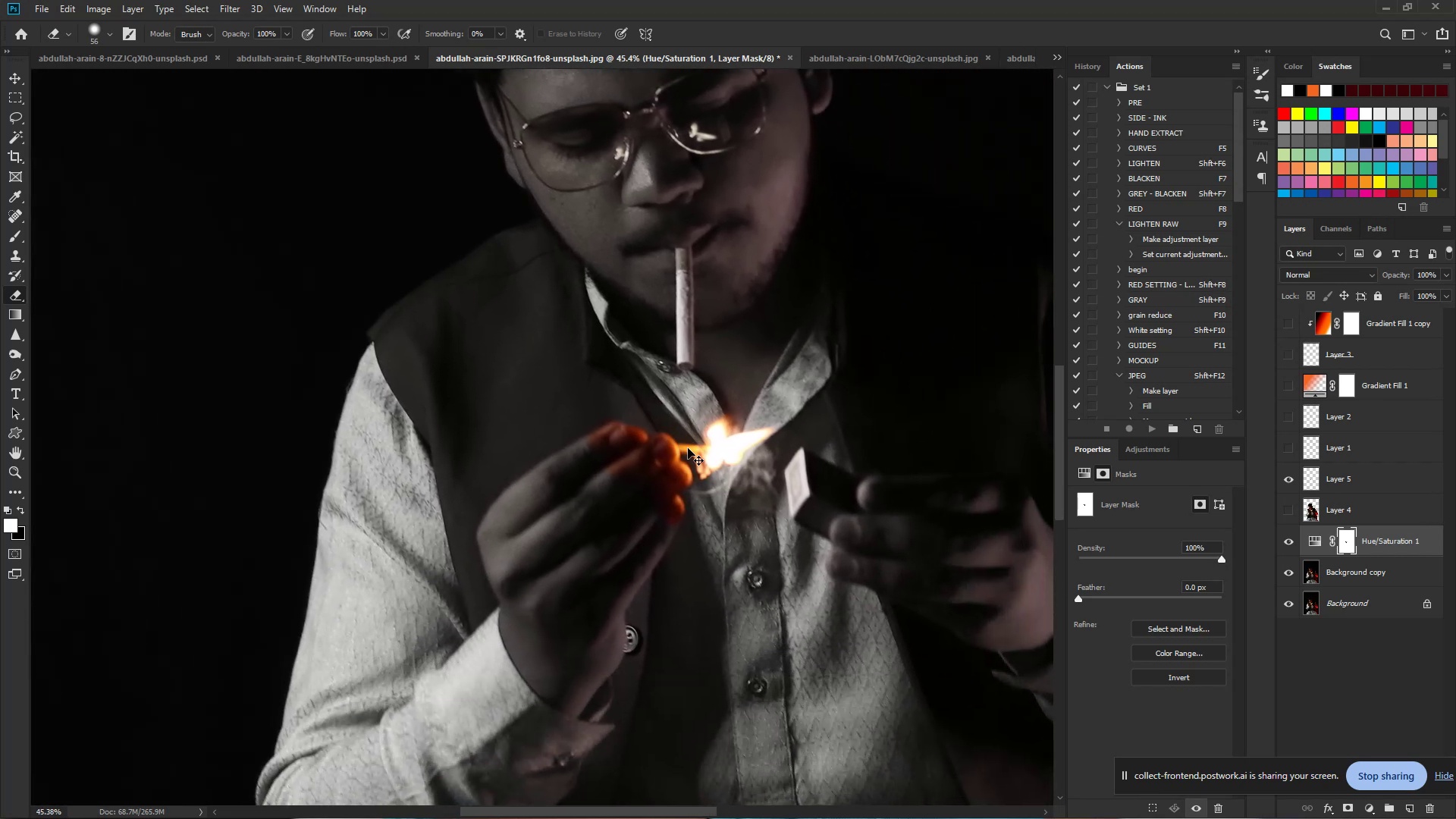 
left_click_drag(start_coordinate=[807, 593], to_coordinate=[688, 448])
 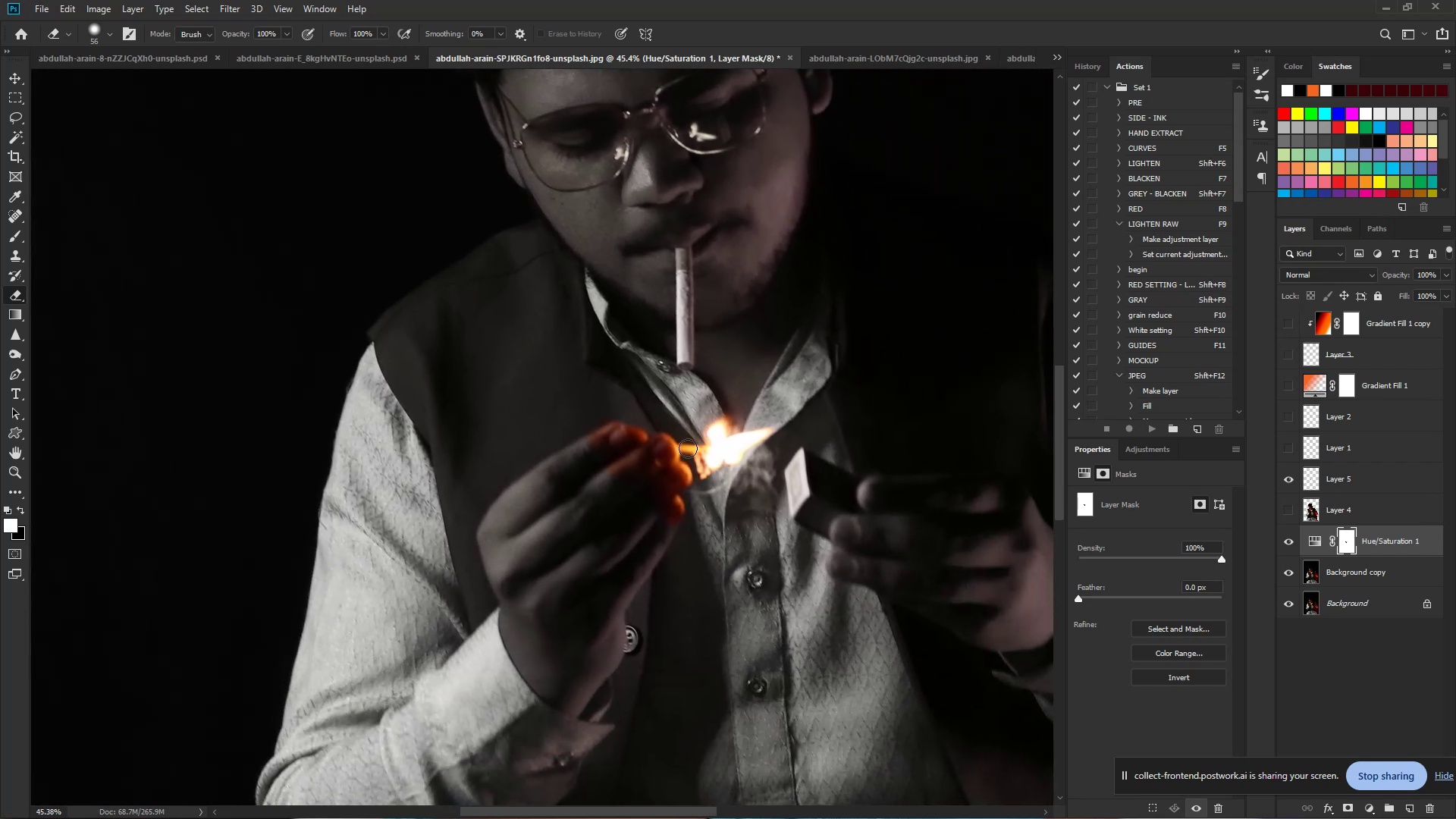 
key(Control+Z)
 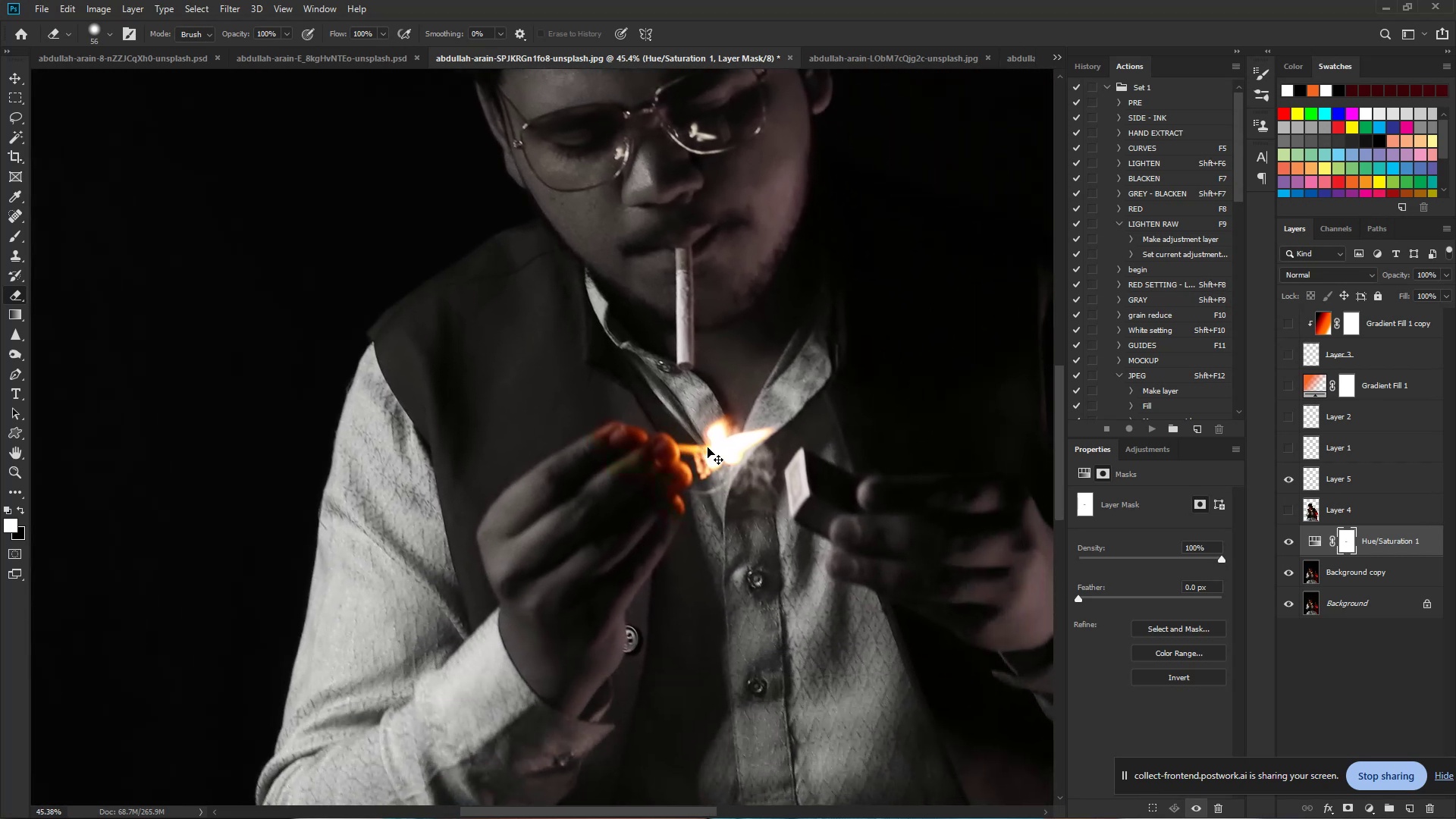 
key(Control+Z)
 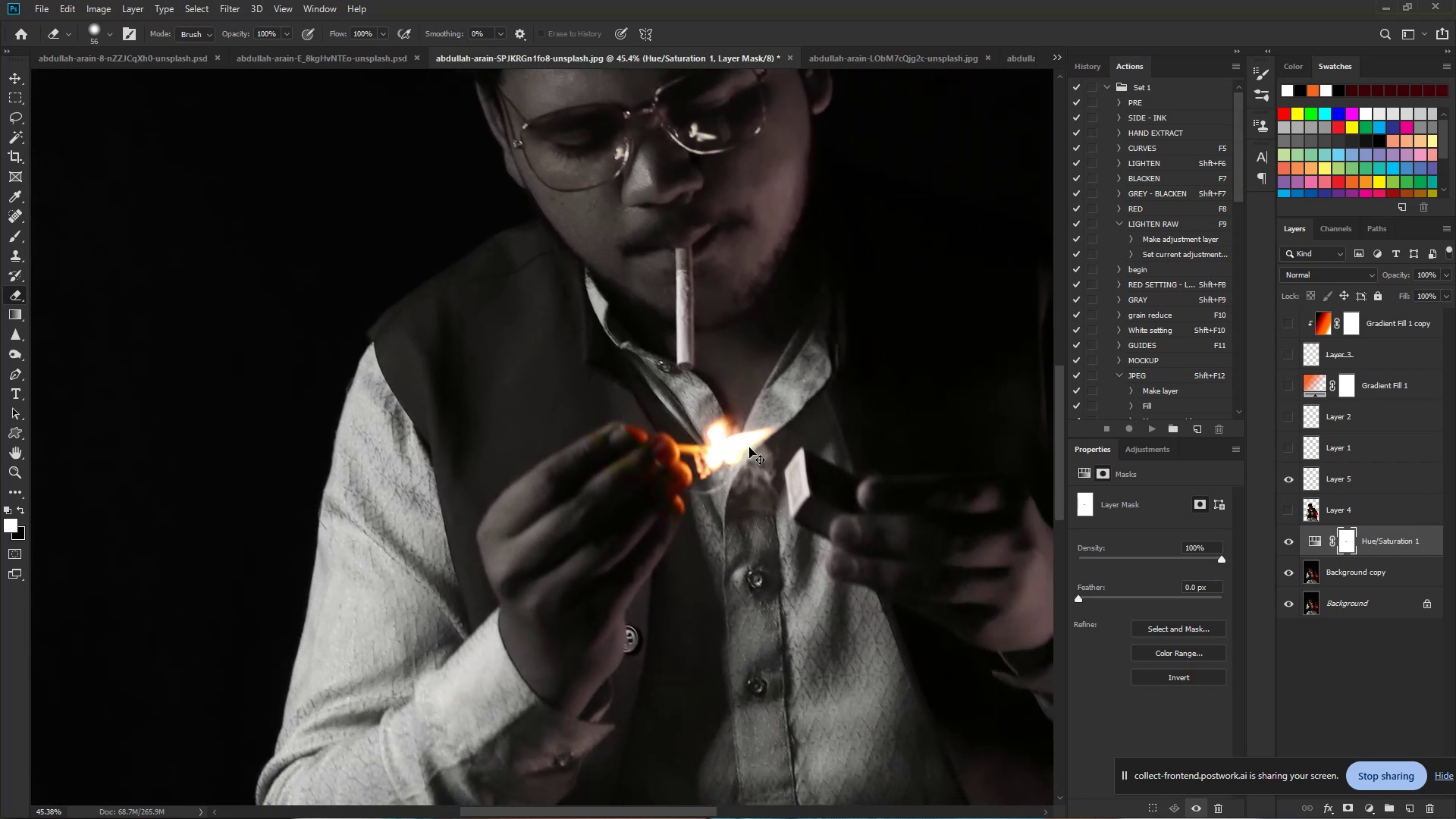 
key(Control+Z)
 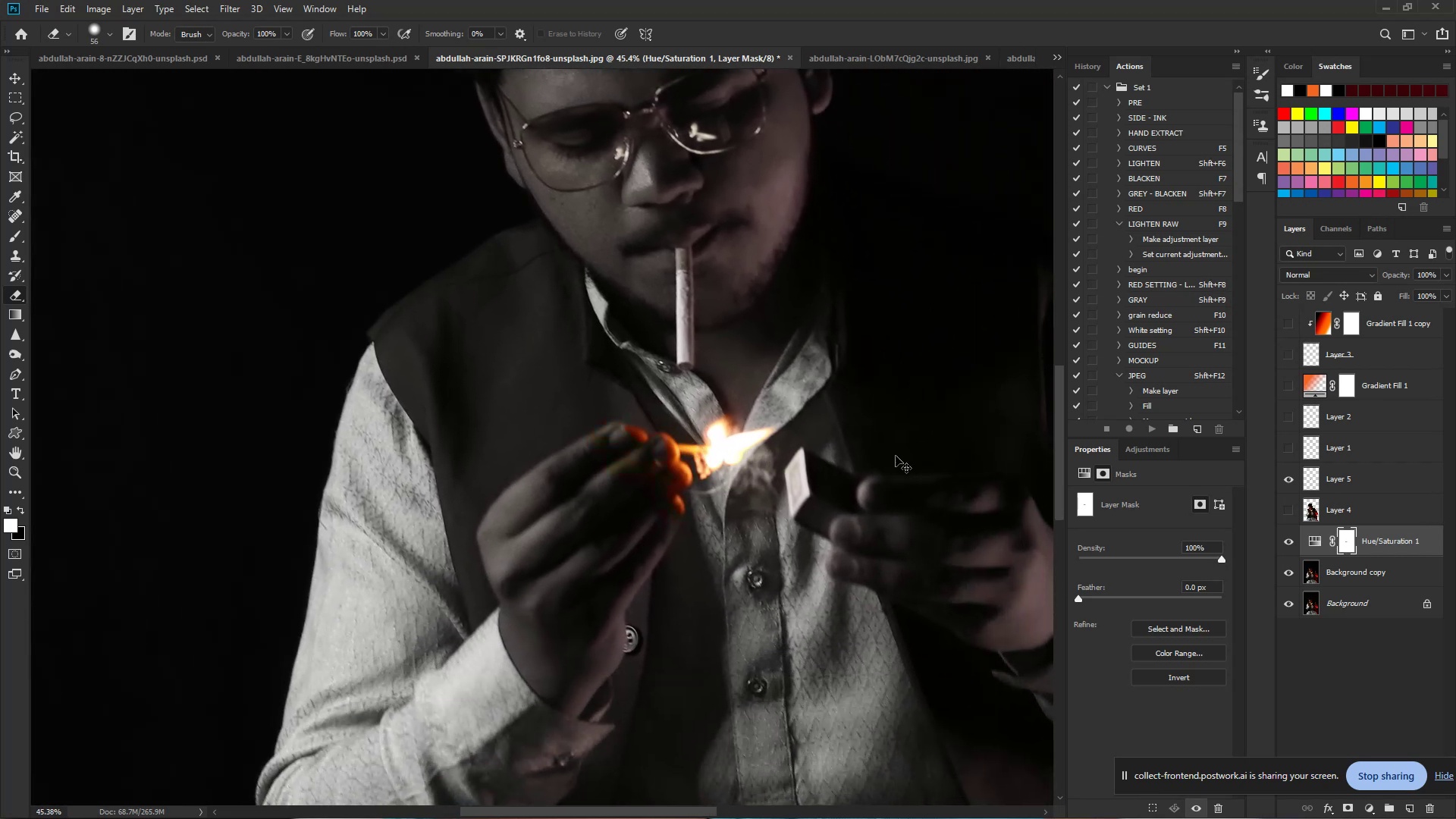 
key(Control+Z)
 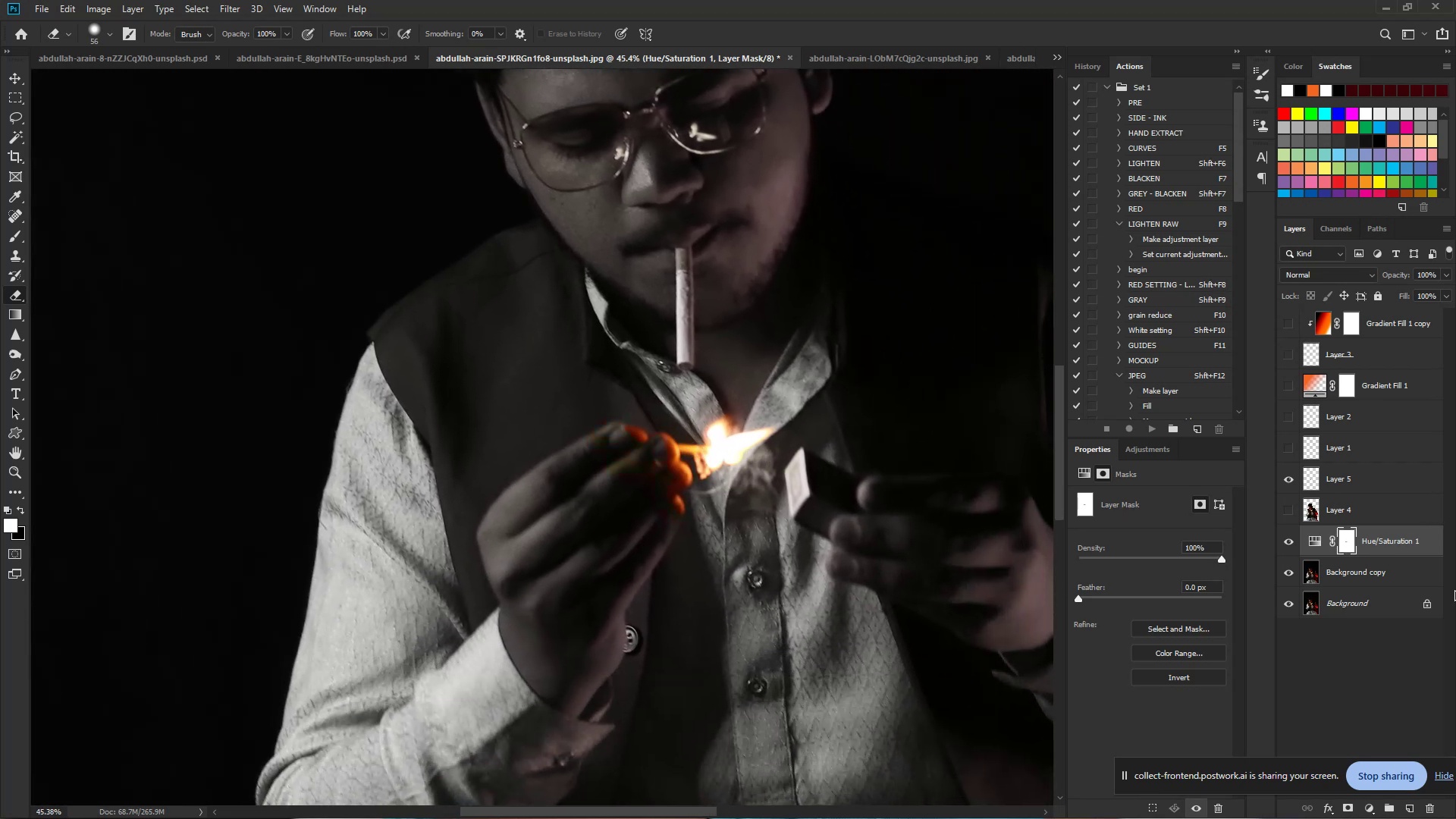 
key(Control+Z)
 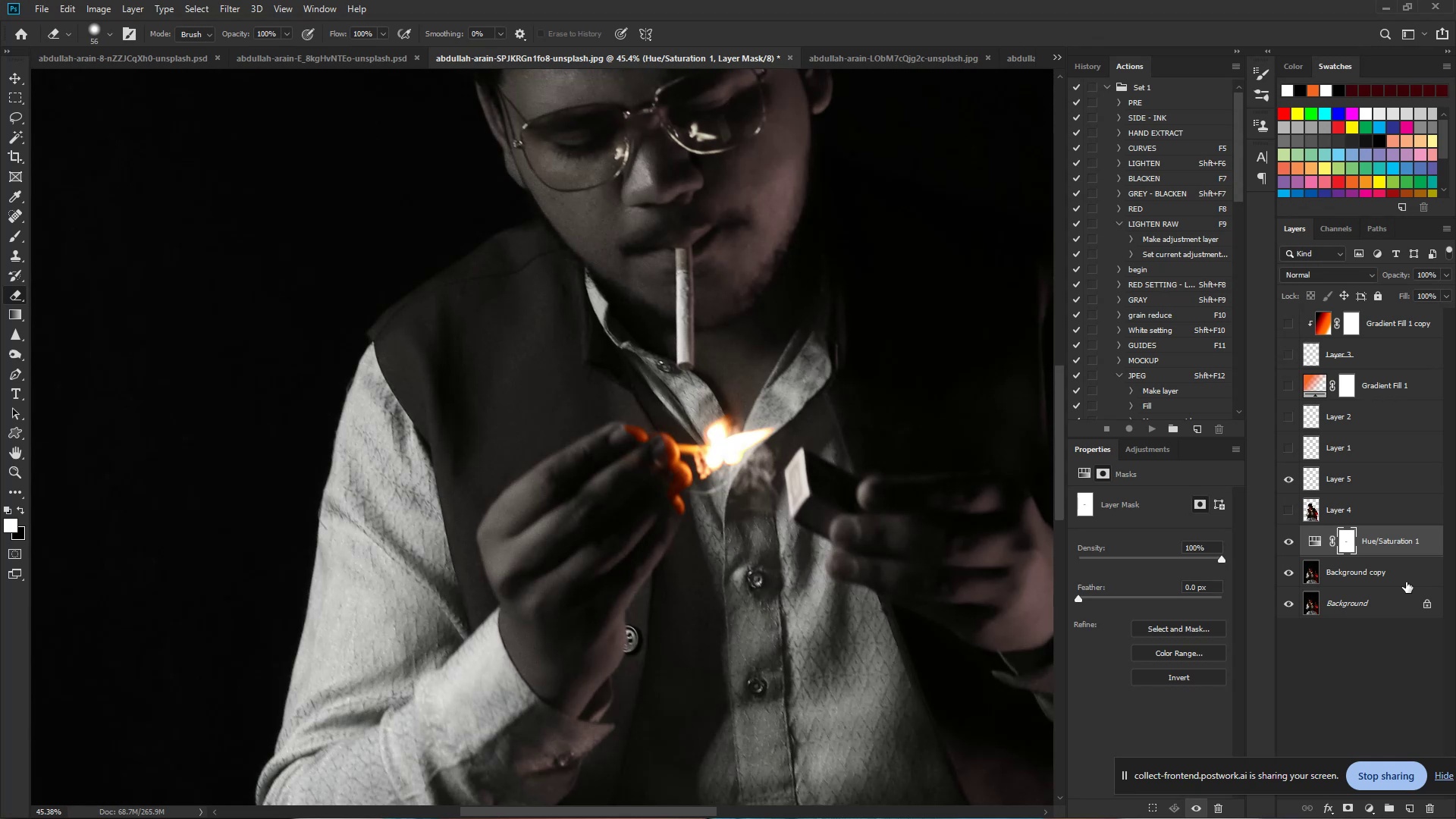 
key(Control+Z)
 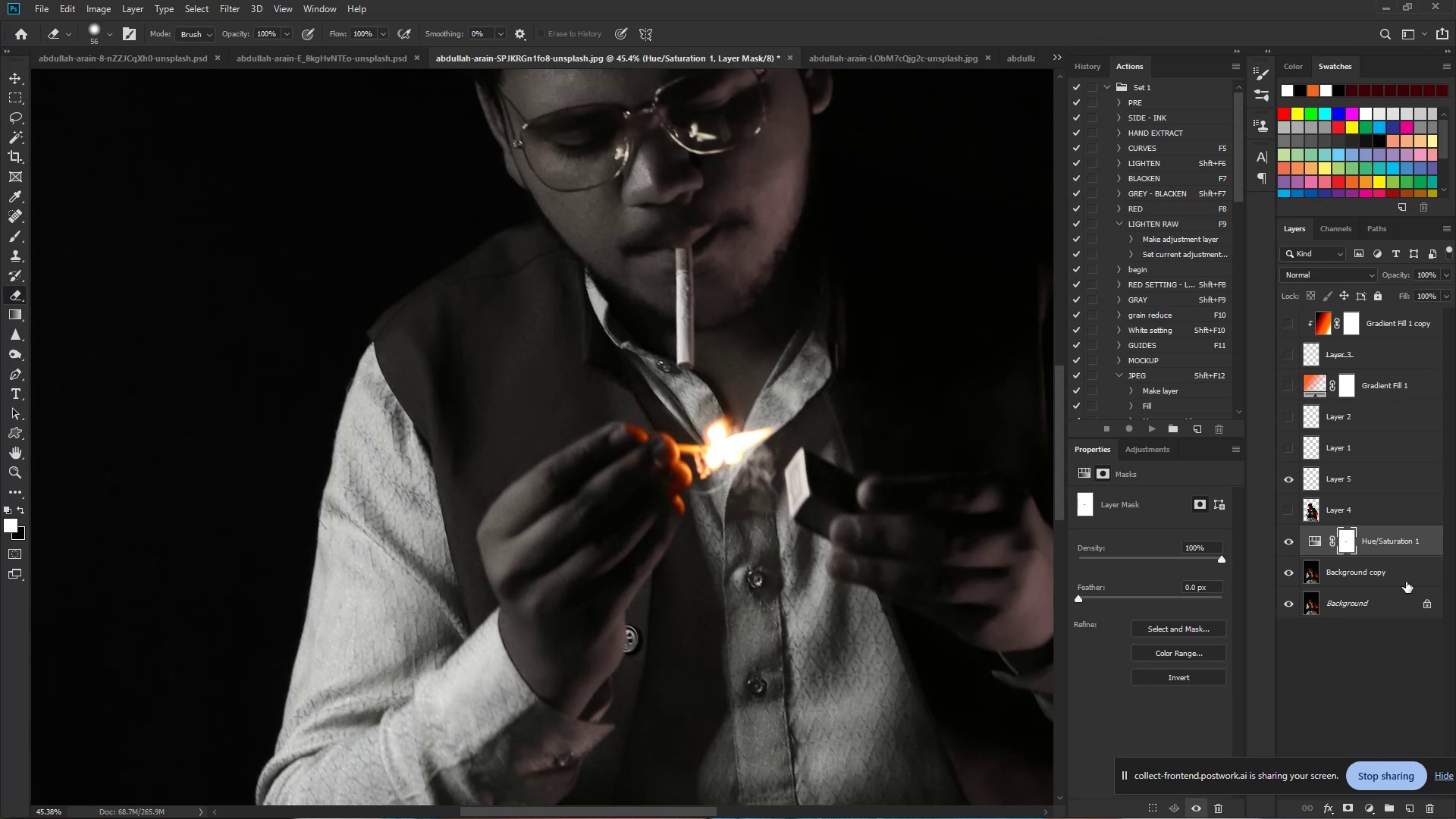 
key(Control+Z)
 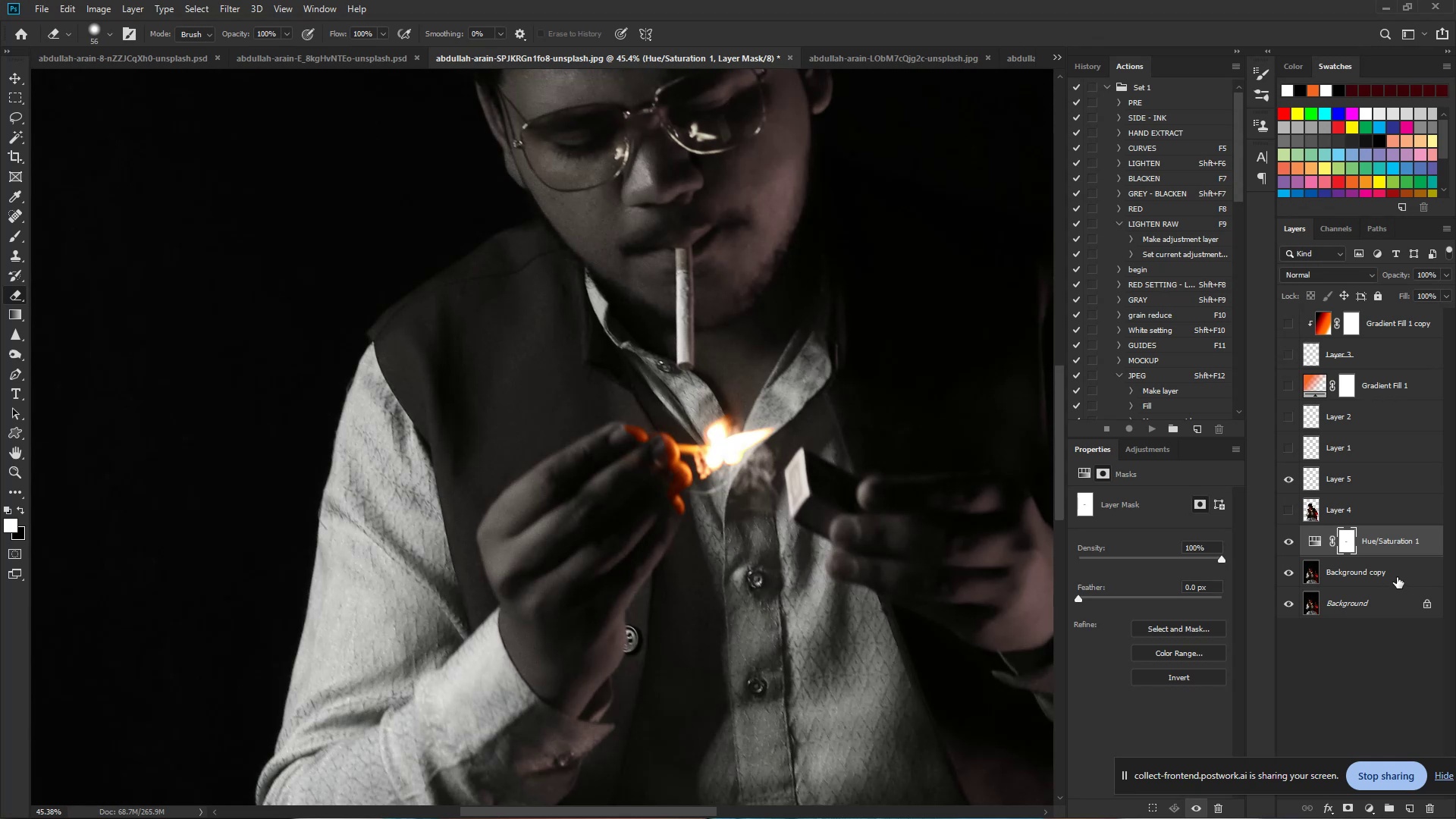 
key(Control+Z)
 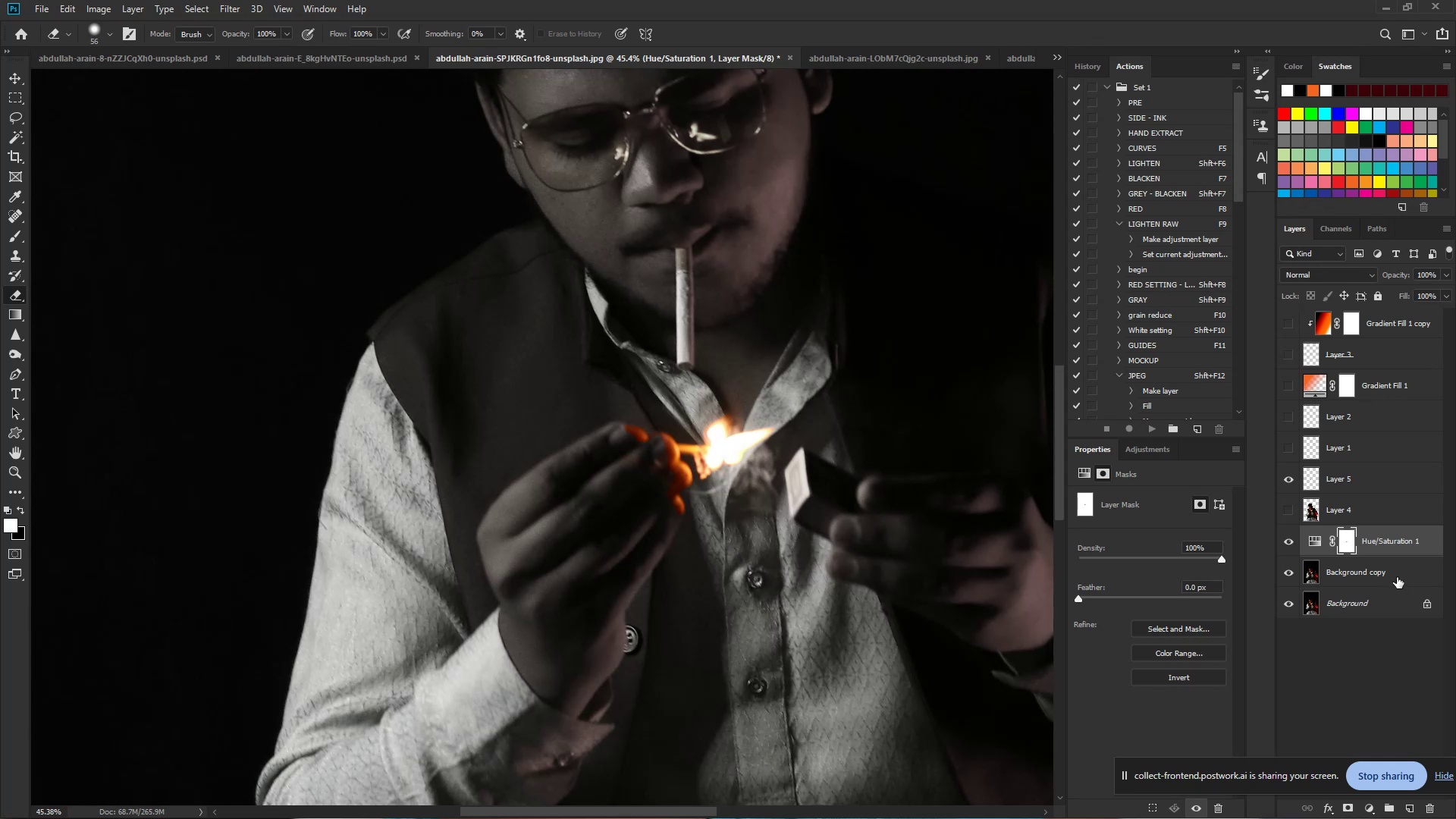 
key(Control+Z)
 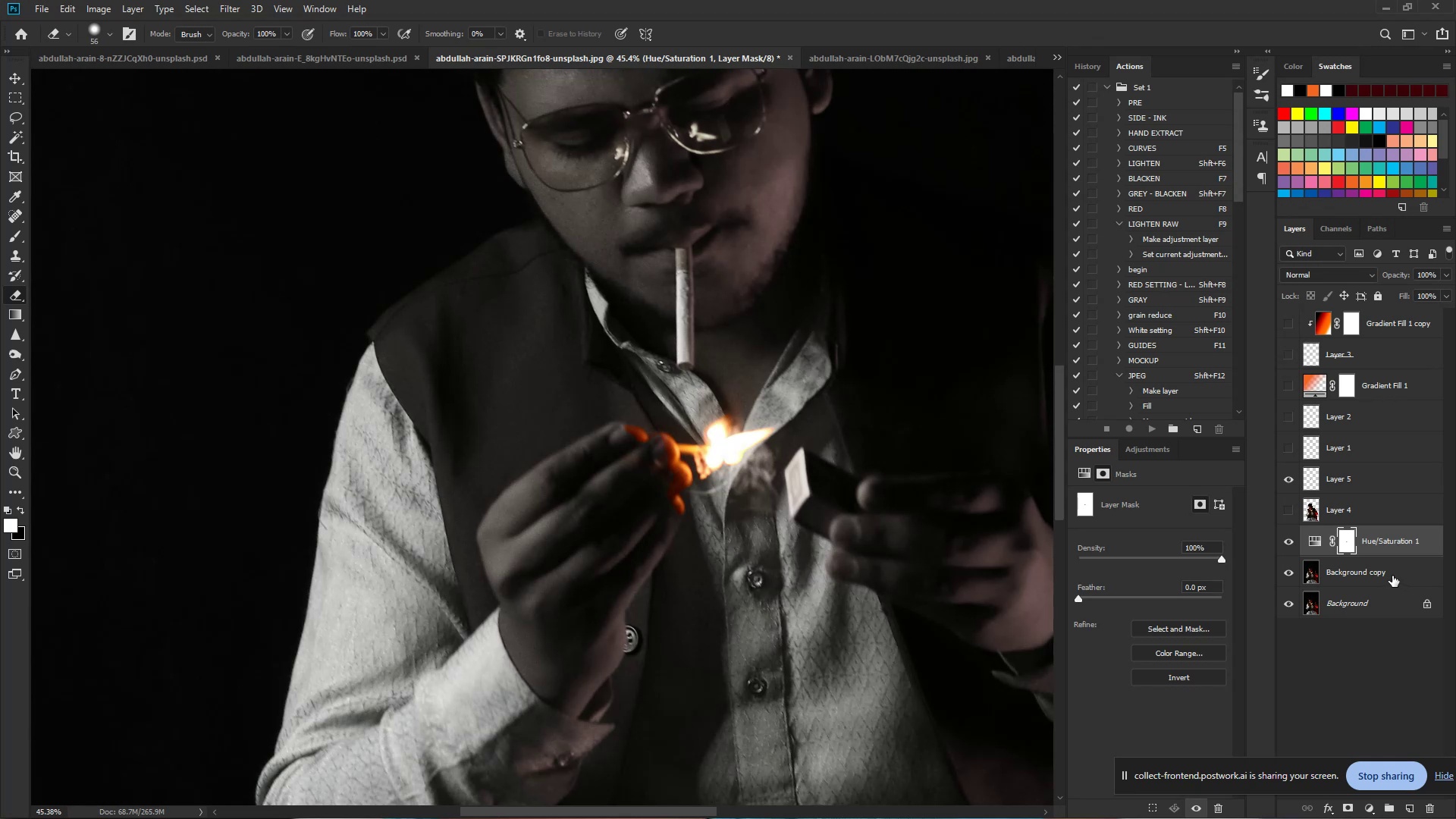 
key(Control+Z)
 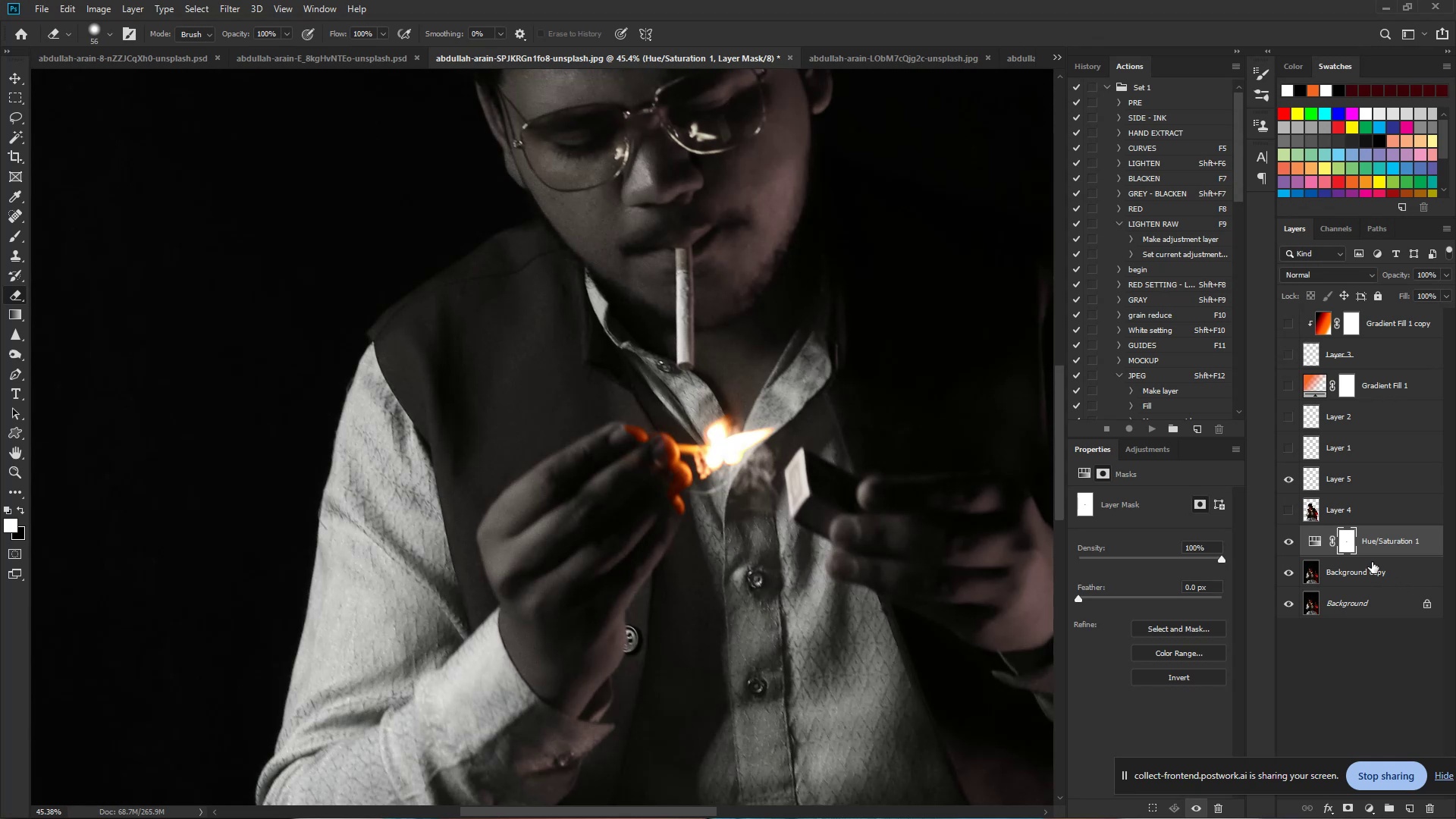 
key(Control+Z)
 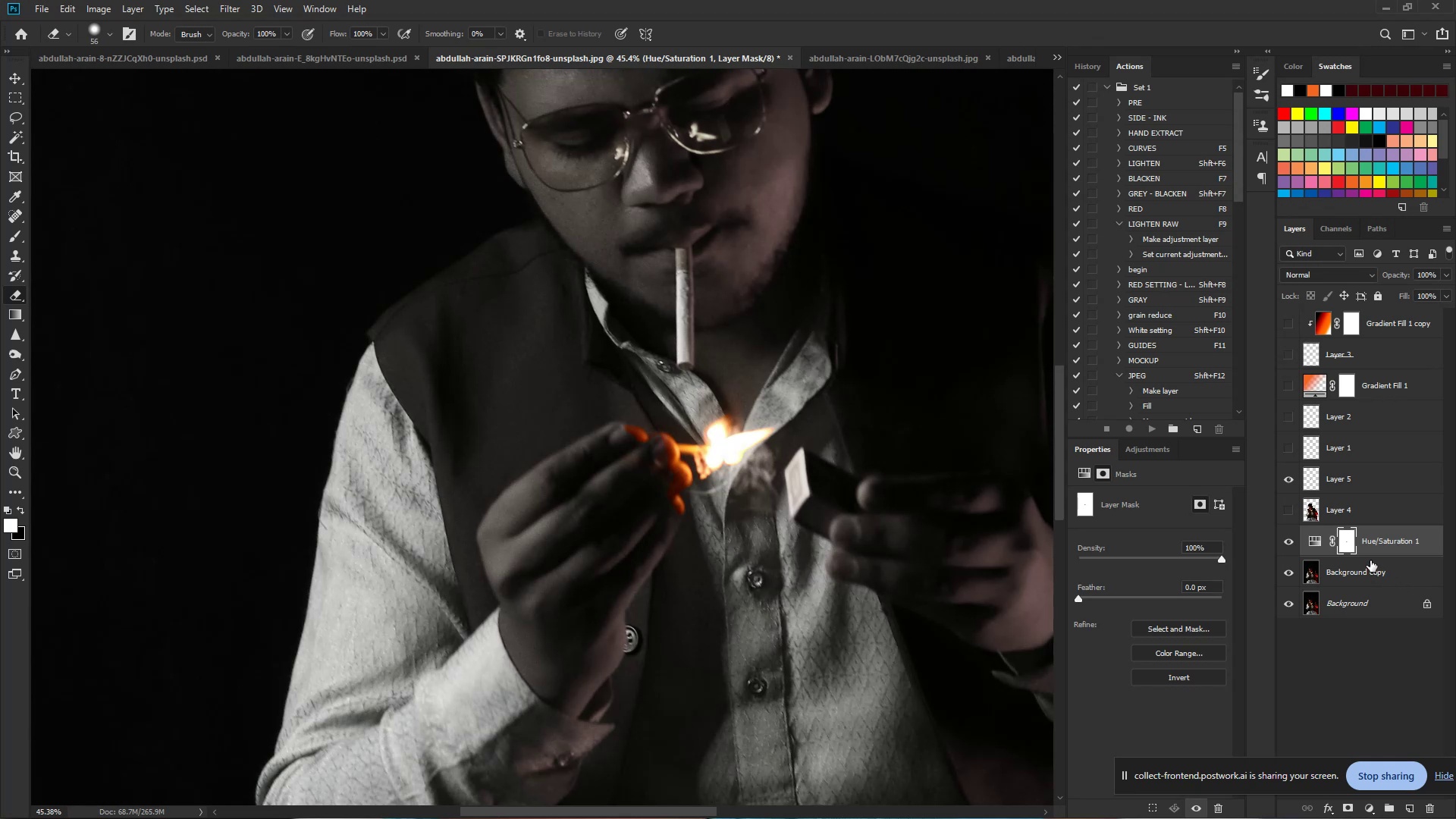 
key(Control+Z)
 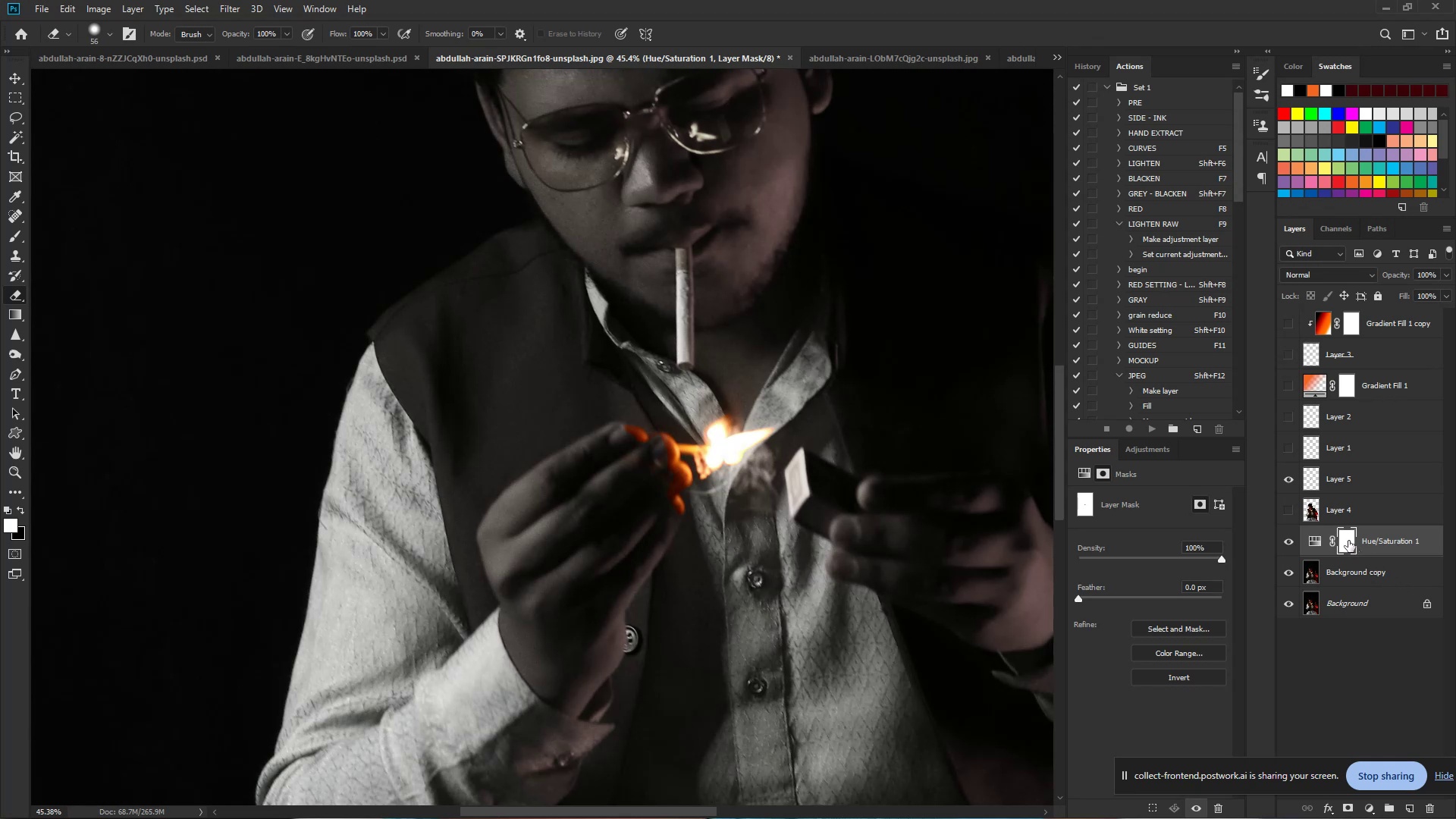 
left_click([1347, 539])
 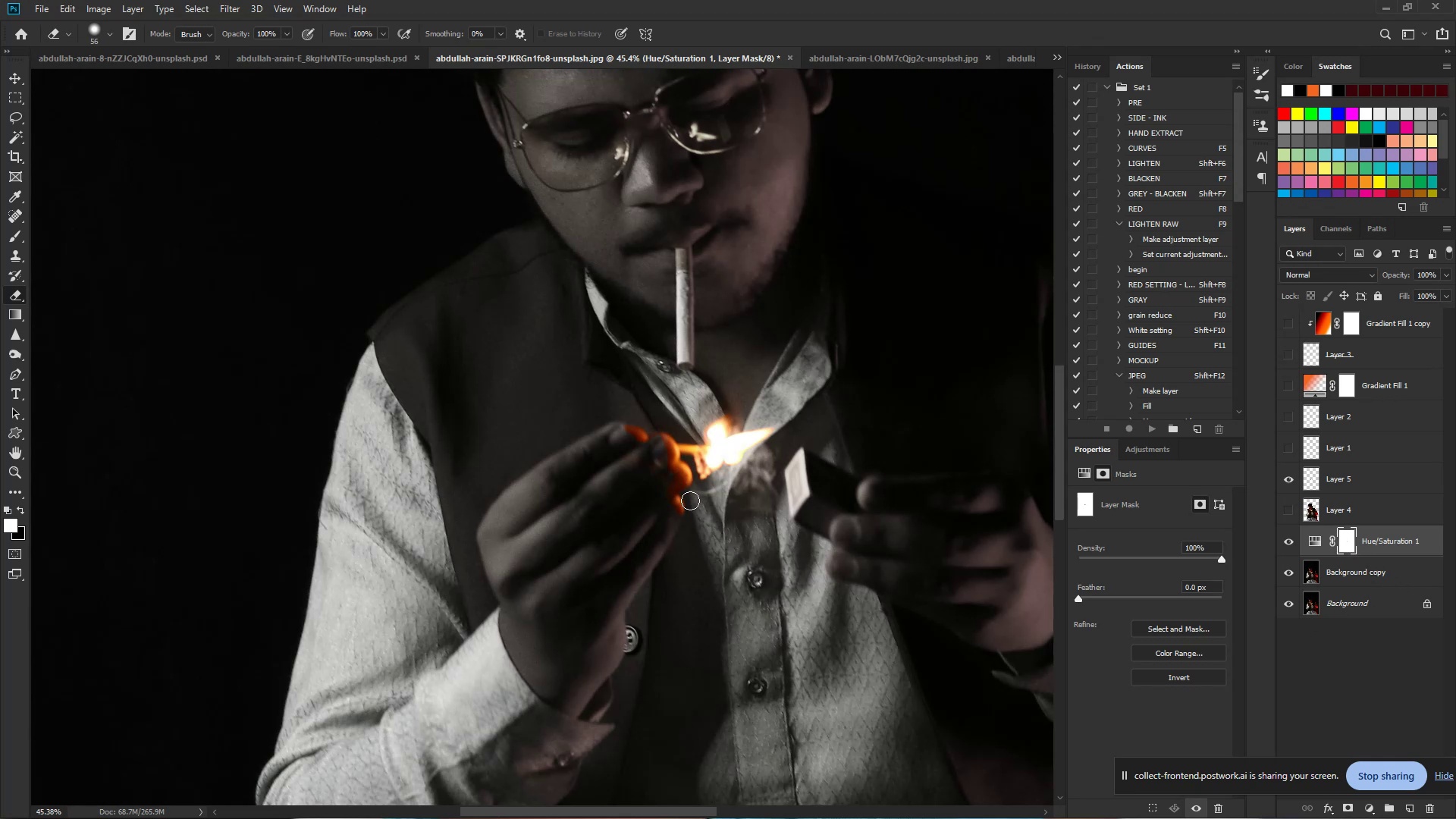 
hold_key(key=ControlLeft, duration=1.61)
 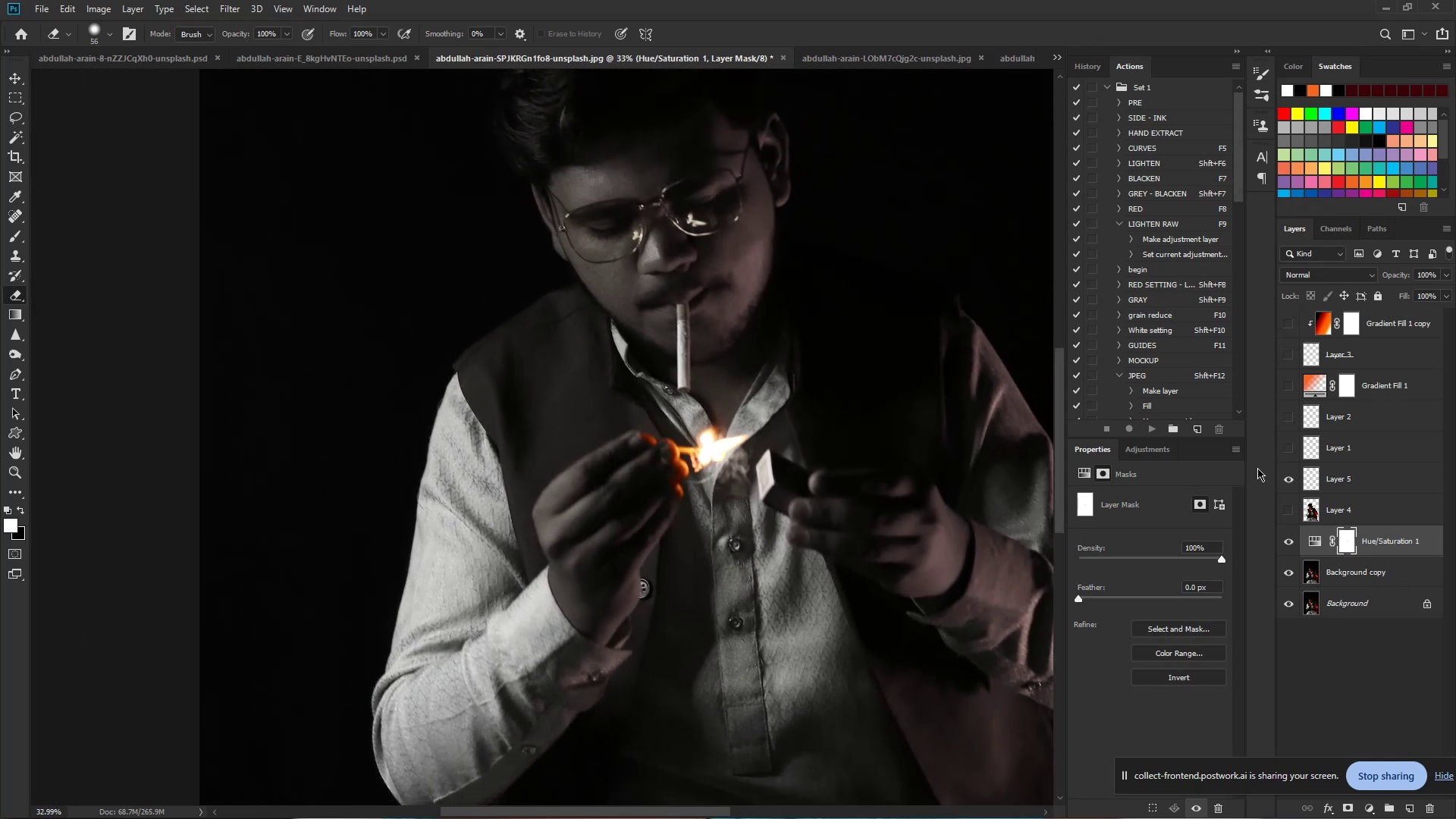 
hold_key(key=Space, duration=1.36)
 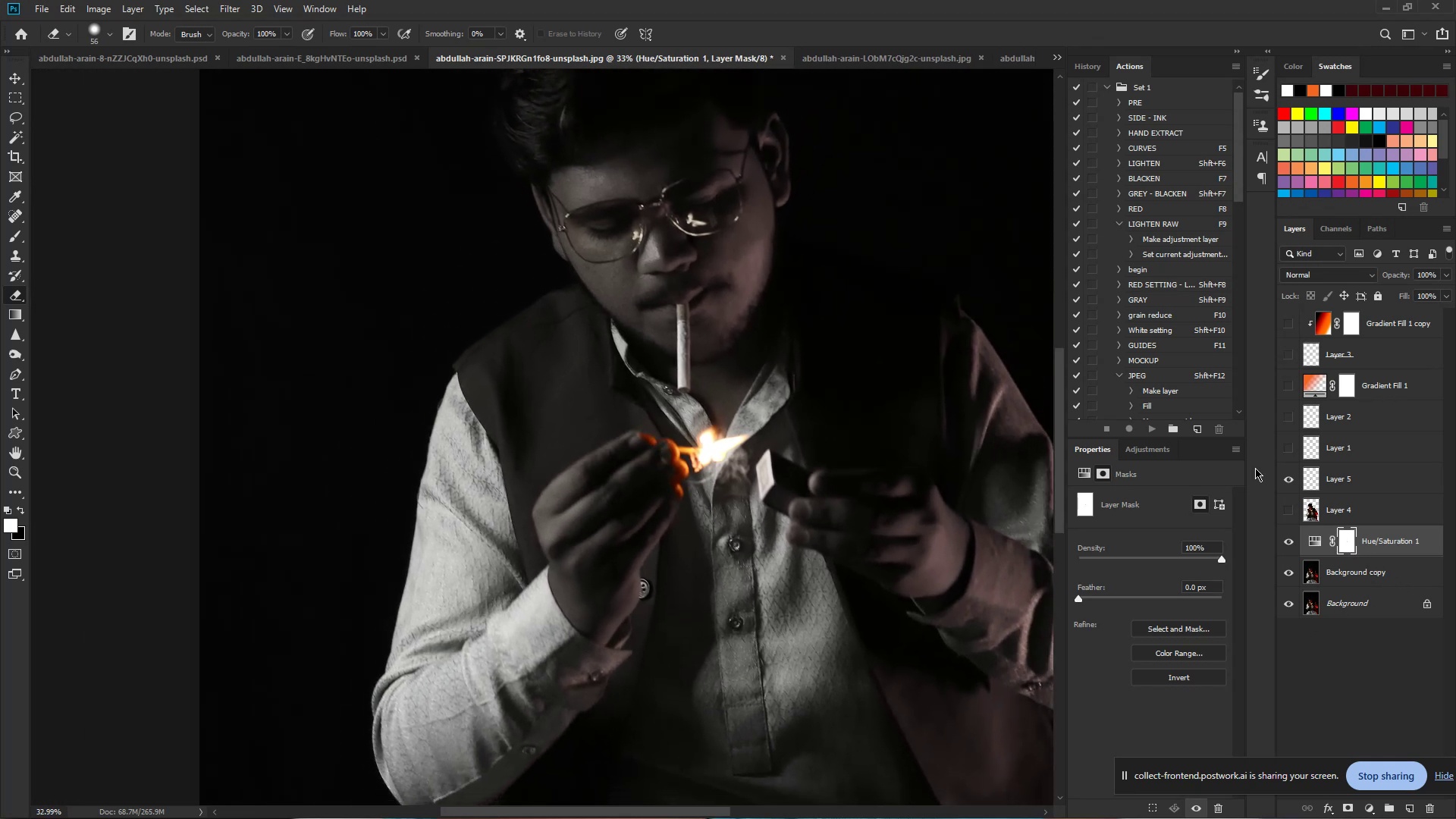 
left_click_drag(start_coordinate=[679, 454], to_coordinate=[652, 447])
 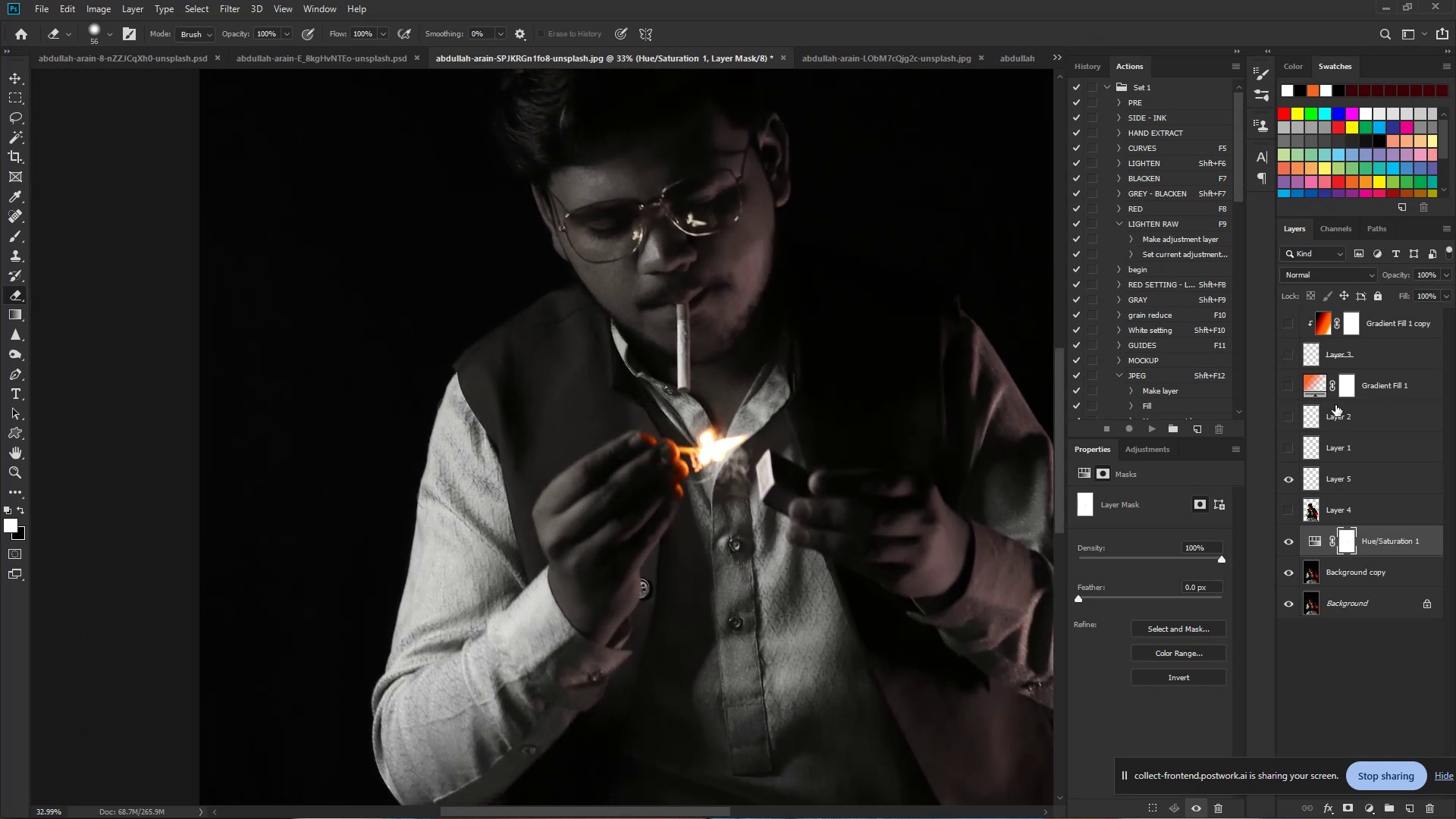 
left_click([1338, 478])
 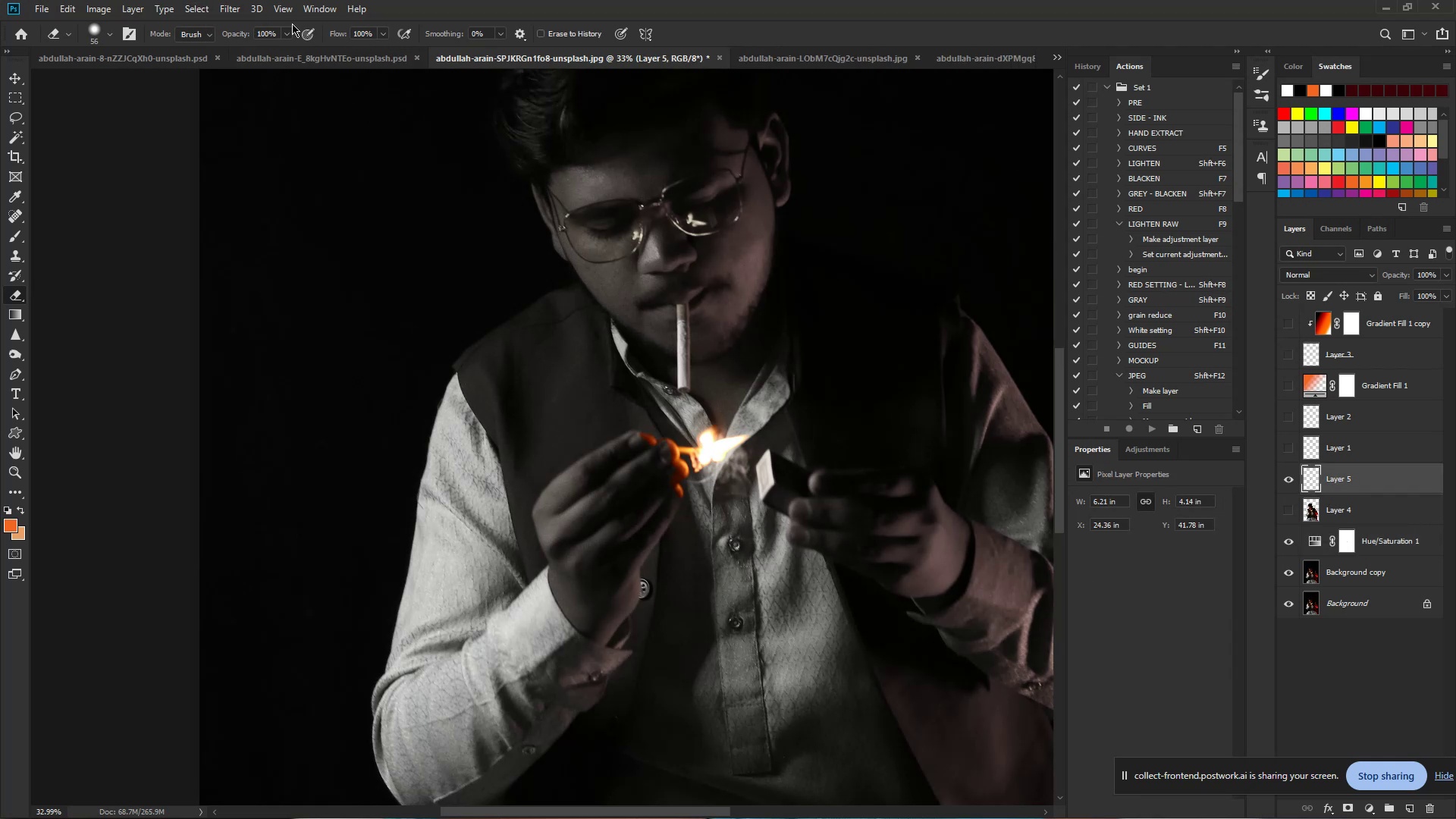 
wait(6.26)
 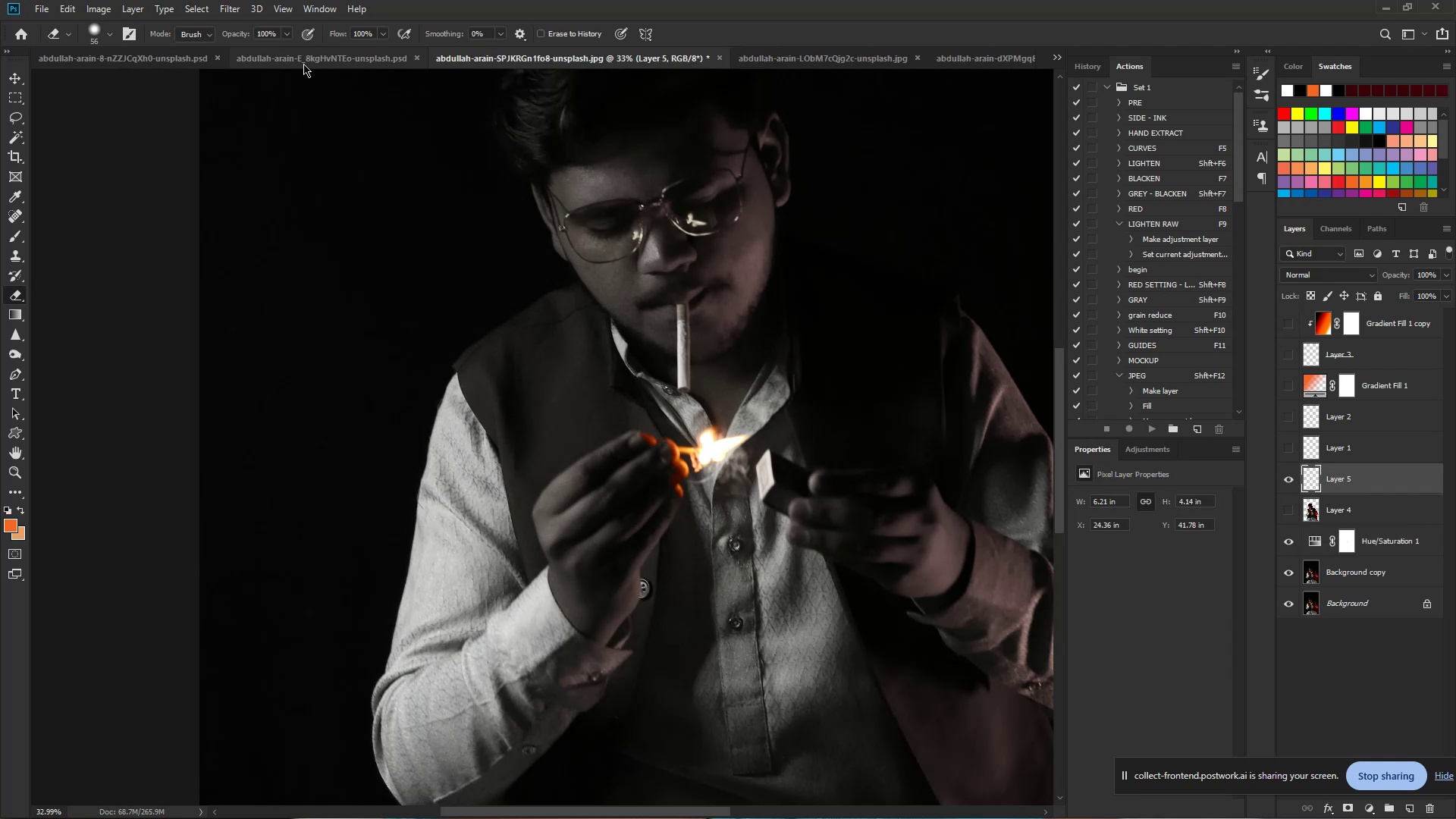 
left_click([234, 11])
 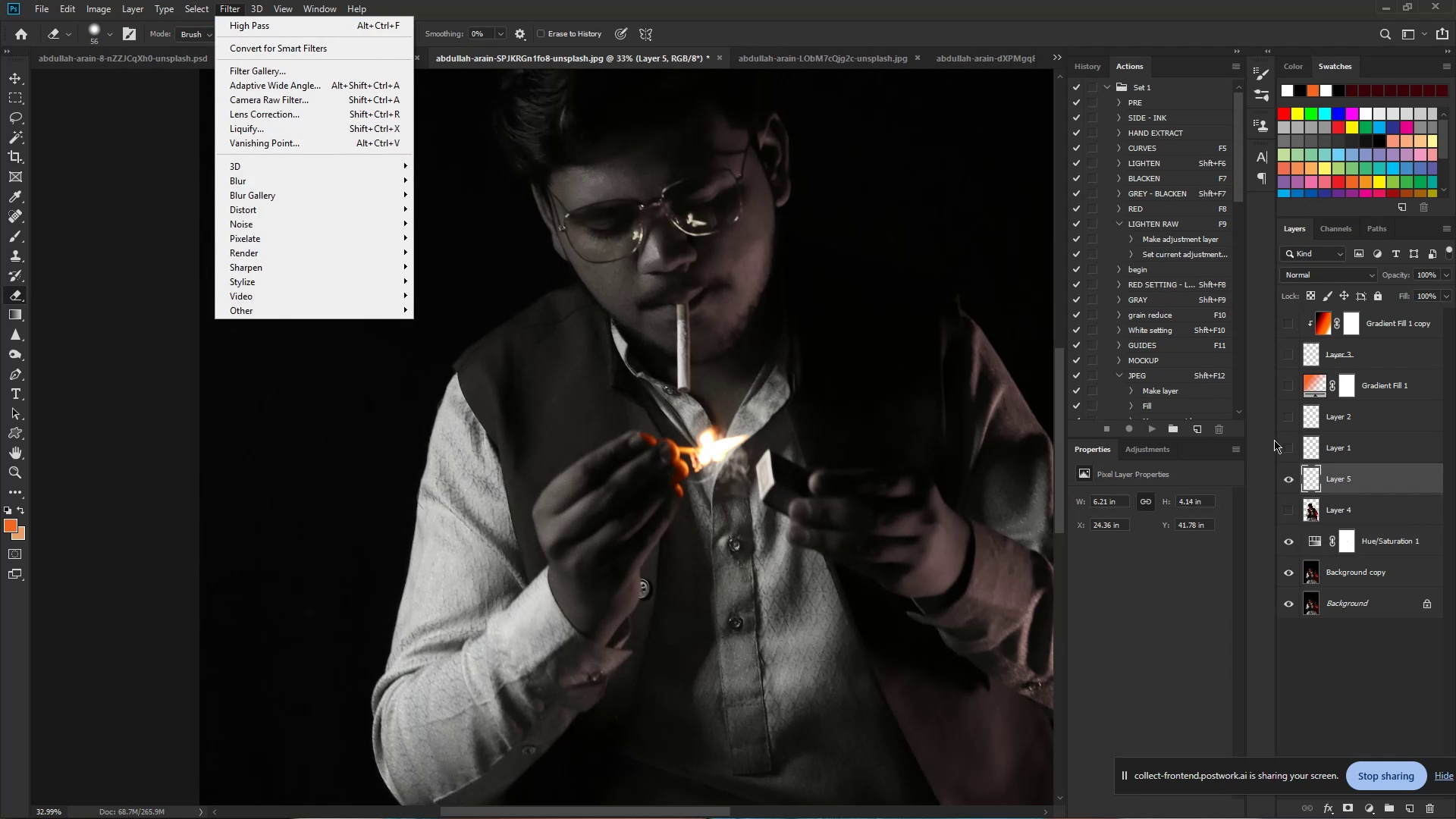 
right_click([1345, 476])
 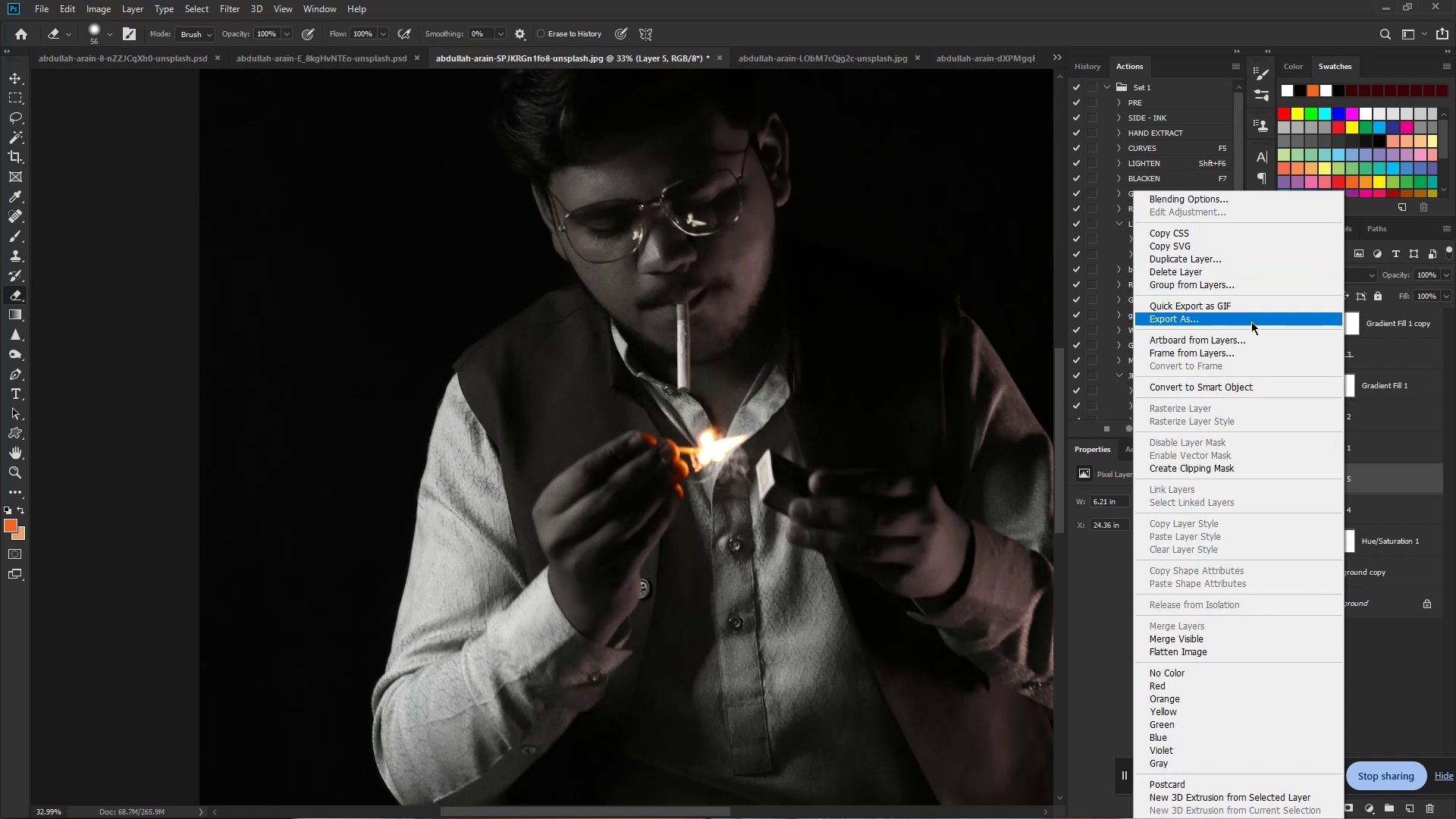 
left_click([1278, 389])
 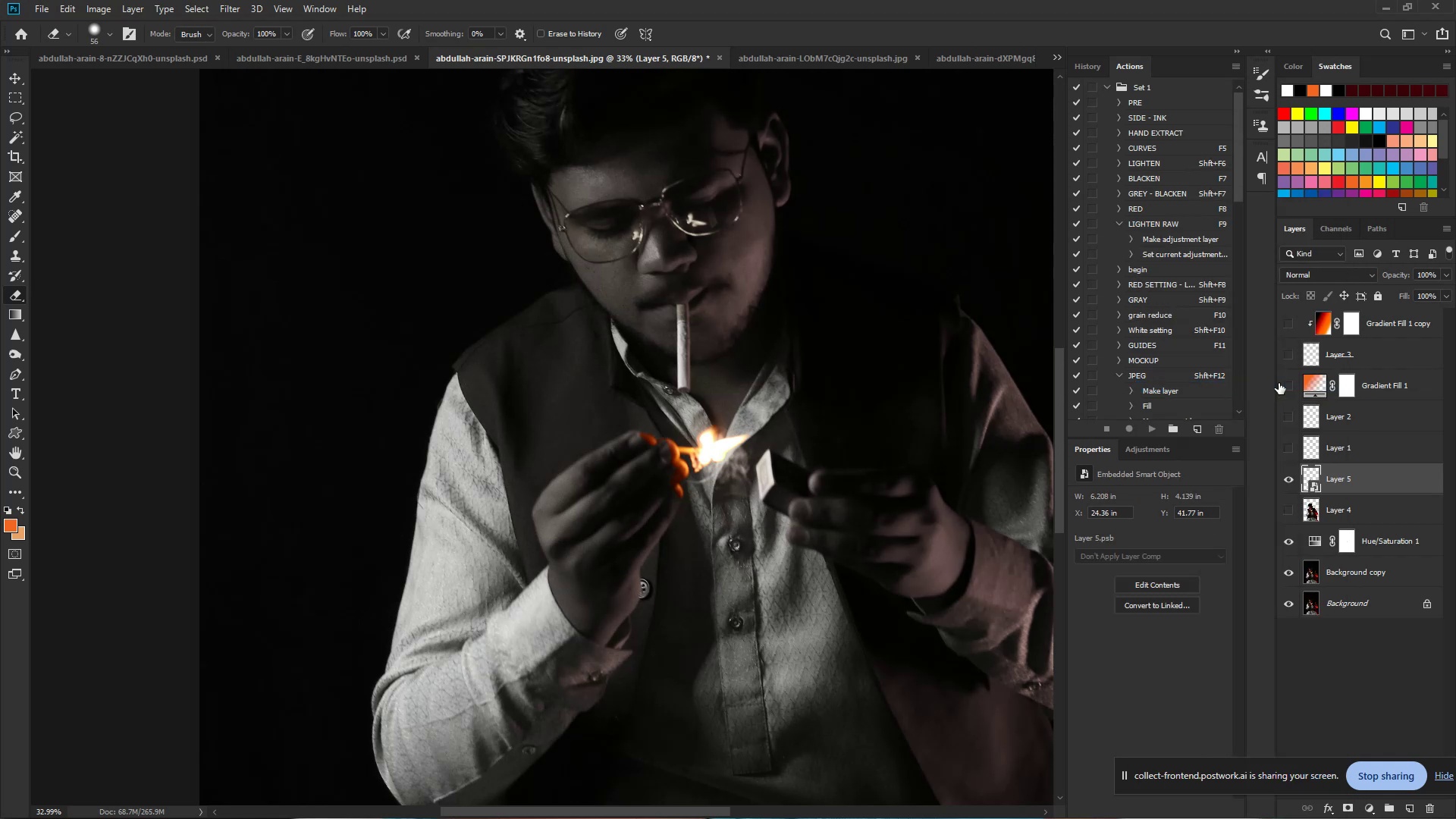 
wait(12.04)
 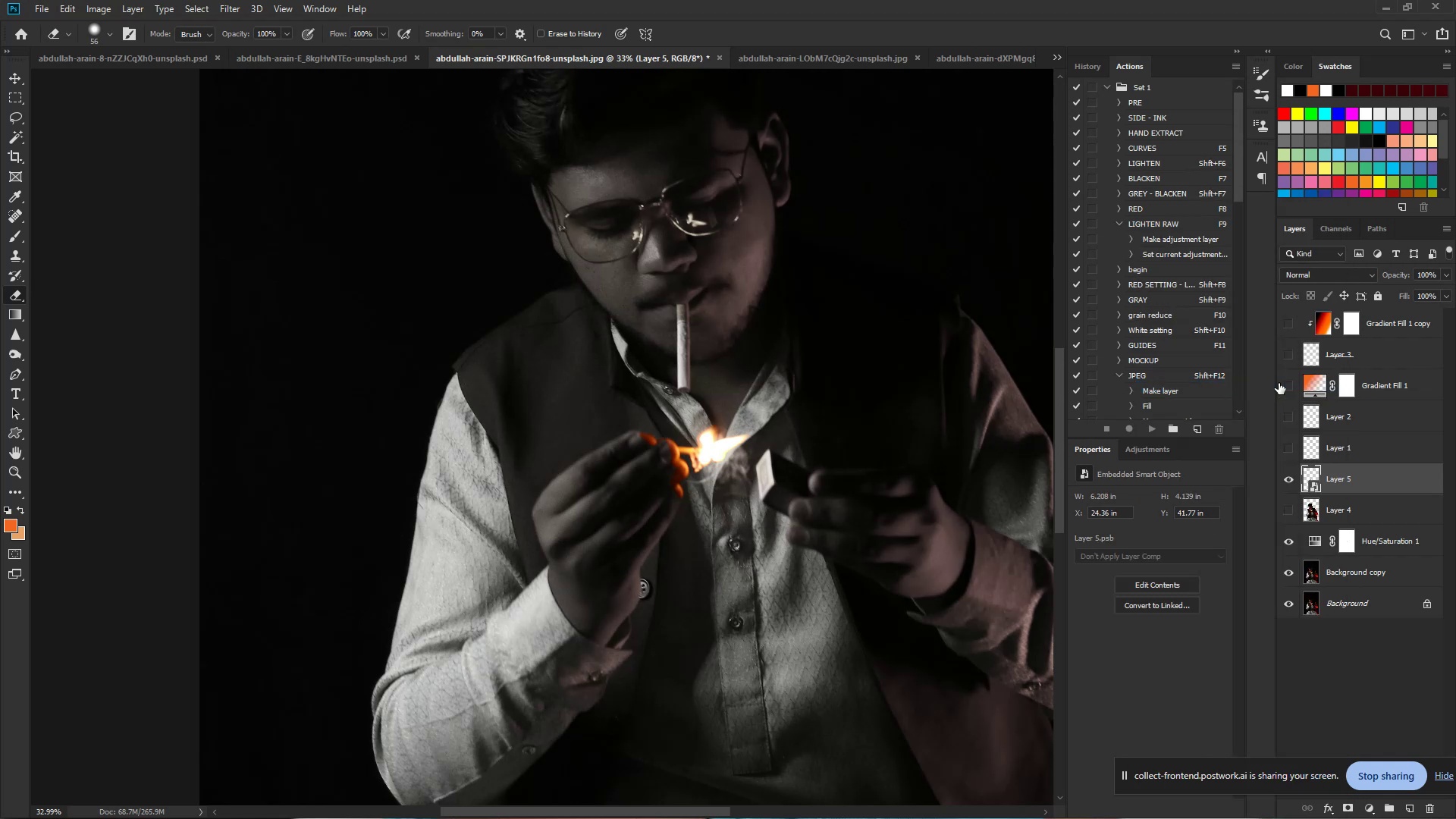 
hold_key(key=ControlLeft, duration=1.55)
 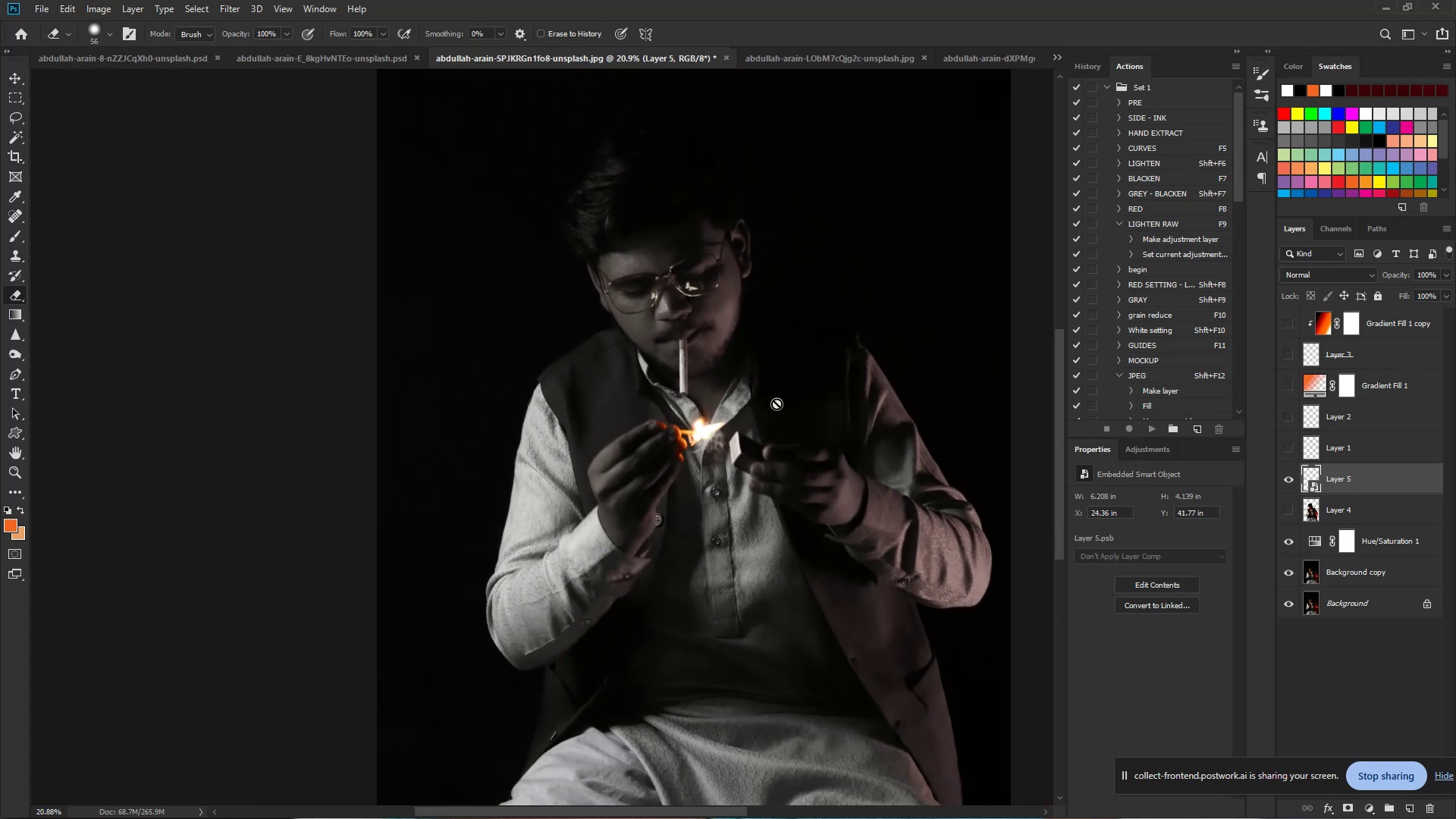 
hold_key(key=Space, duration=1.36)
 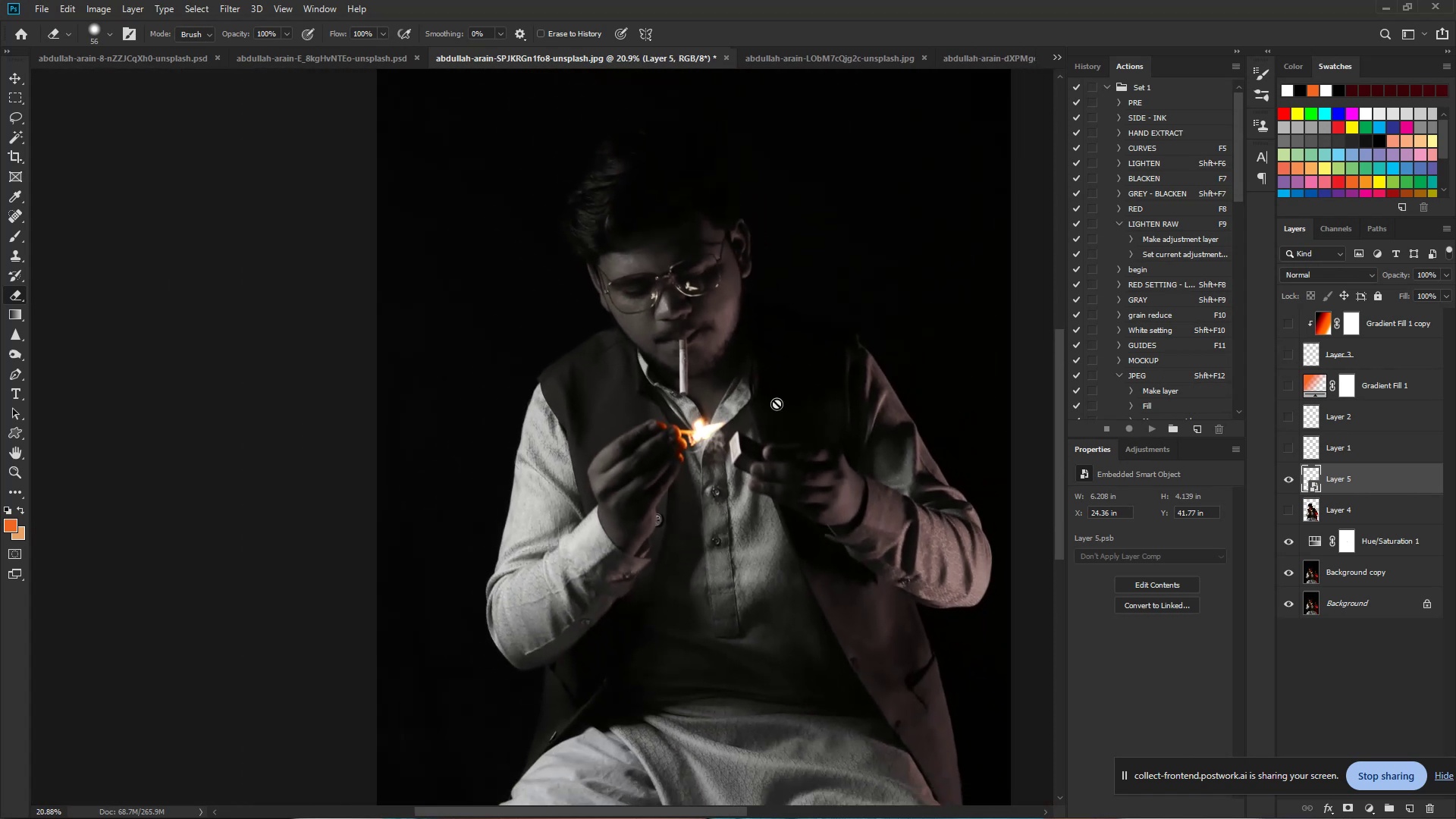 
left_click_drag(start_coordinate=[682, 400], to_coordinate=[667, 389])
 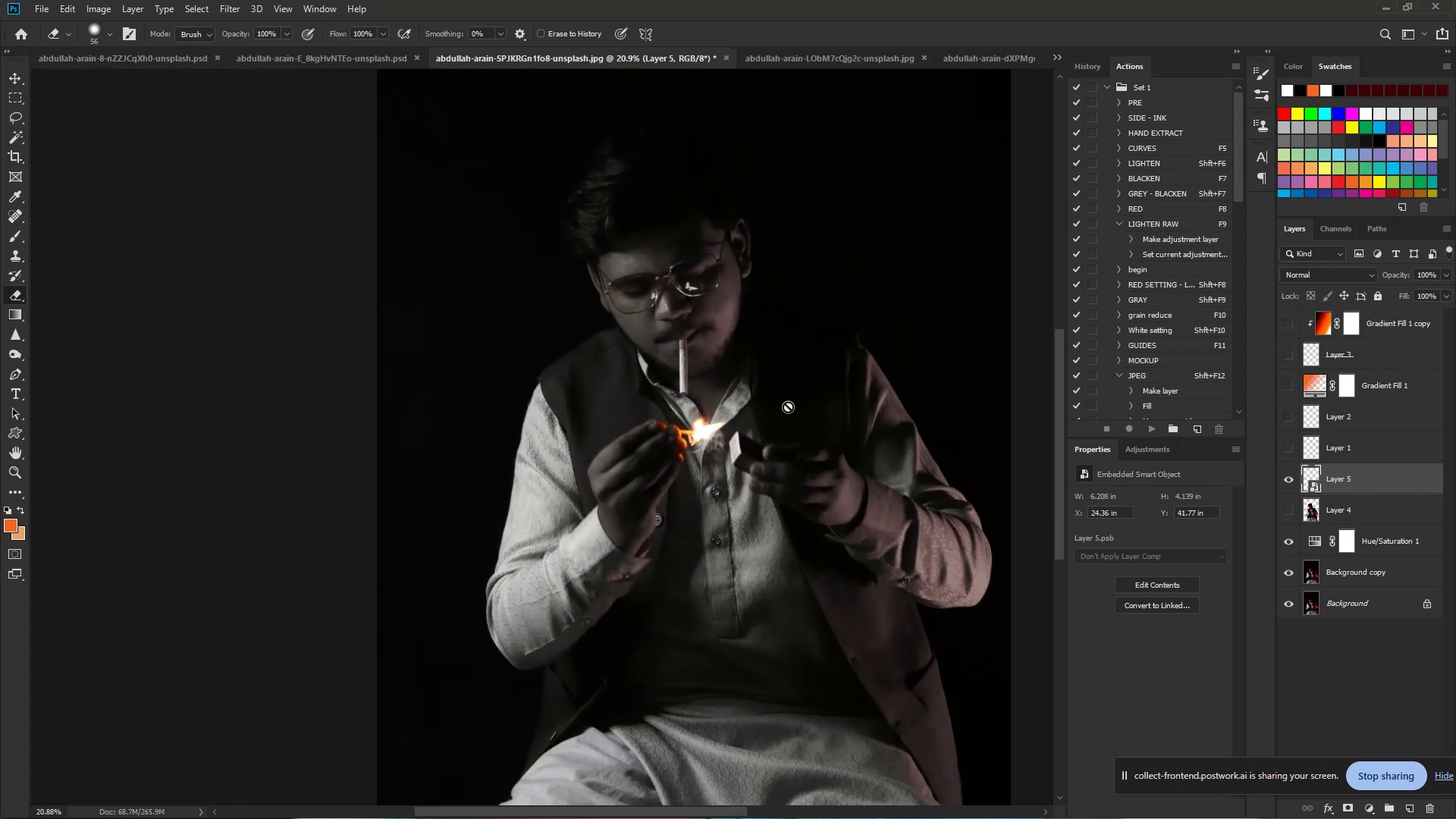 
hold_key(key=ControlLeft, duration=1.02)
 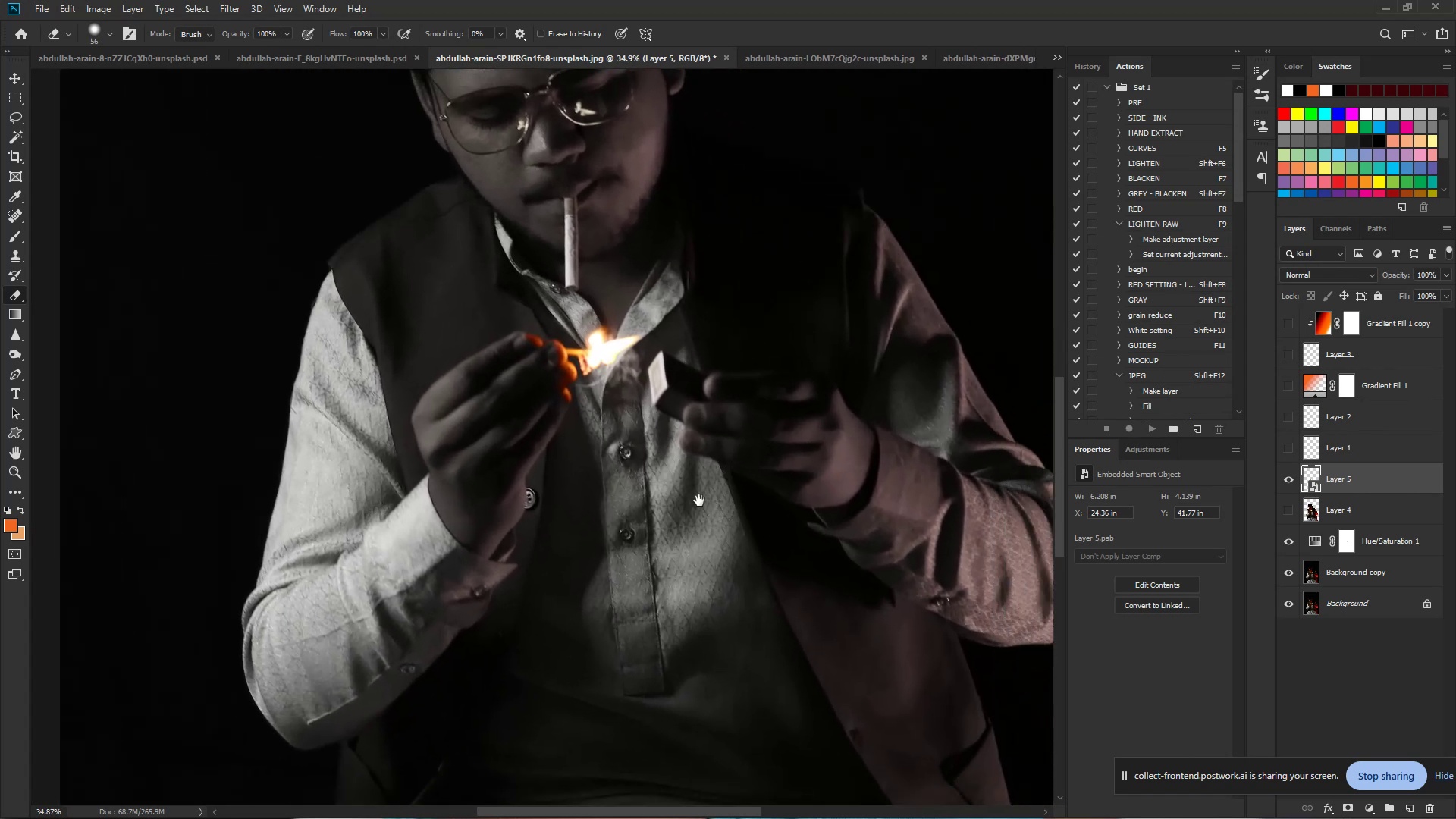 
hold_key(key=Space, duration=0.76)
 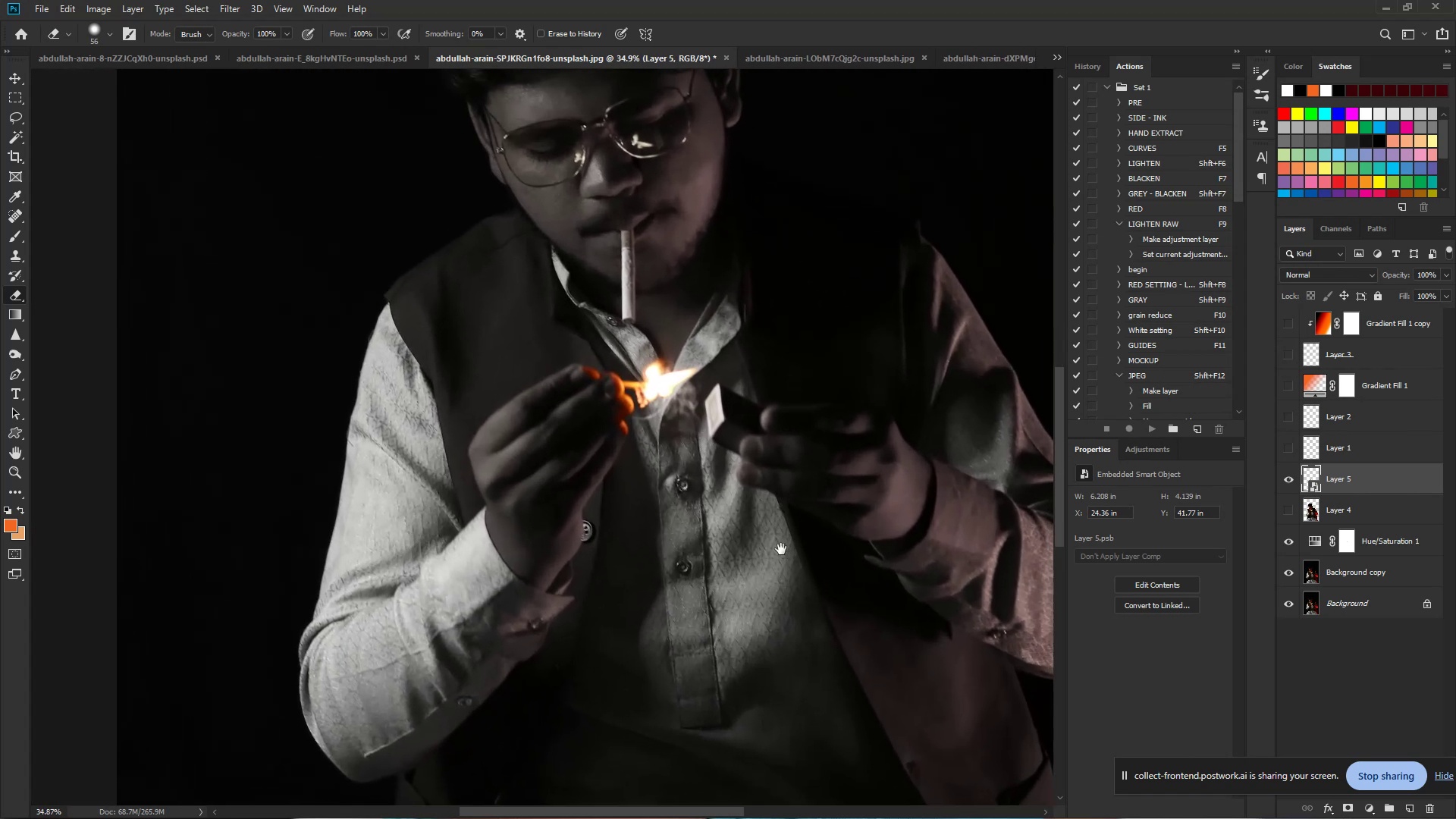 
left_click_drag(start_coordinate=[757, 498], to_coordinate=[794, 504])
 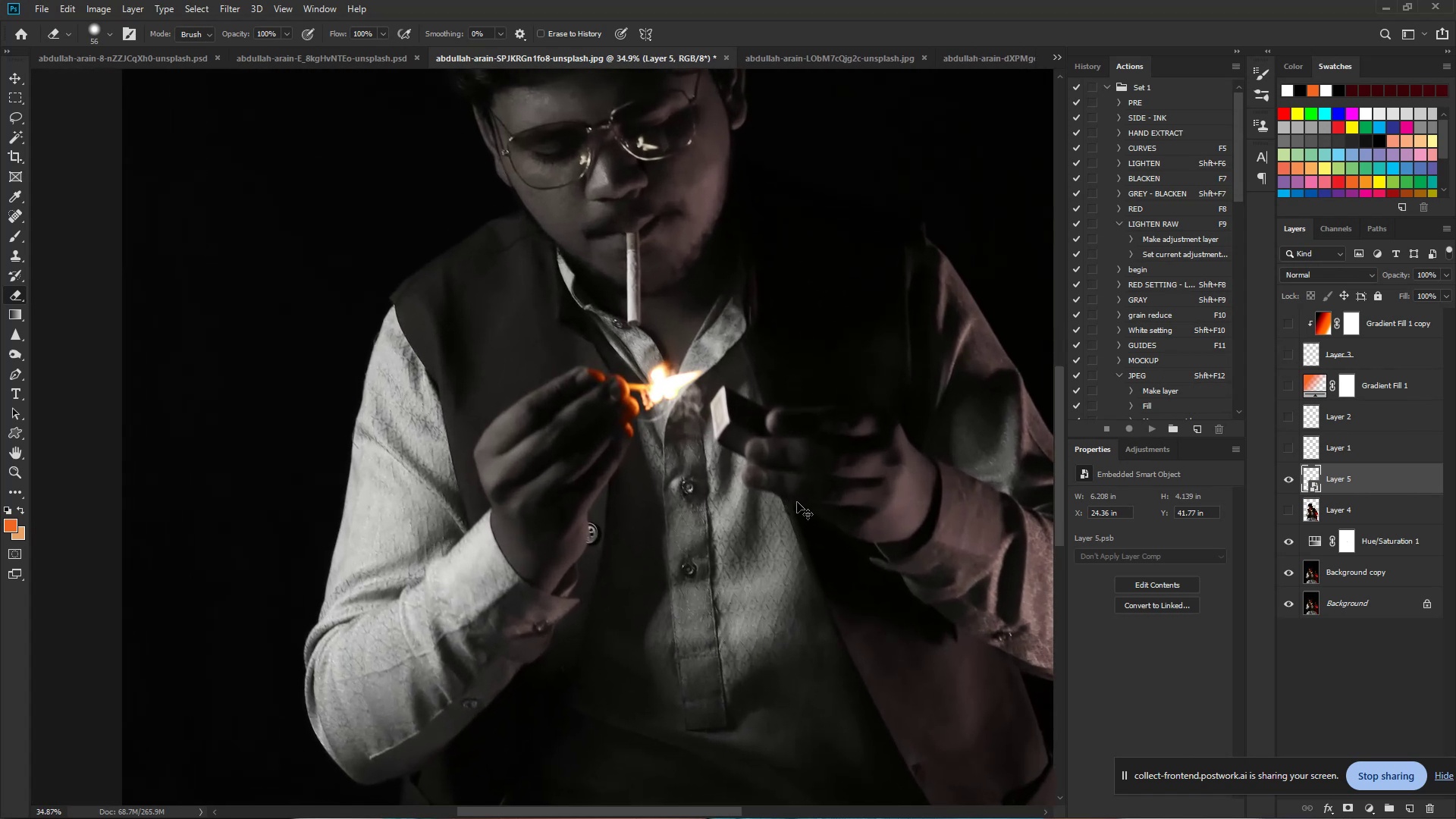 
hold_key(key=Space, duration=0.89)
 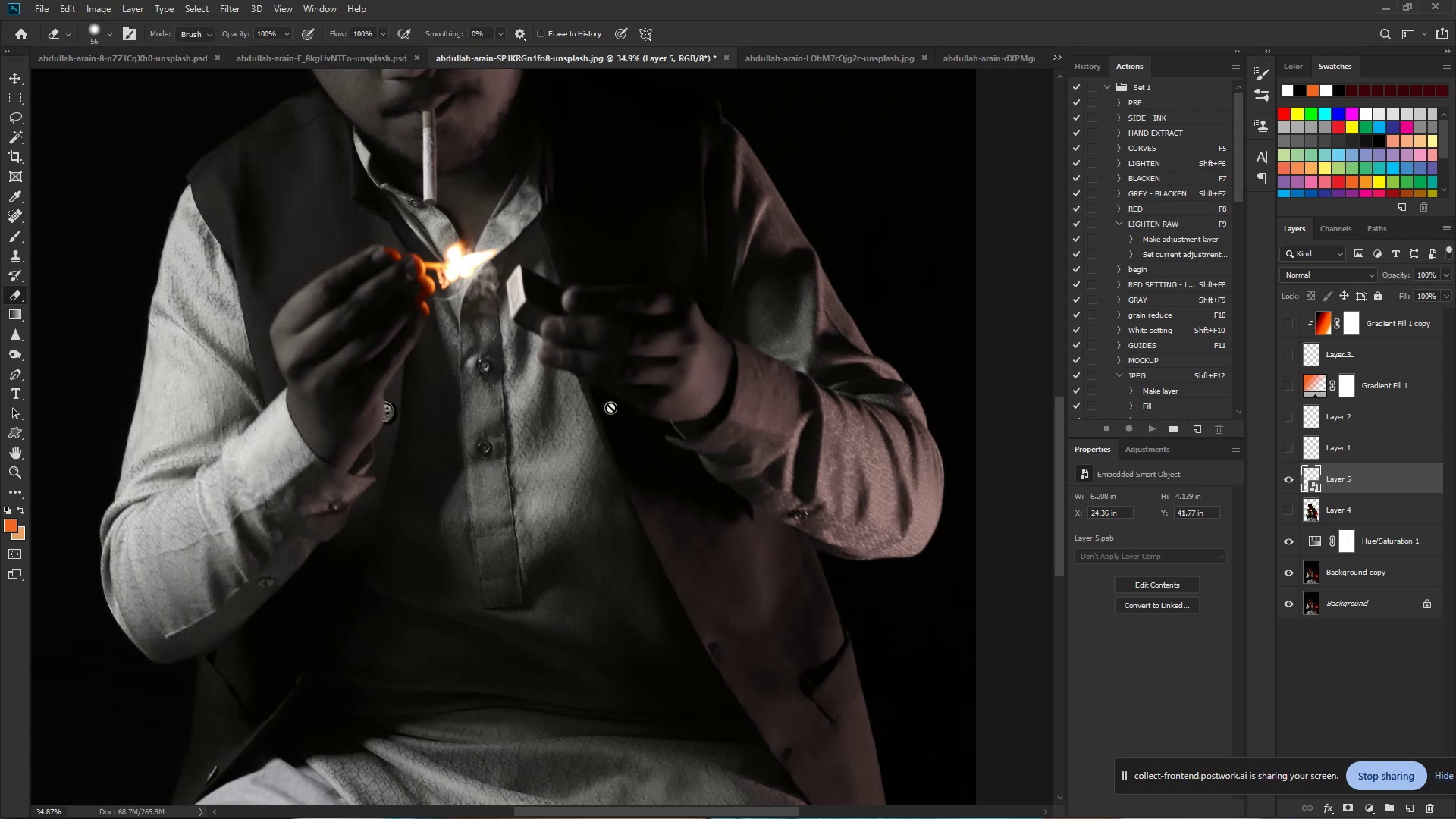 
left_click_drag(start_coordinate=[795, 555], to_coordinate=[591, 434])
 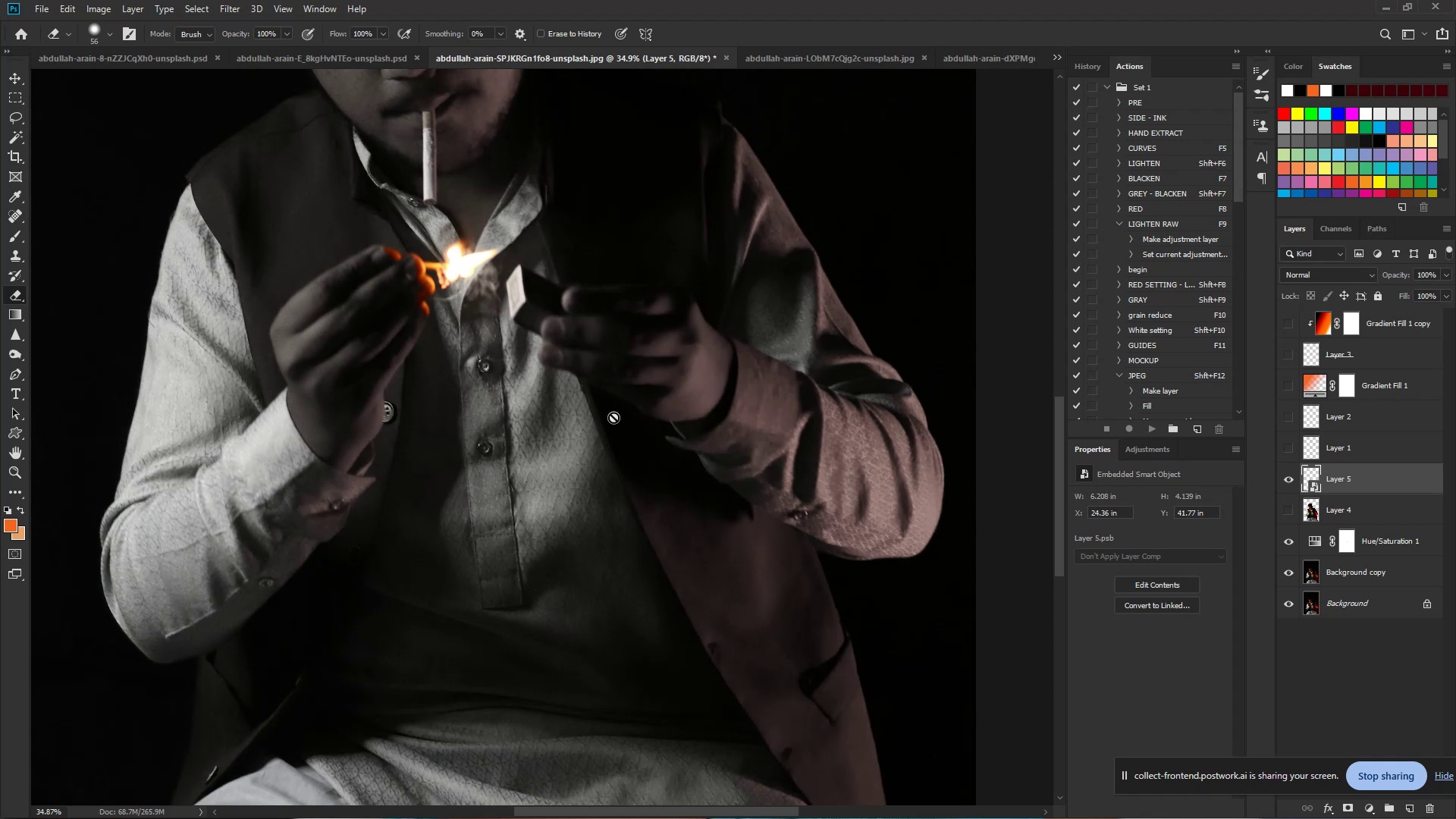 
hold_key(key=ControlLeft, duration=6.1)
 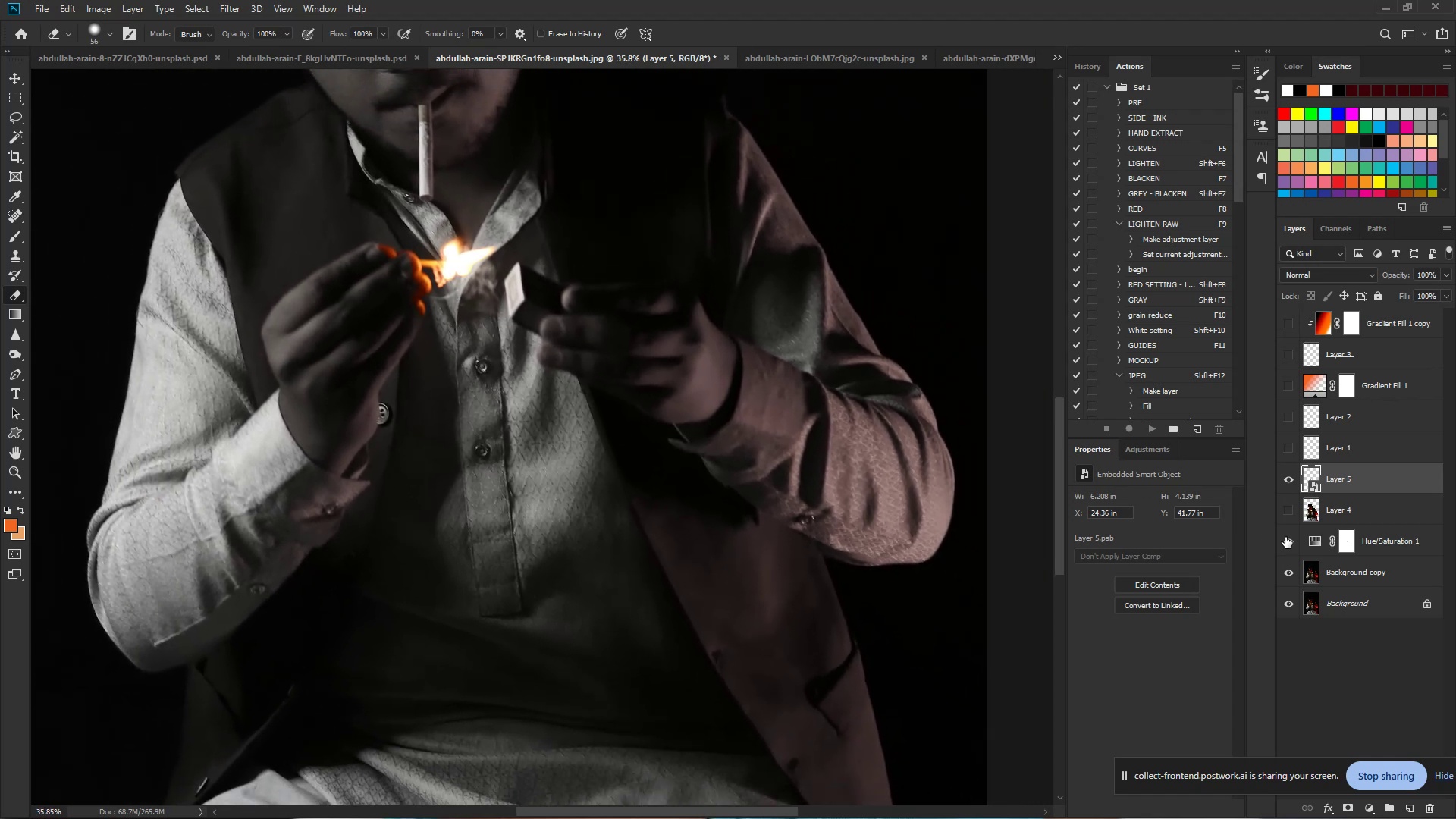 
hold_key(key=Space, duration=1.53)
 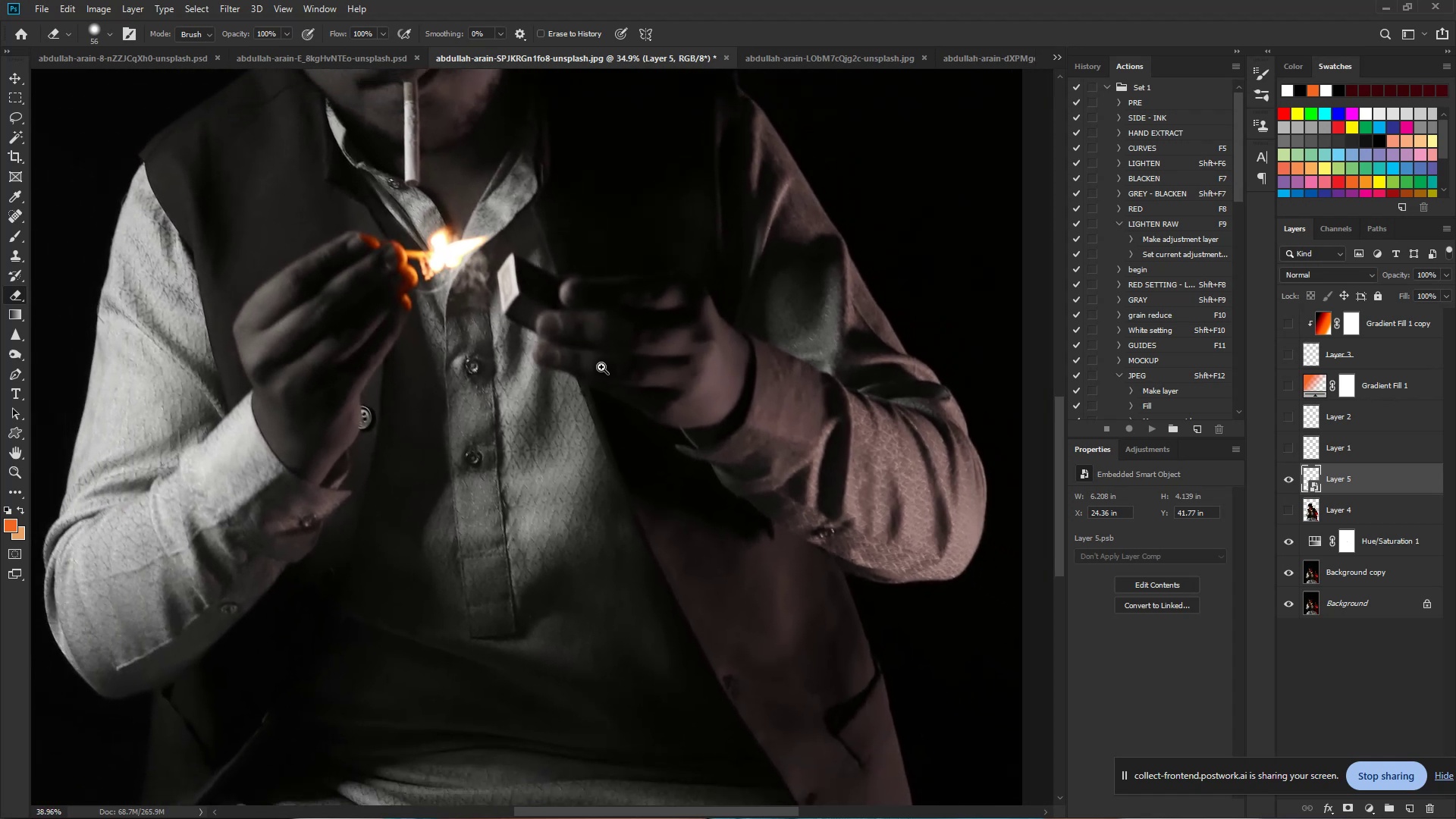 
left_click_drag(start_coordinate=[586, 364], to_coordinate=[597, 366])
 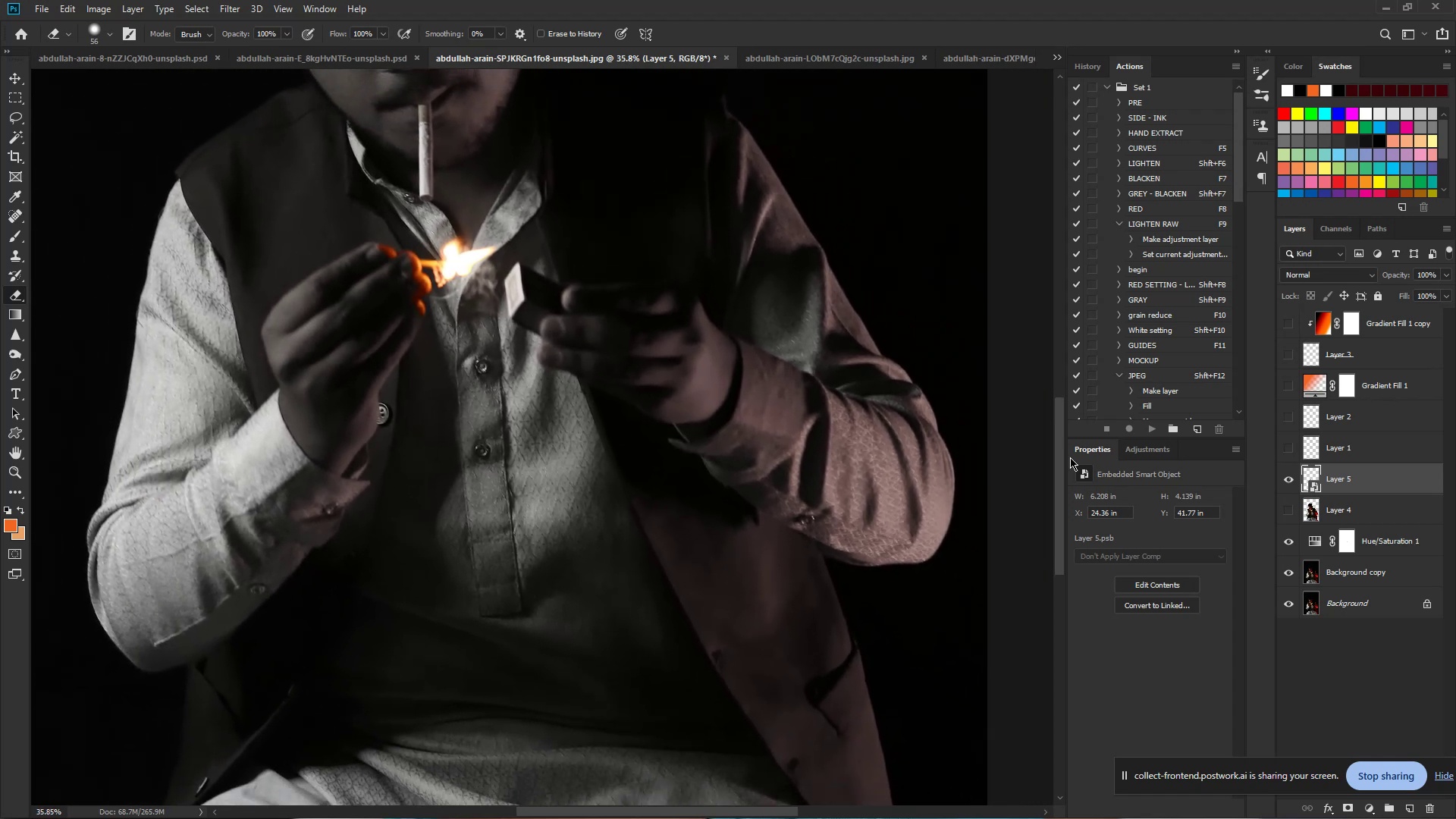 
hold_key(key=Space, duration=1.52)
 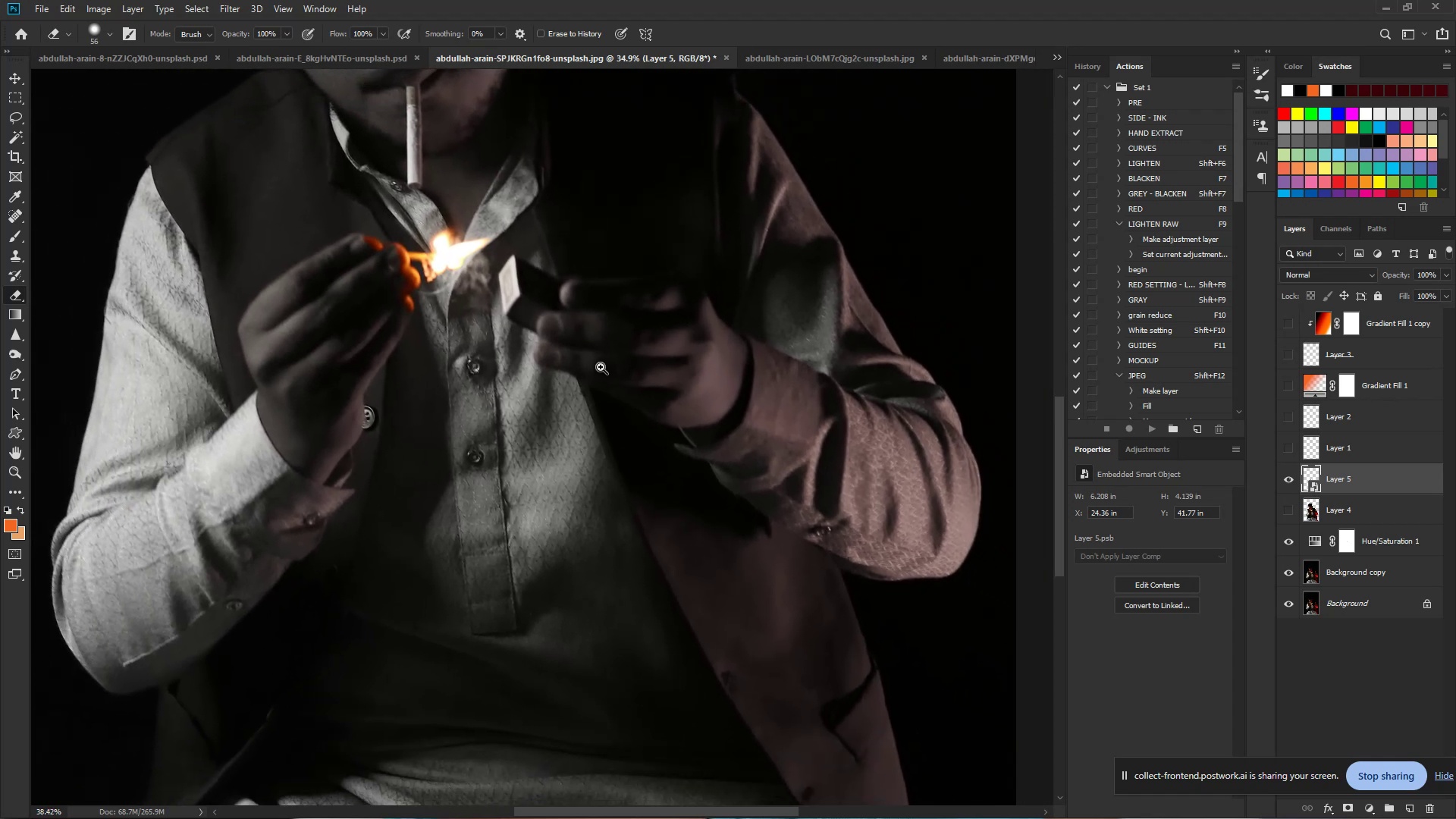 
hold_key(key=Space, duration=1.52)
 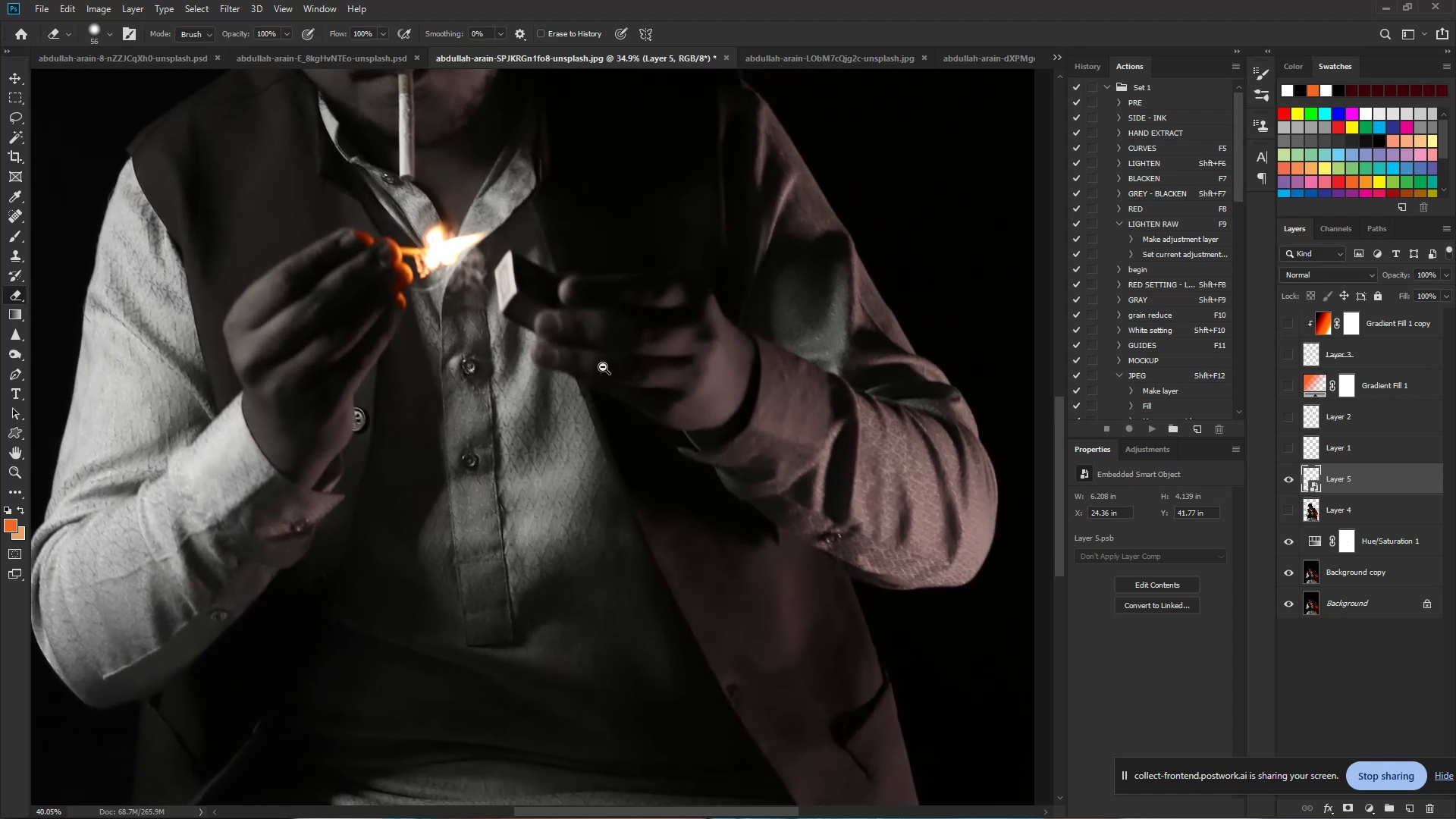 
hold_key(key=Space, duration=1.35)
 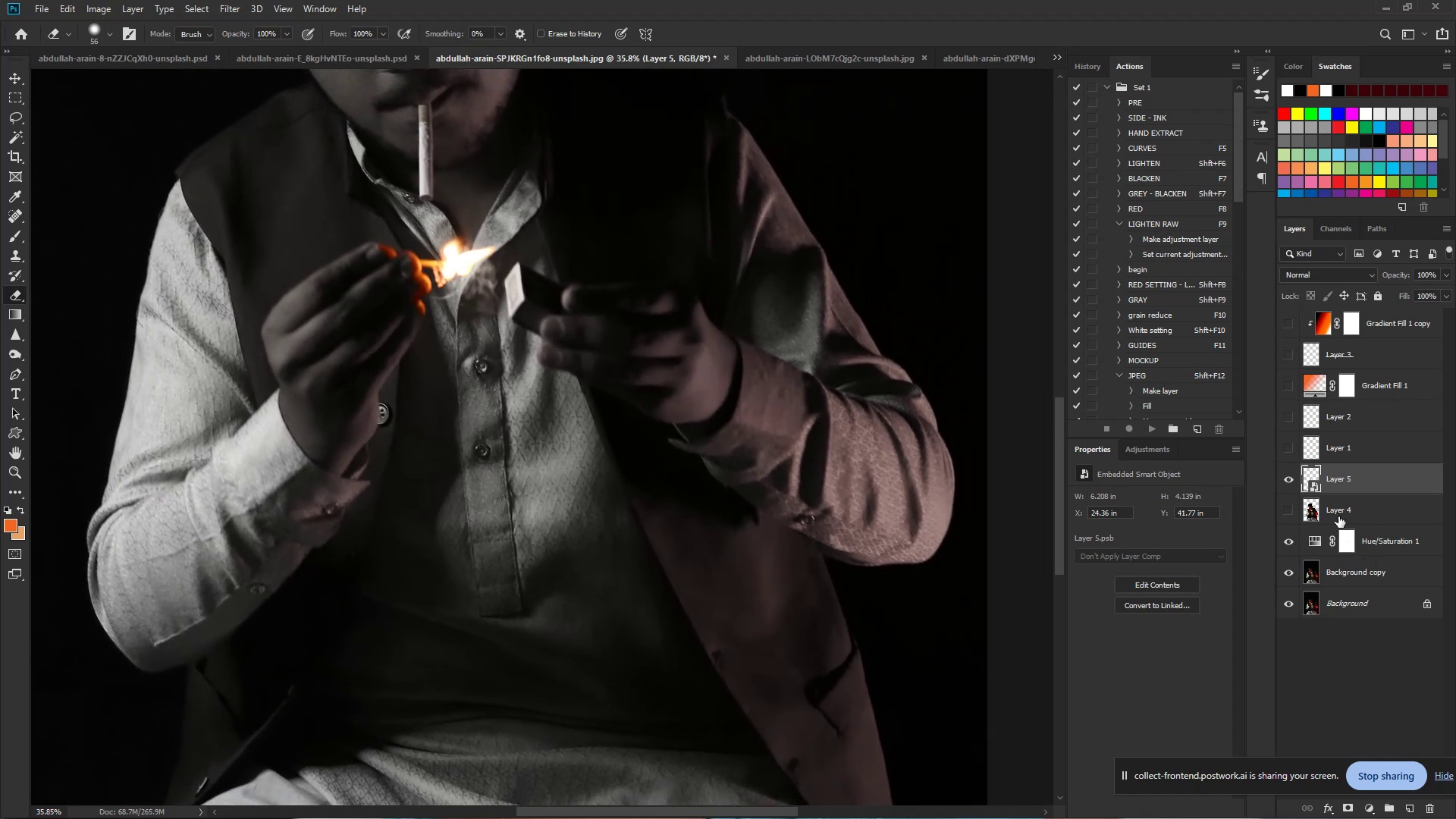 
left_click([1293, 508])
 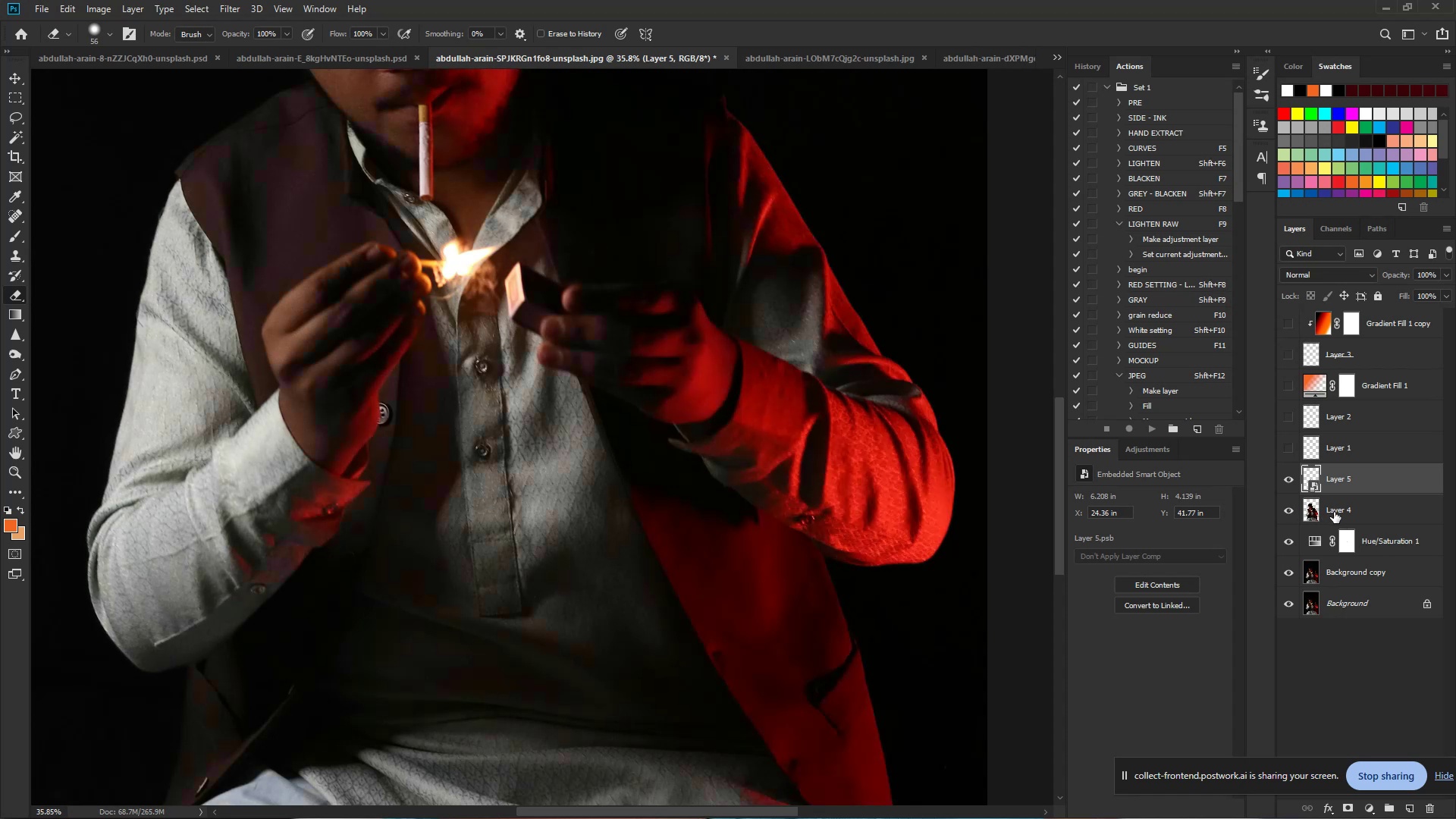 
left_click([1334, 512])
 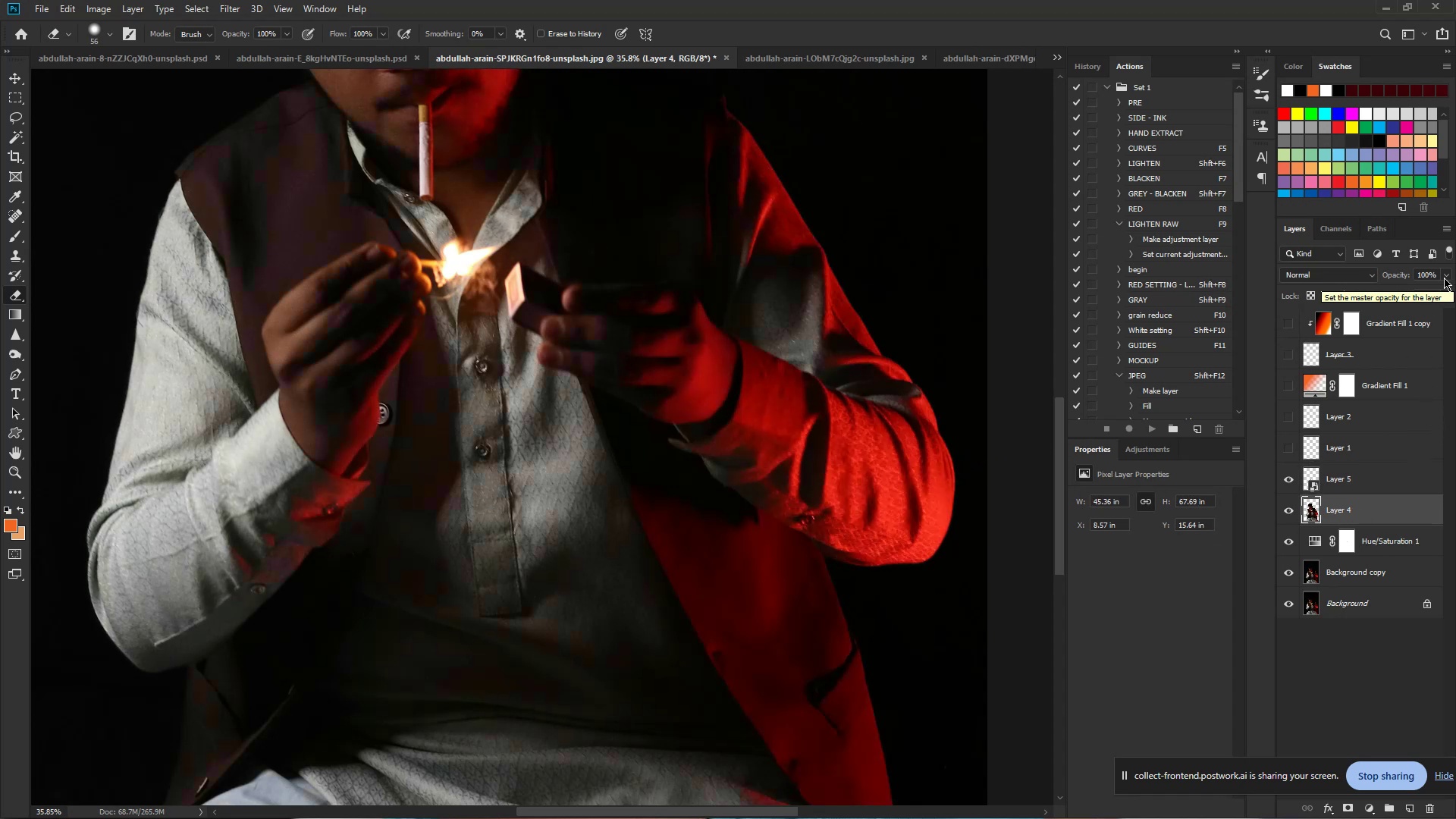 
wait(11.31)
 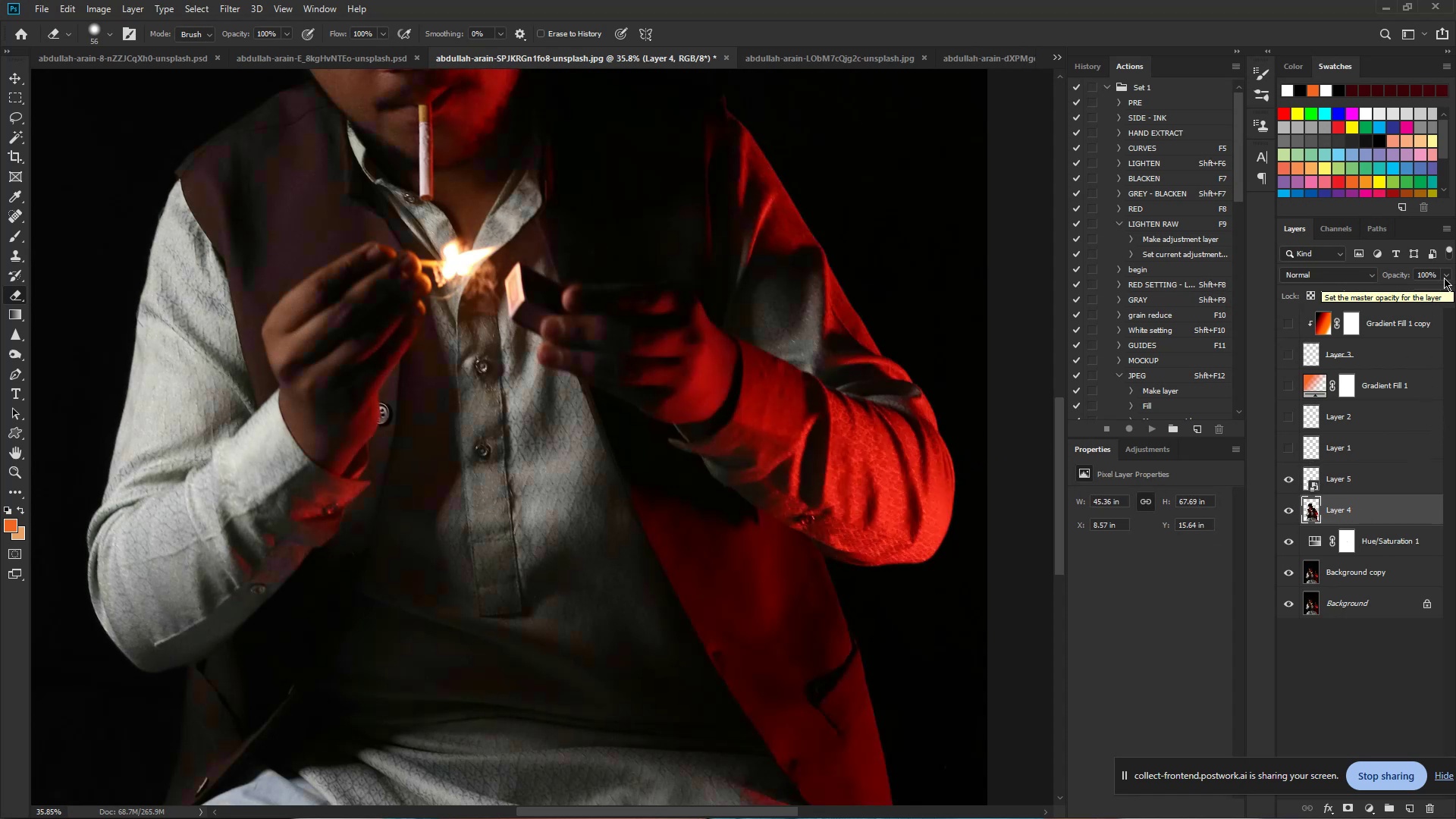 
left_click([1344, 808])
 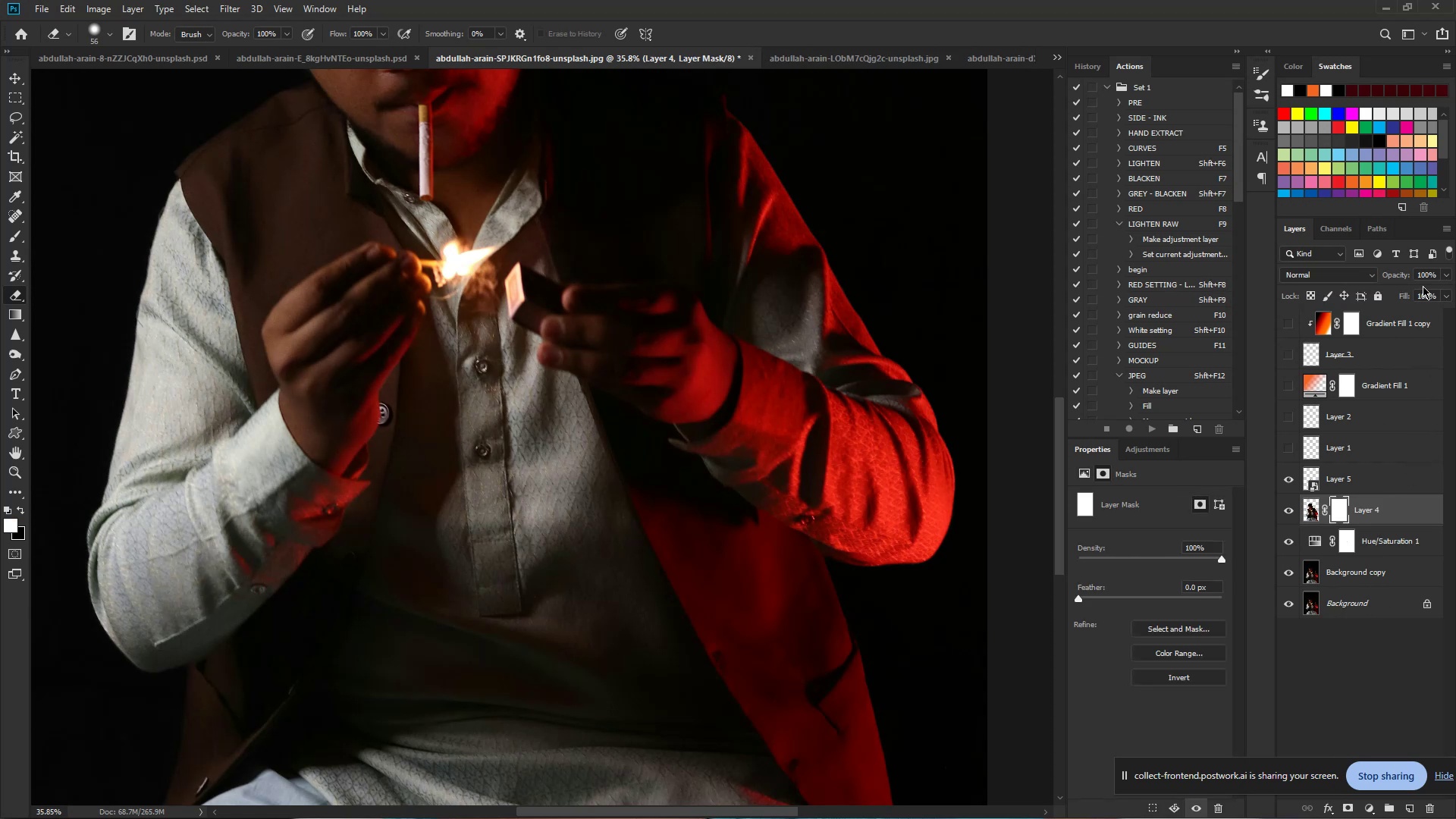 
left_click([1448, 275])
 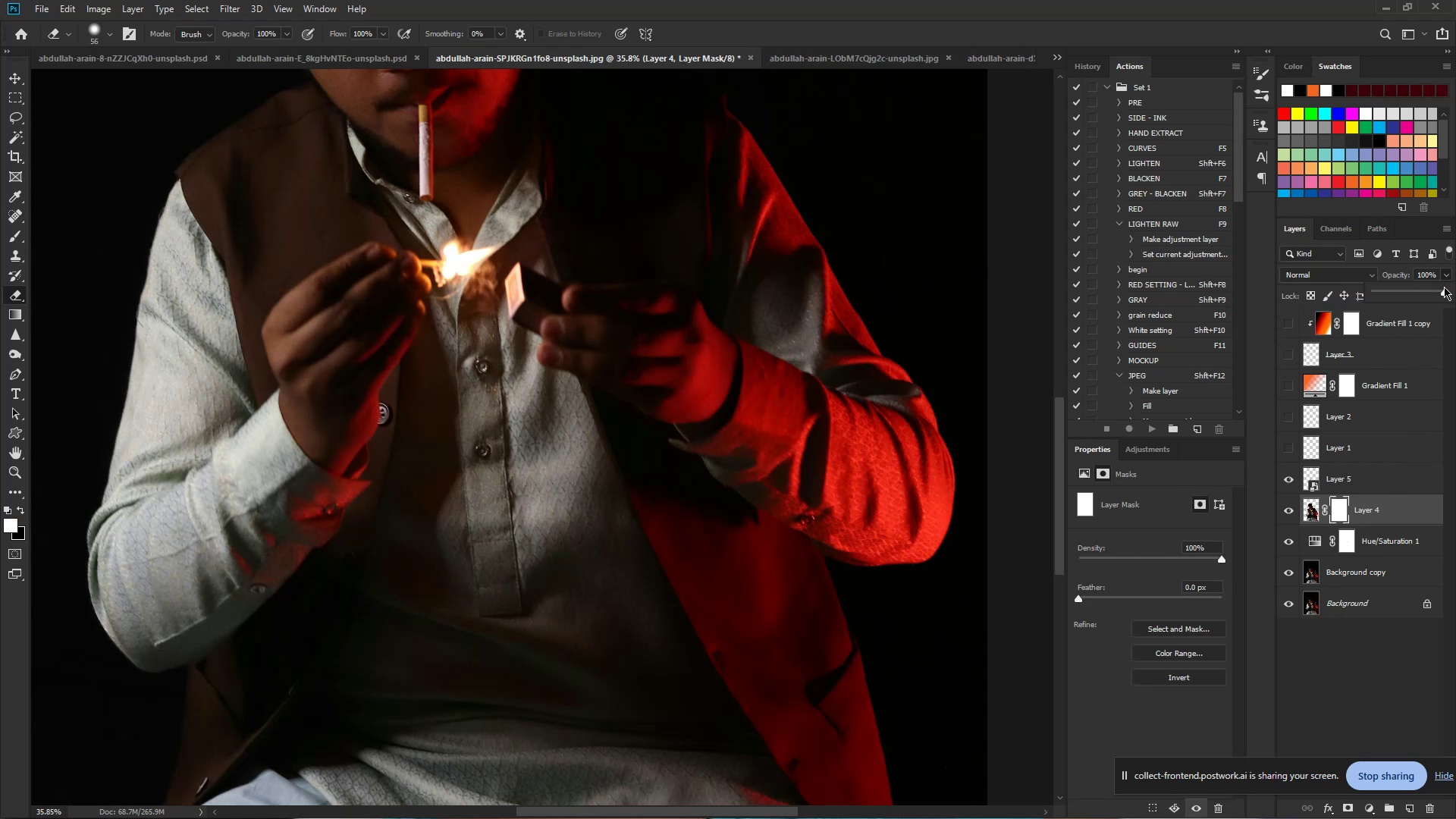 
left_click_drag(start_coordinate=[1444, 287], to_coordinate=[1429, 291])
 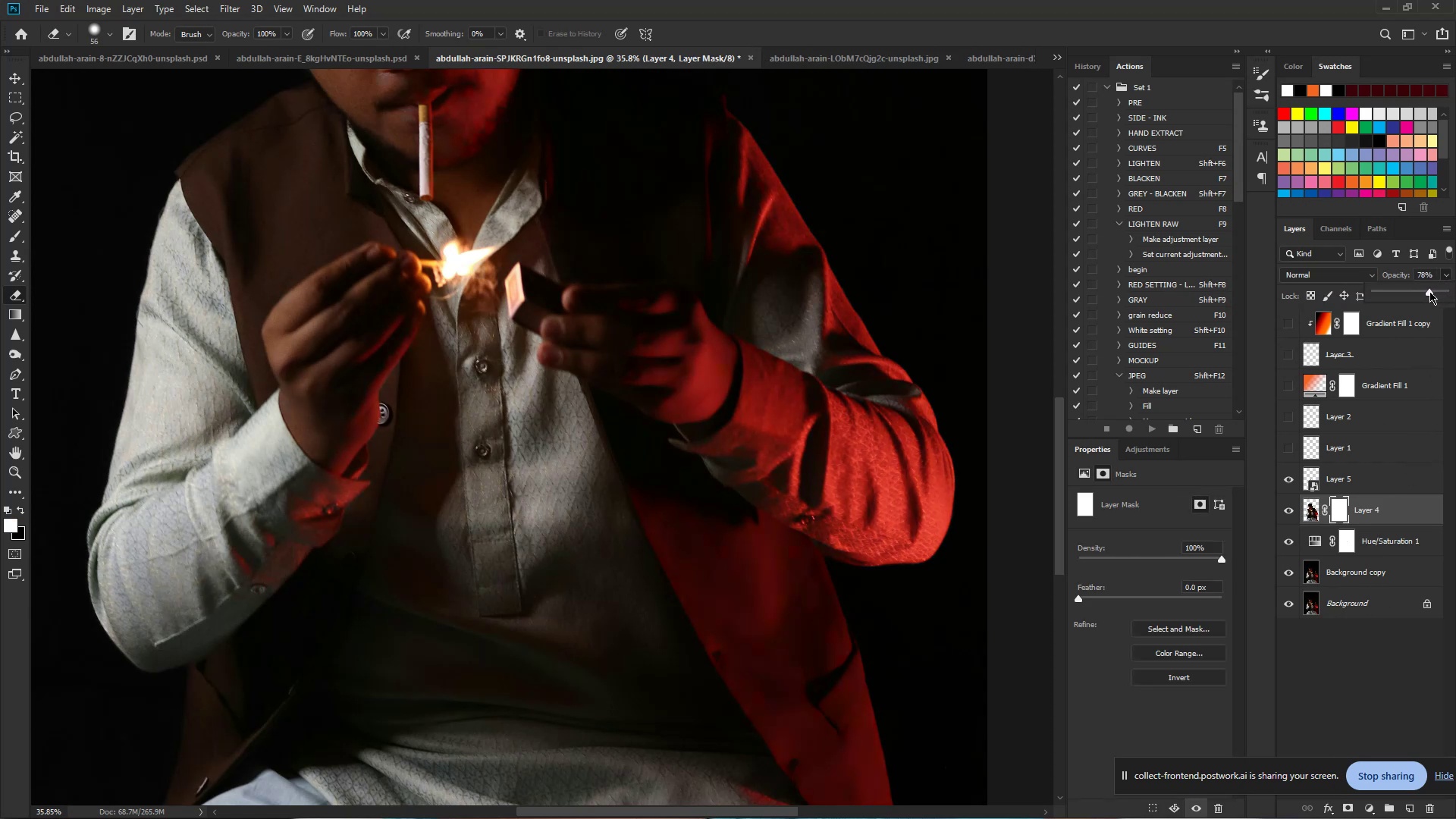 
left_click_drag(start_coordinate=[1429, 291], to_coordinate=[1384, 293])
 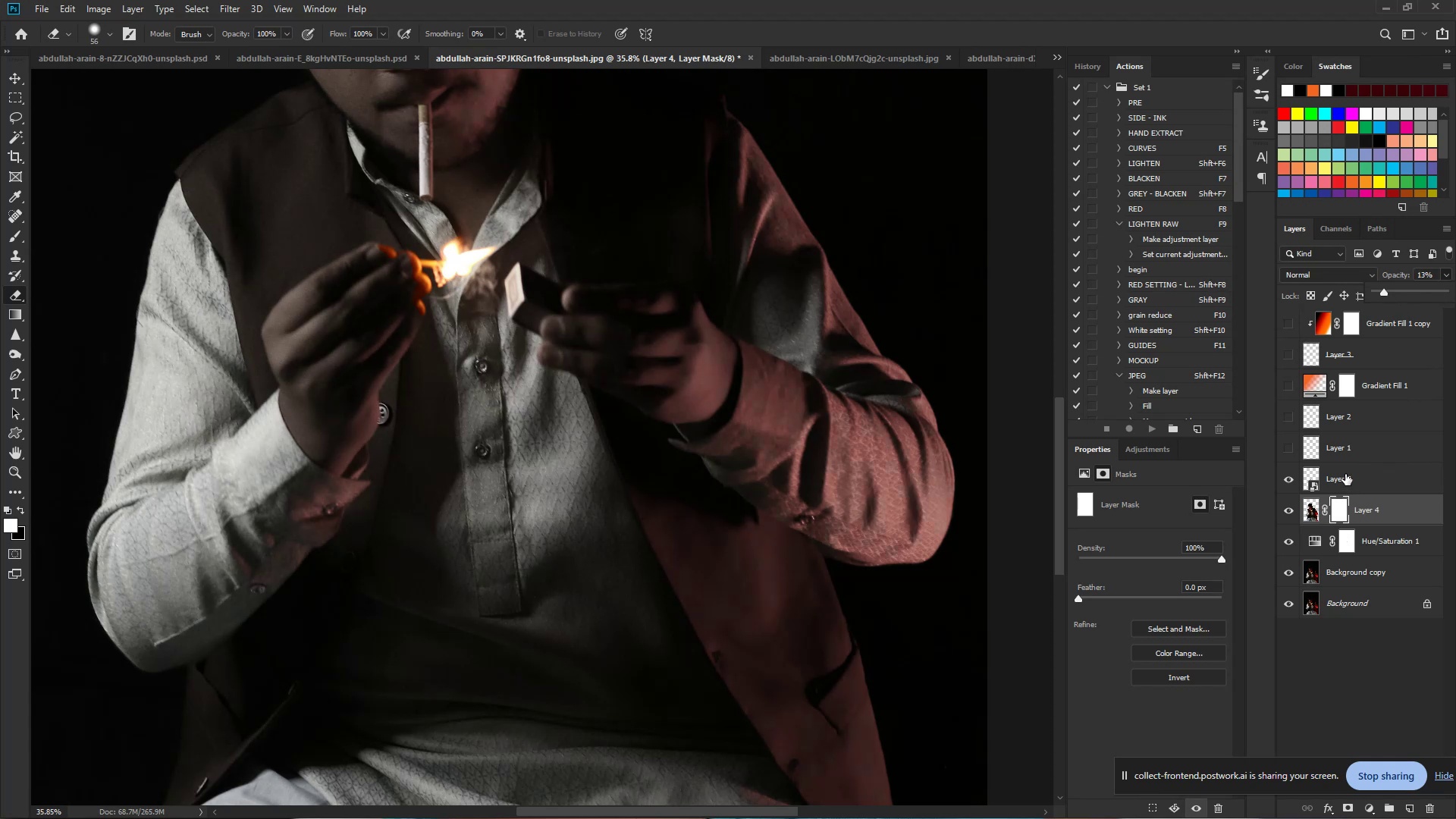 
left_click([1345, 474])
 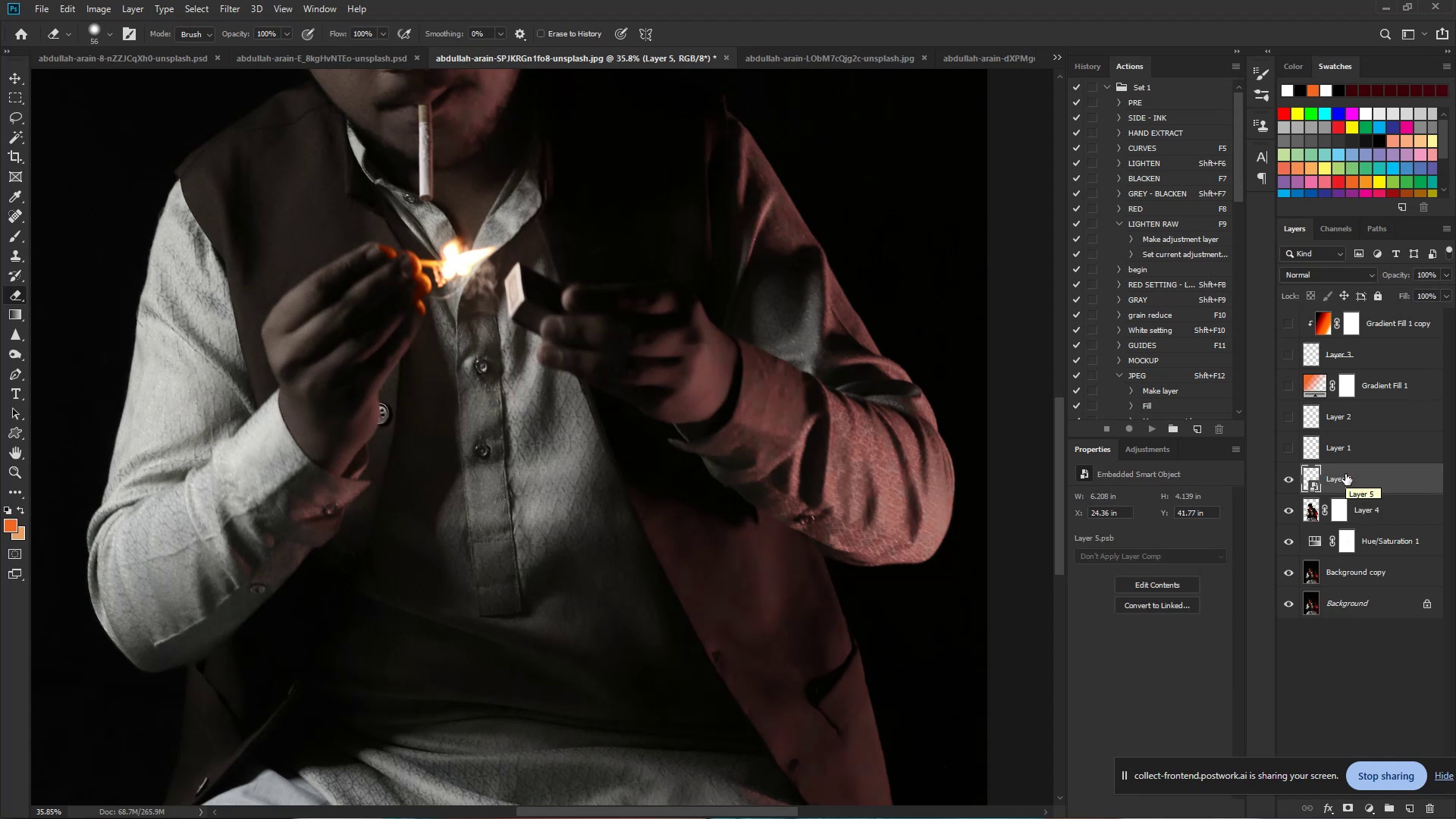 
wait(8.9)
 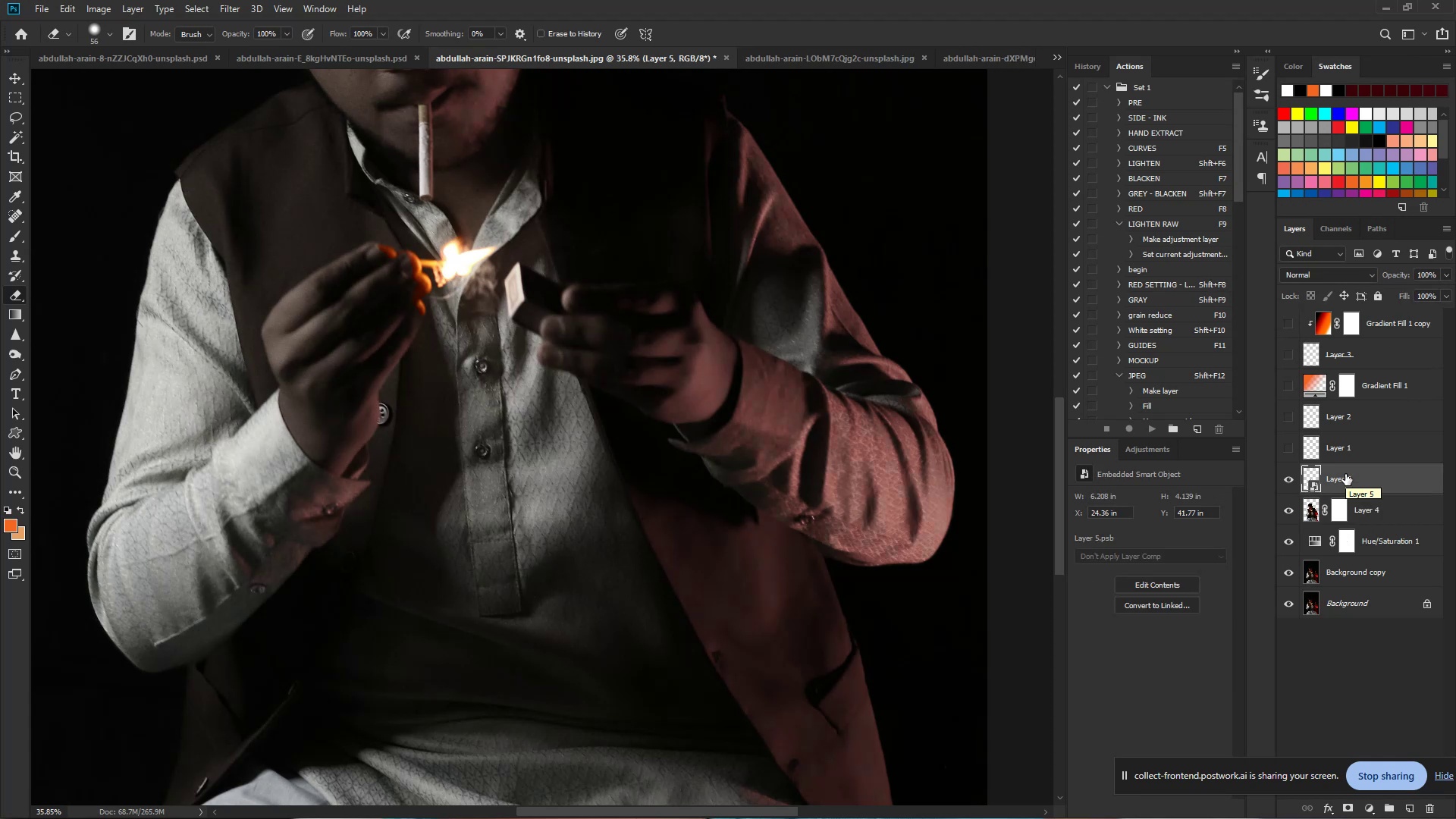 
hold_key(key=Space, duration=1.5)
 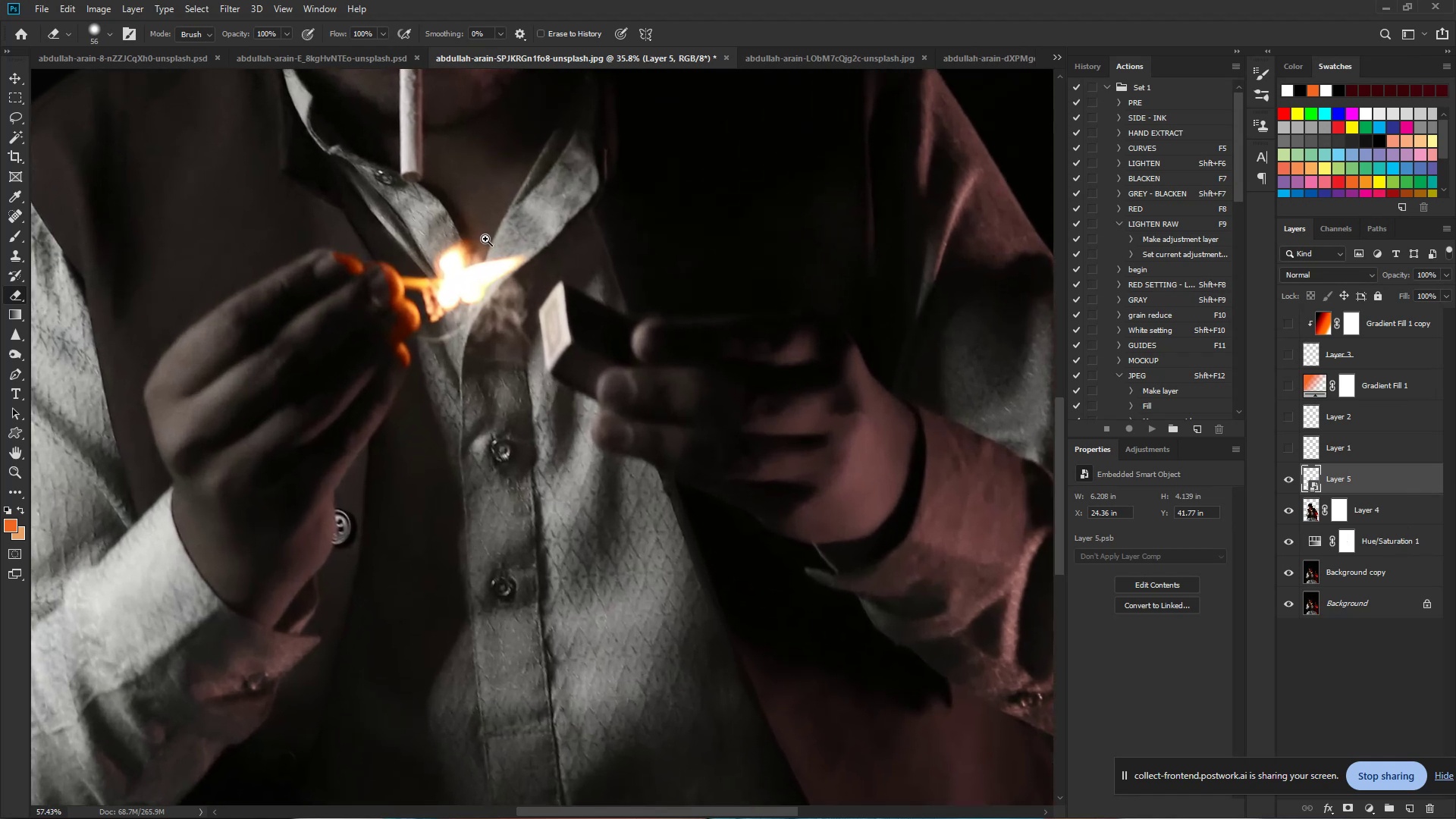 
left_click_drag(start_coordinate=[449, 231], to_coordinate=[501, 239])
 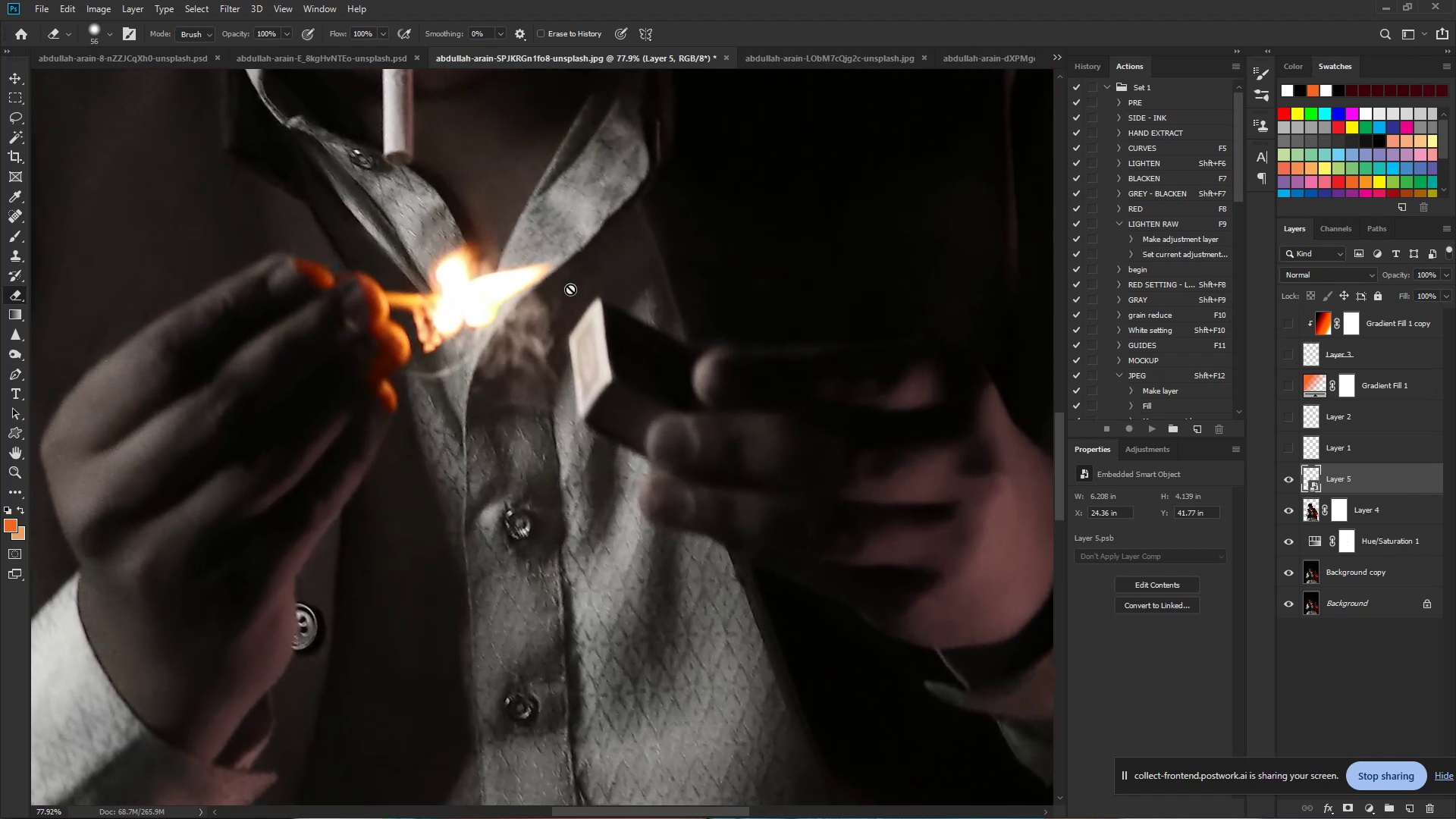 
hold_key(key=Space, duration=1.51)
 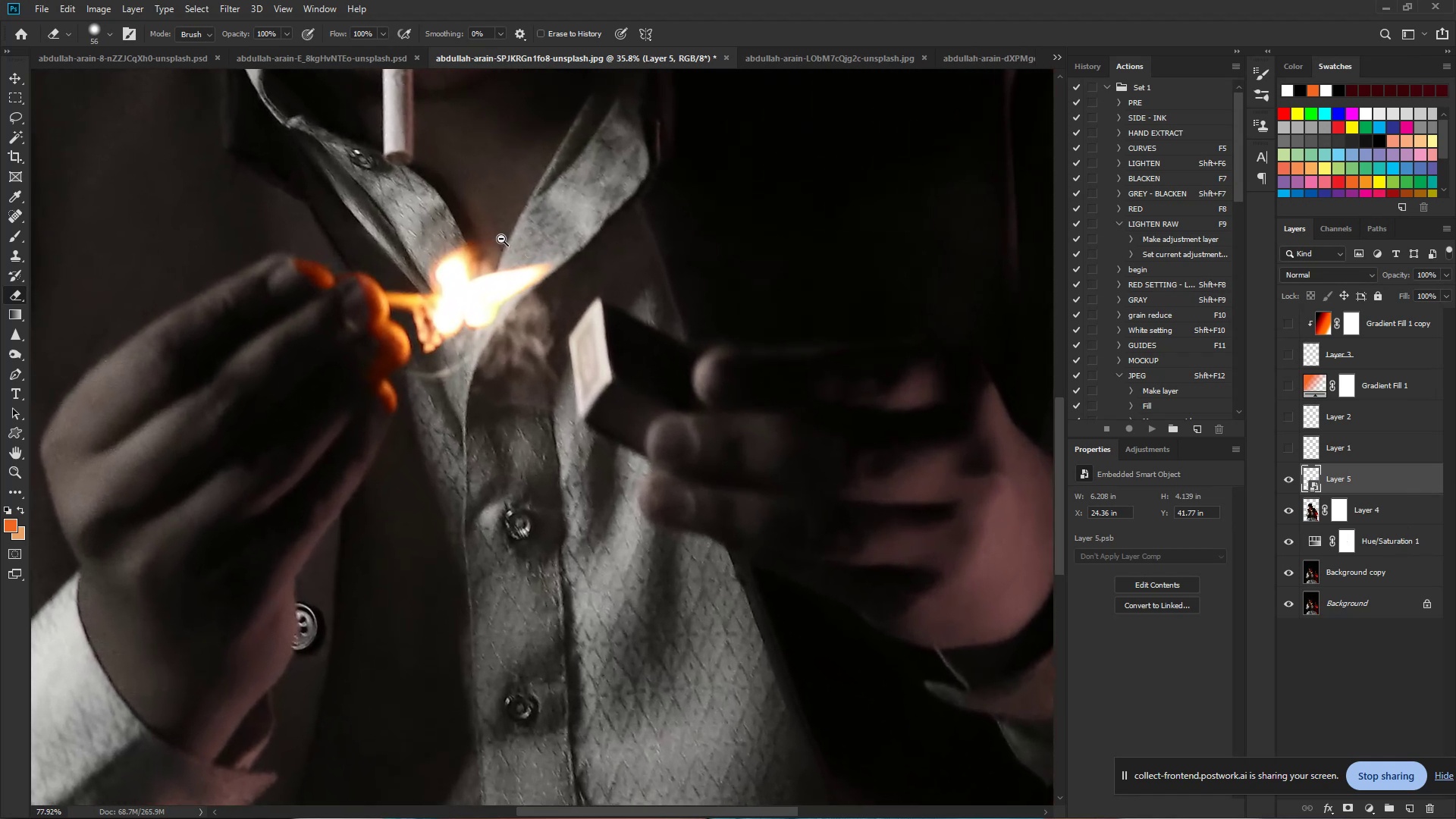 
key(Control+Space)
 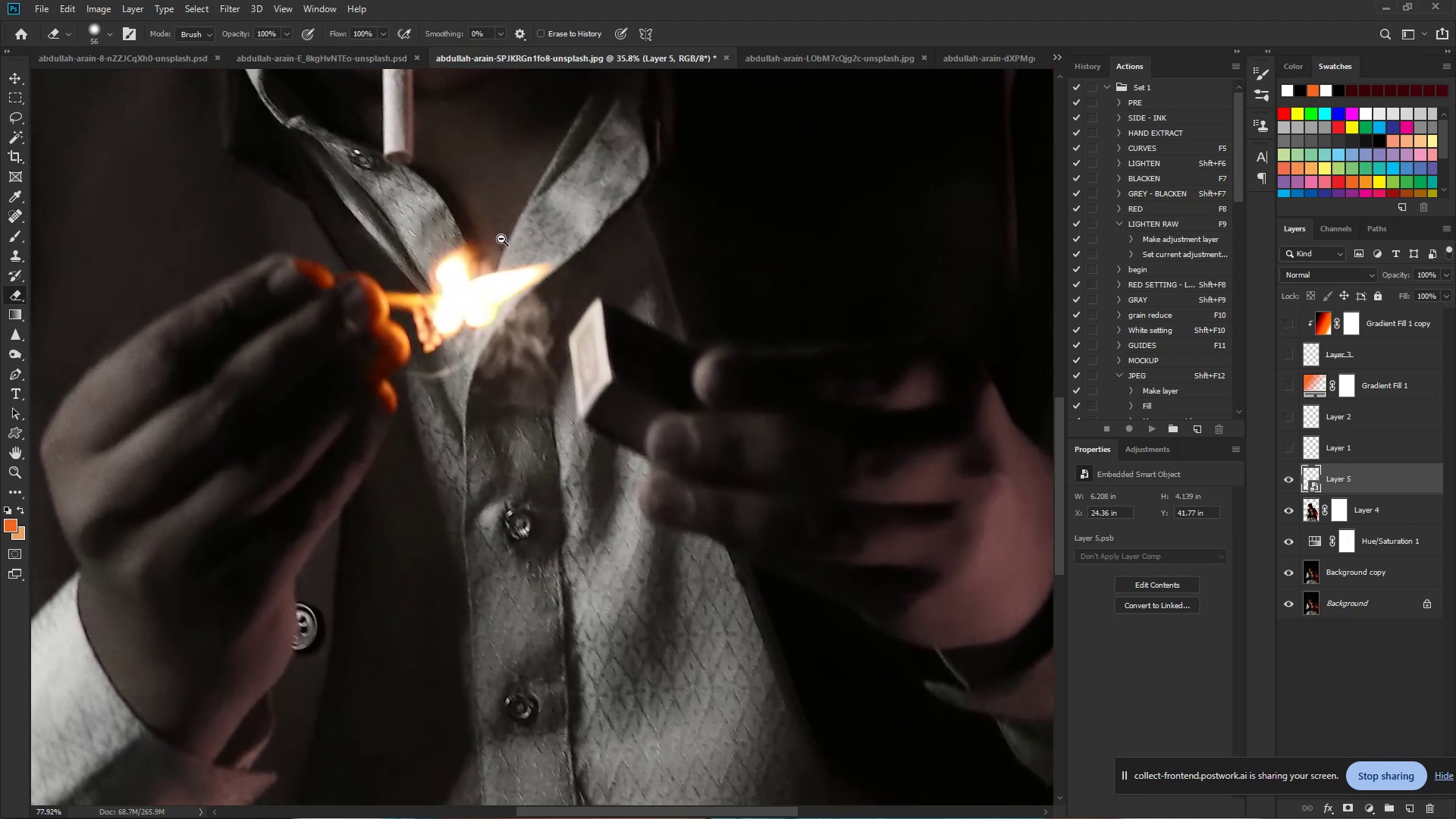 
key(Control+Space)
 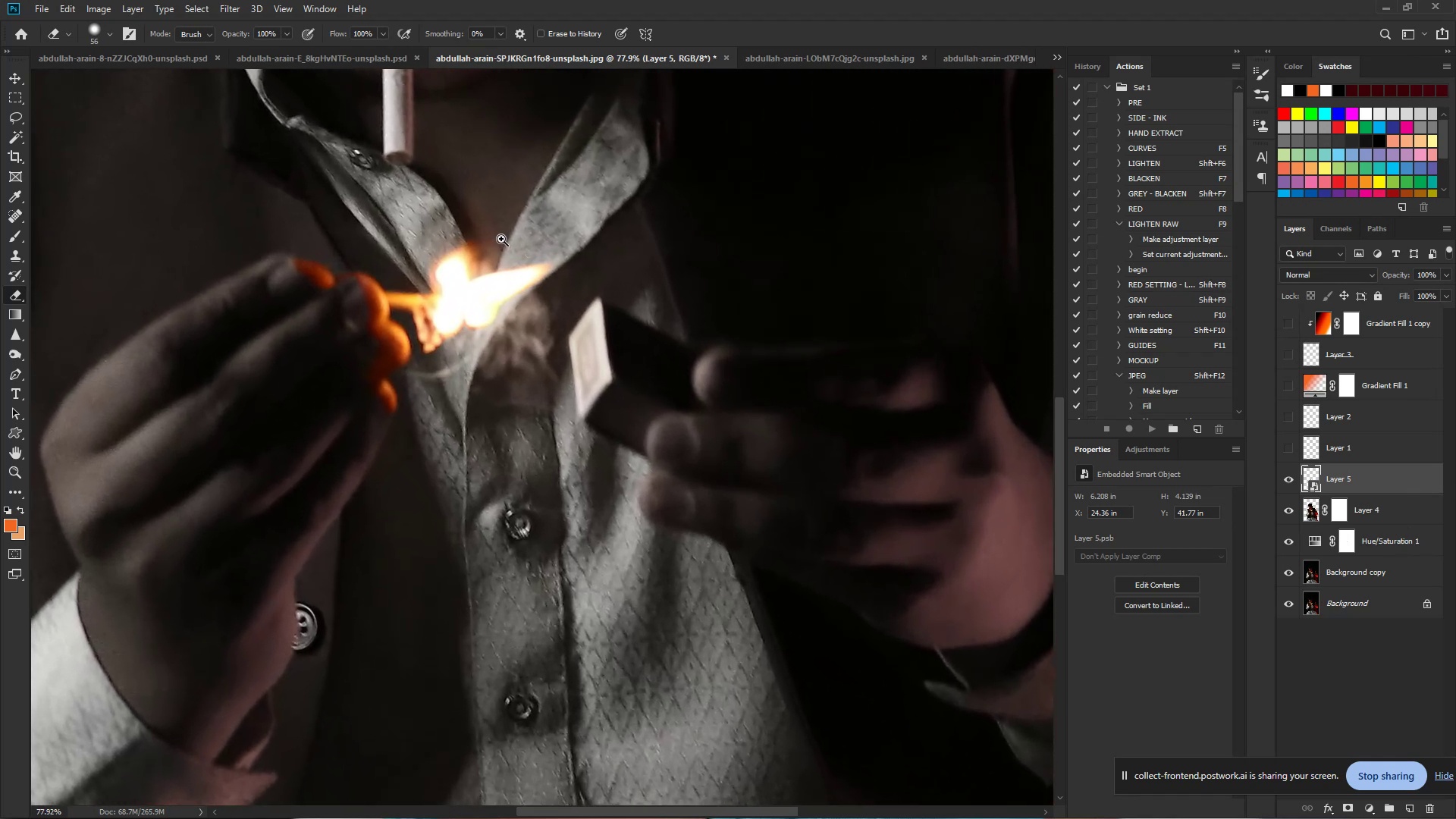 
key(Control+Space)
 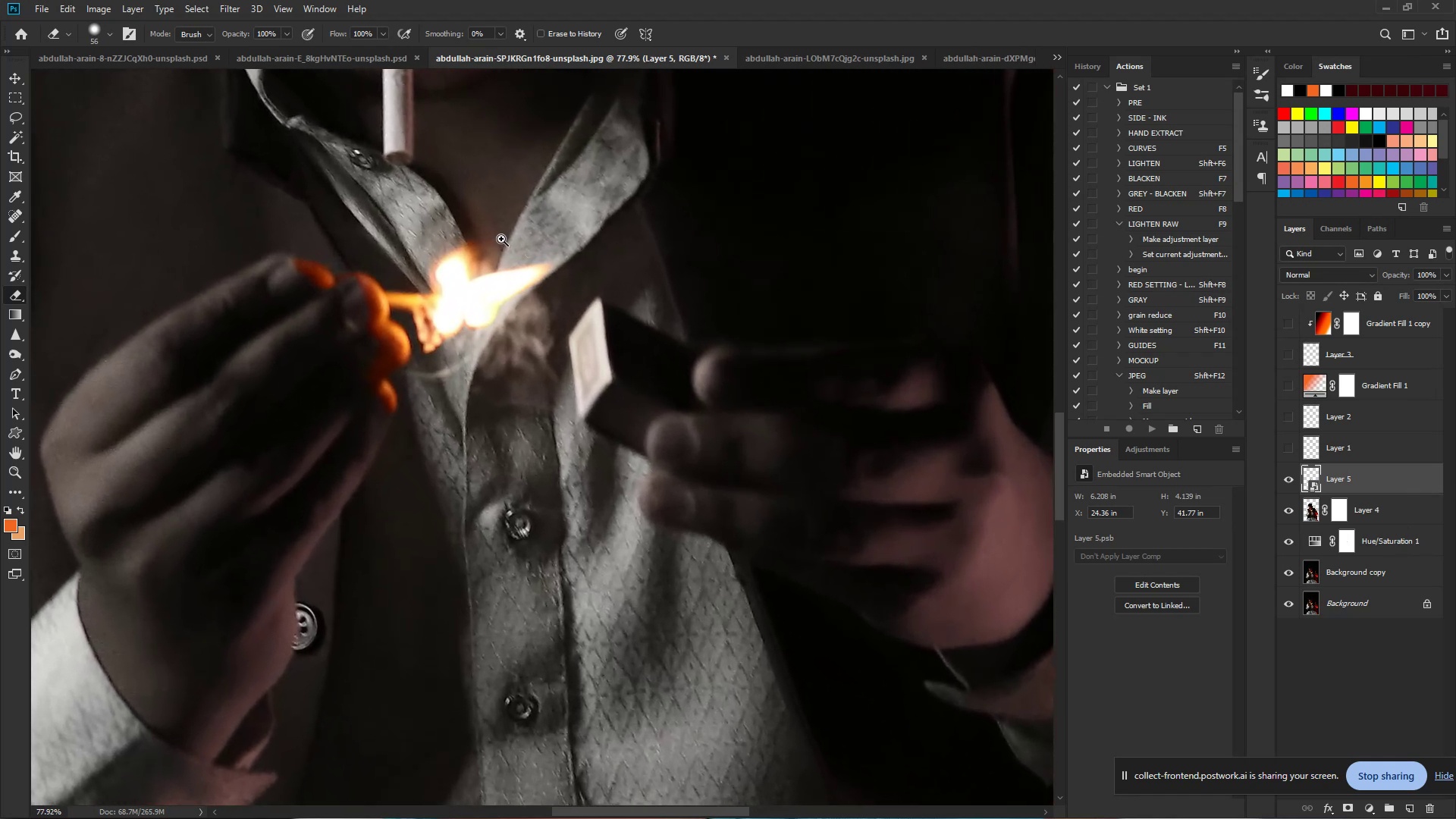 
key(Control+Space)
 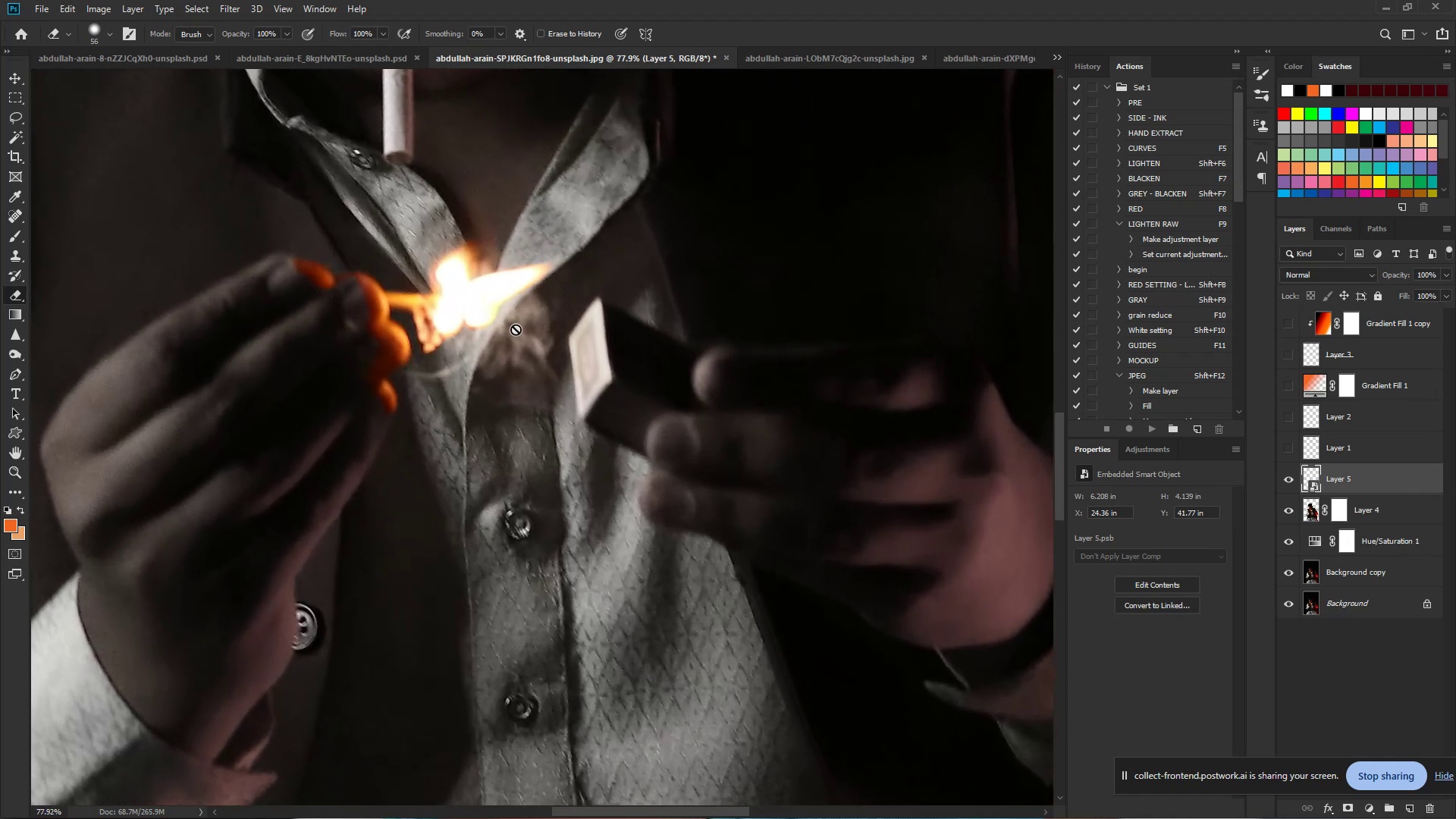 
hold_key(key=Space, duration=1.29)
 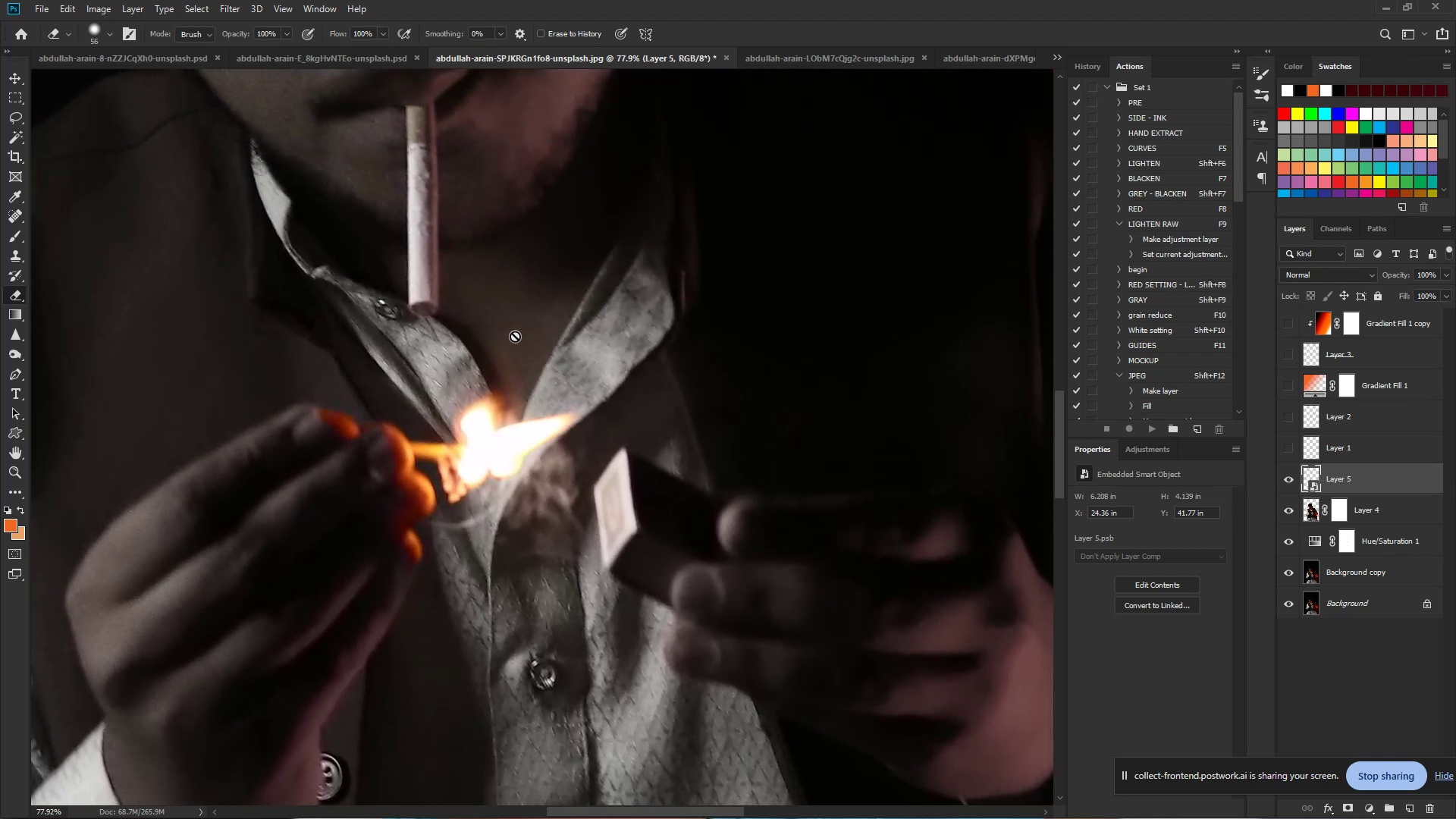 
left_click_drag(start_coordinate=[504, 252], to_coordinate=[529, 402])
 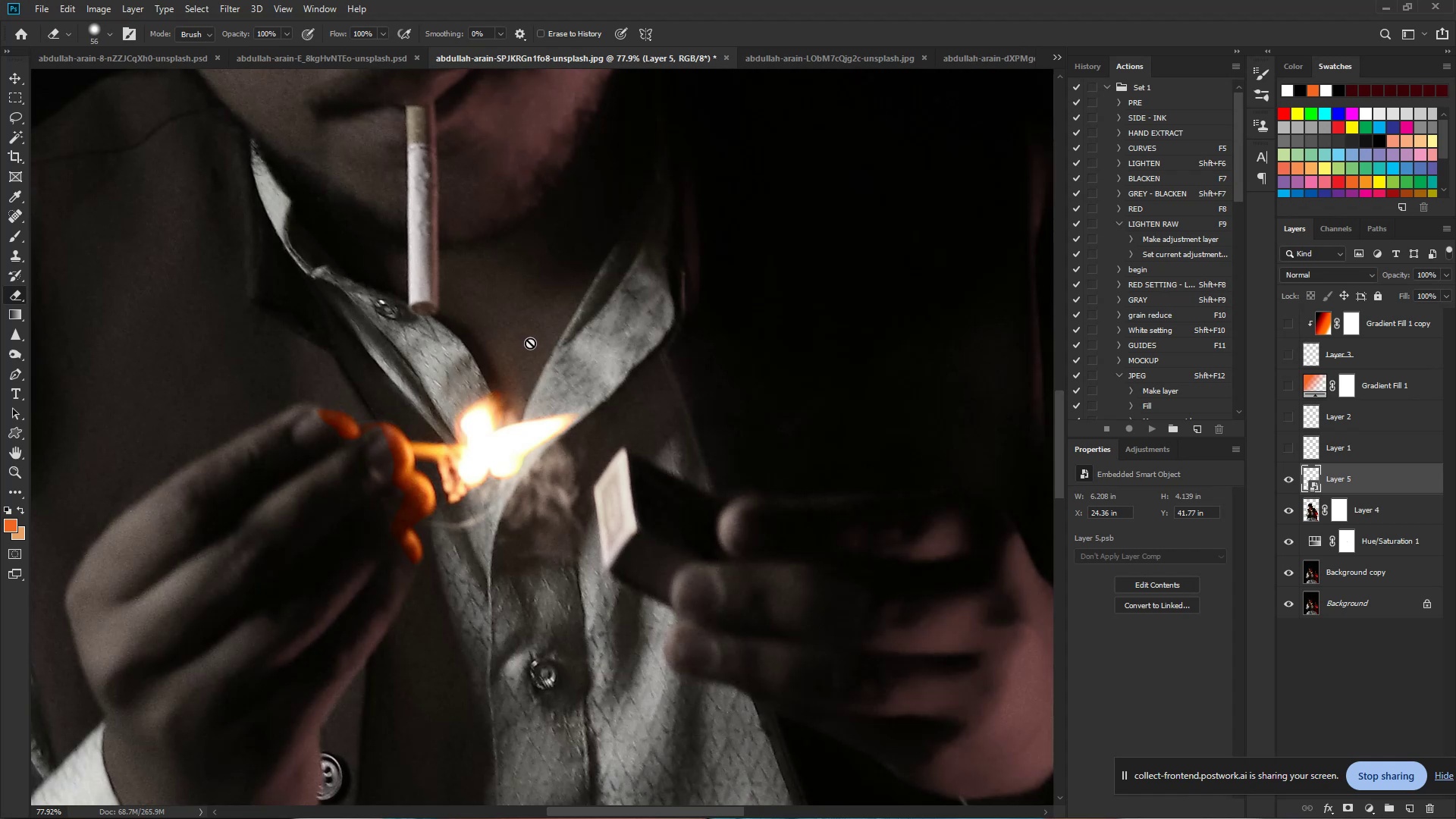 
hold_key(key=ControlLeft, duration=2.18)
 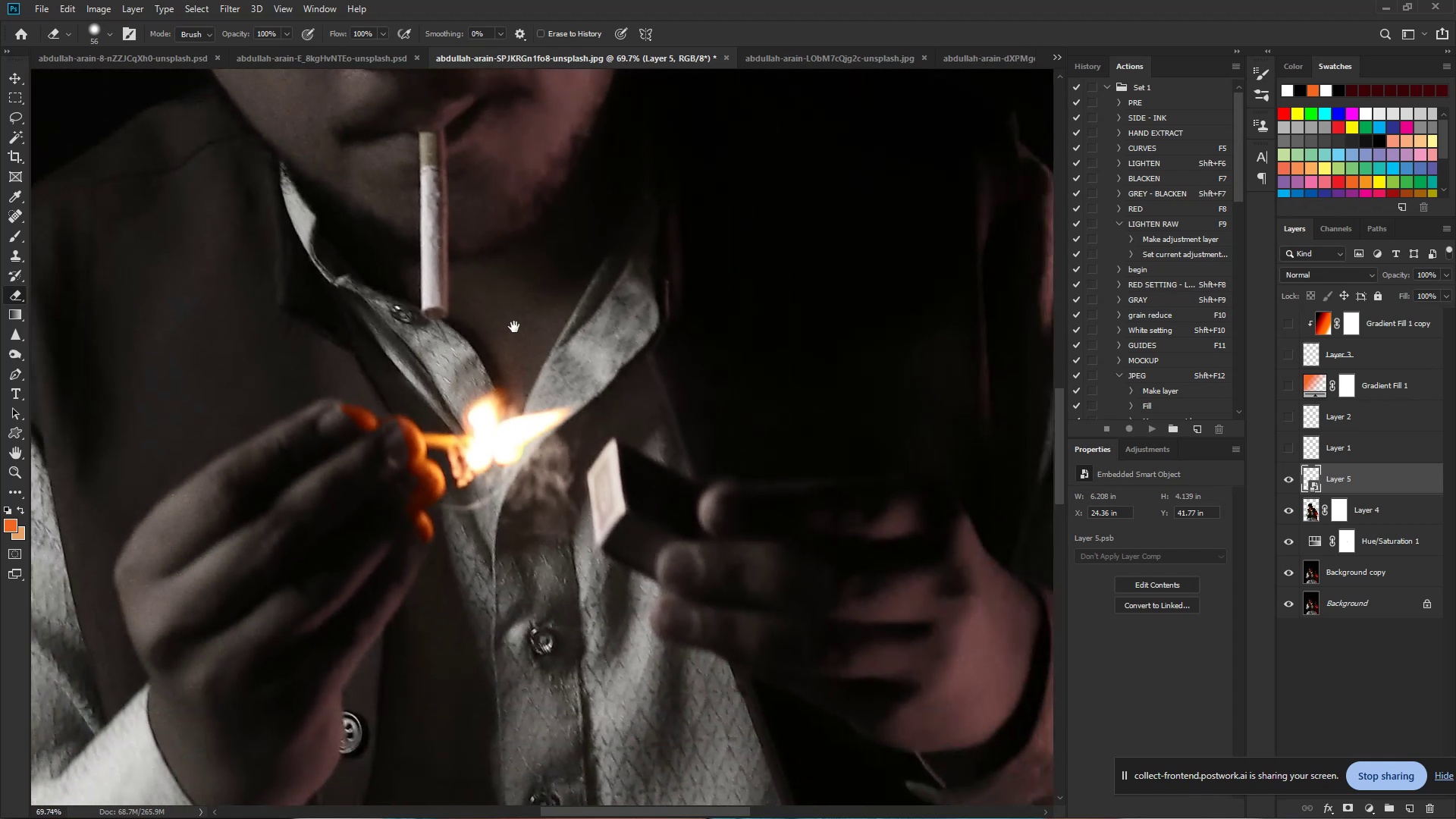 
hold_key(key=Space, duration=1.57)
 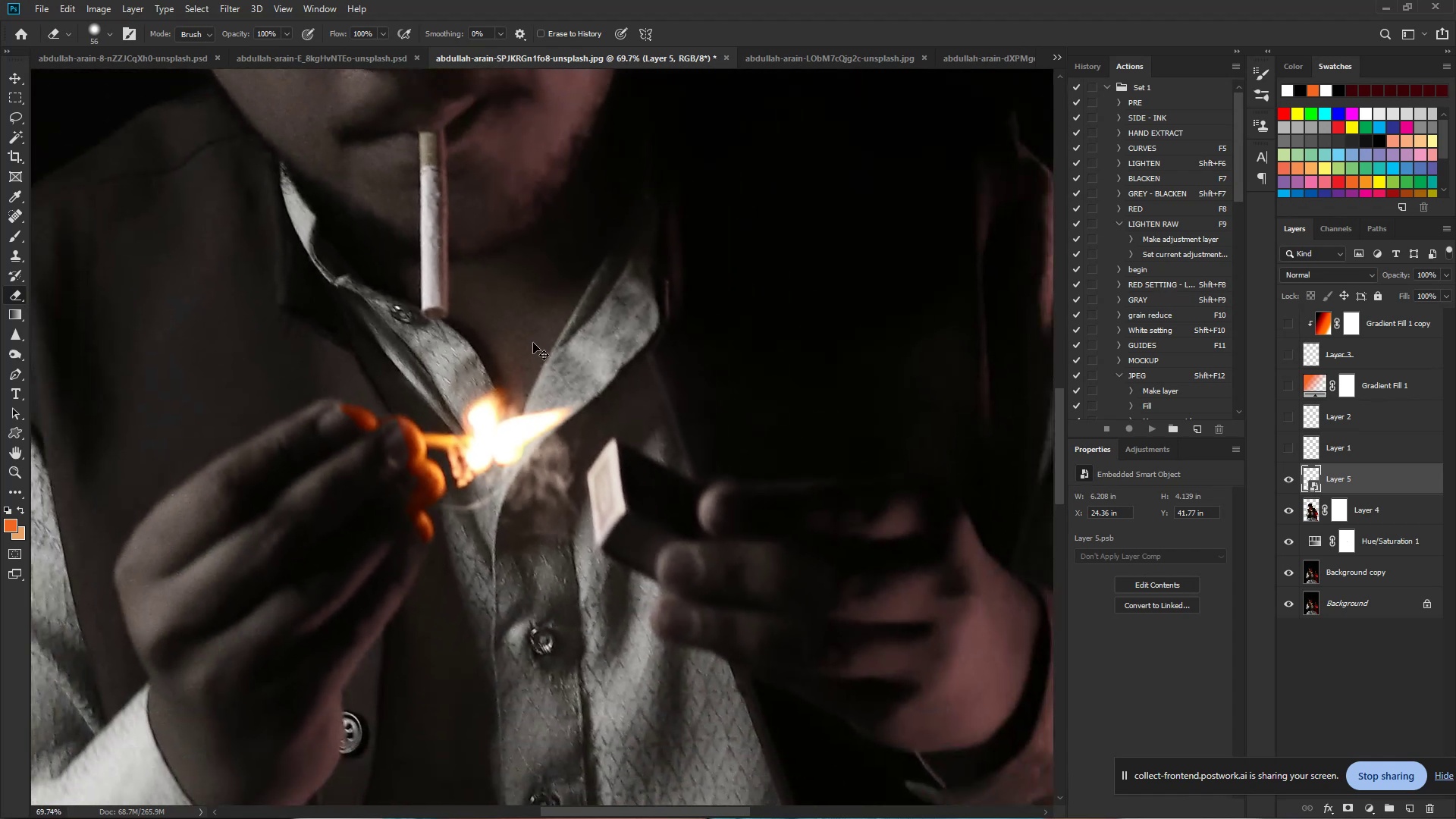 
left_click_drag(start_coordinate=[530, 350], to_coordinate=[533, 343])
 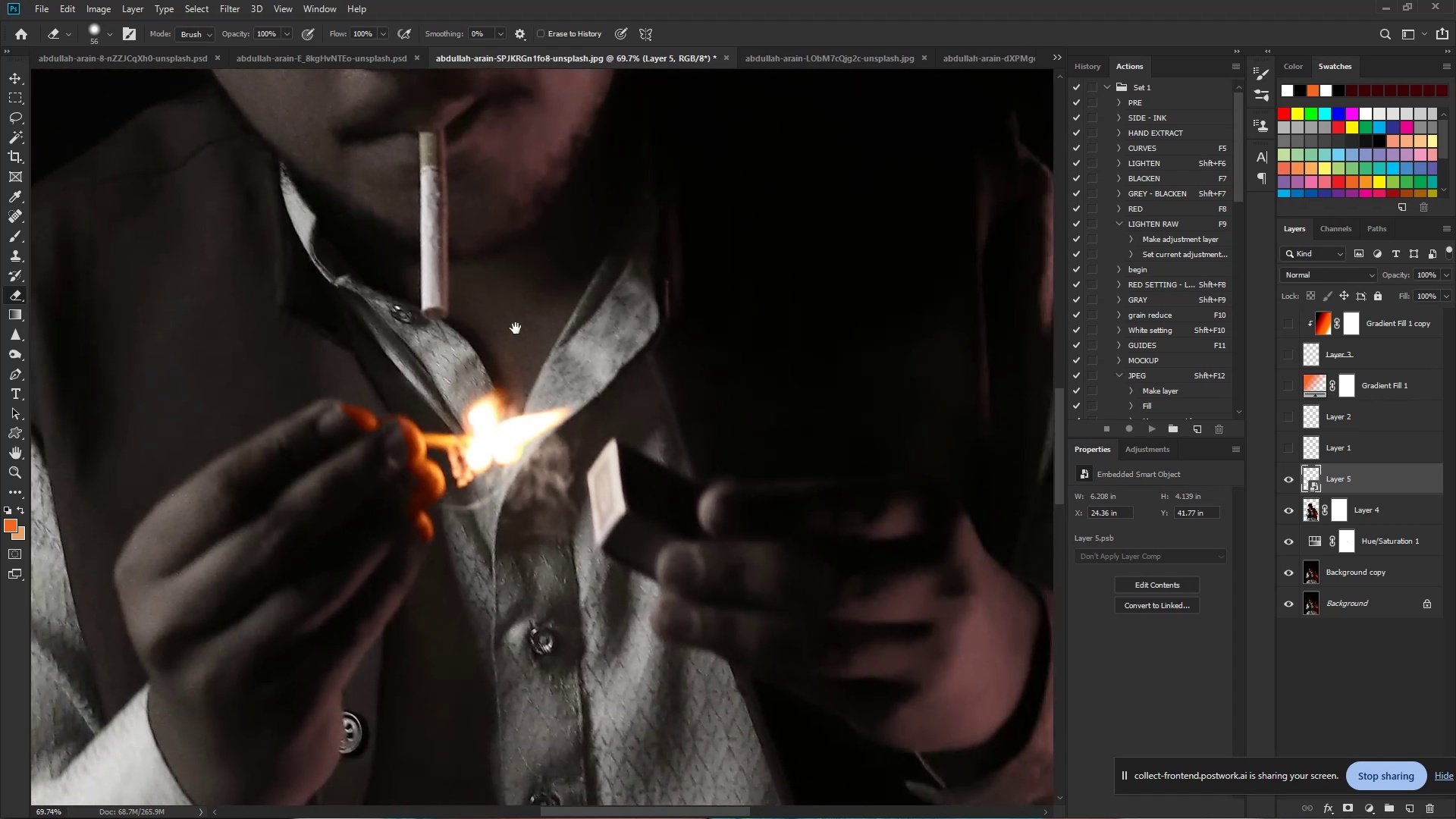 
hold_key(key=Space, duration=0.41)
 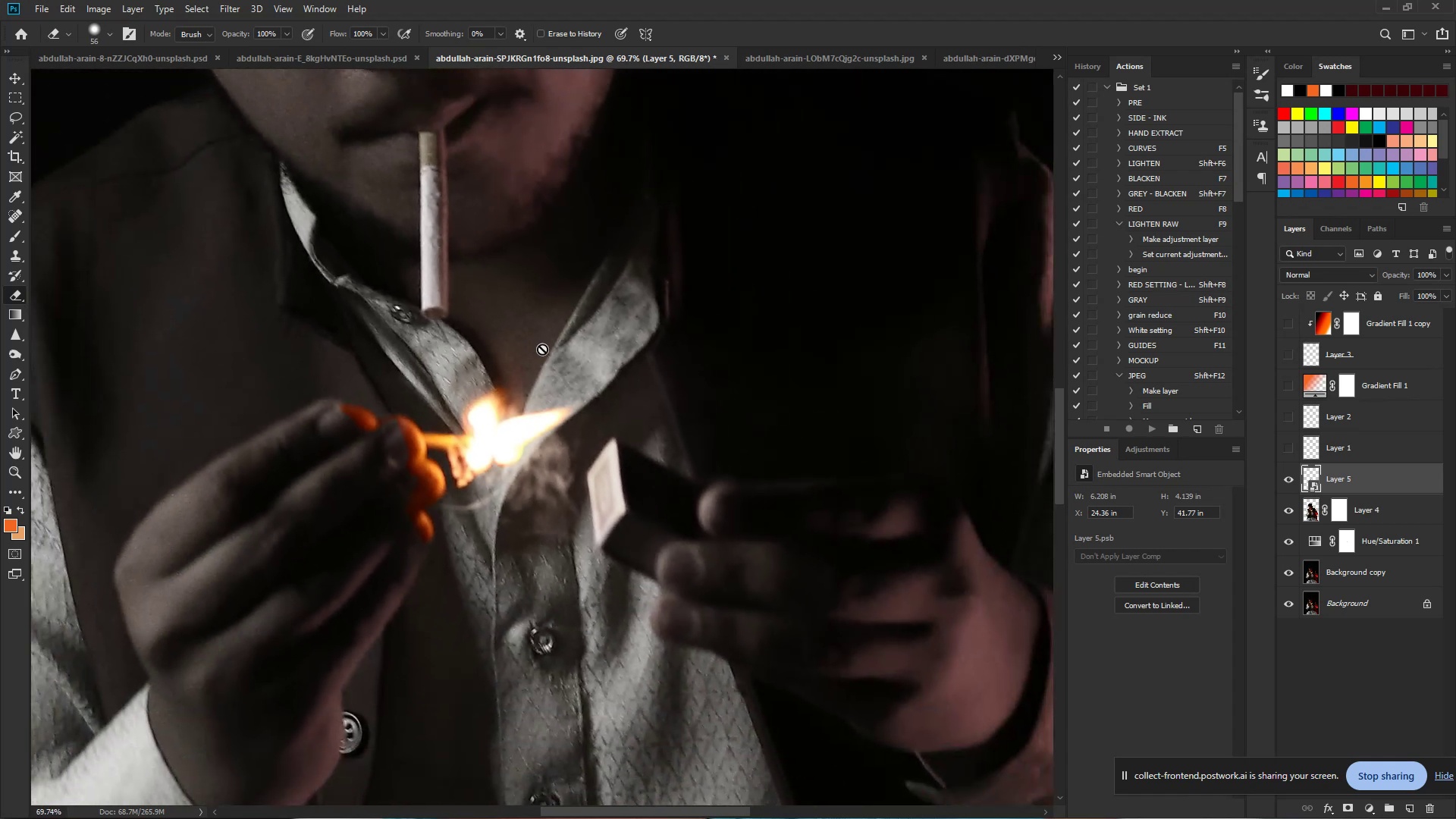 
hold_key(key=Space, duration=1.12)
 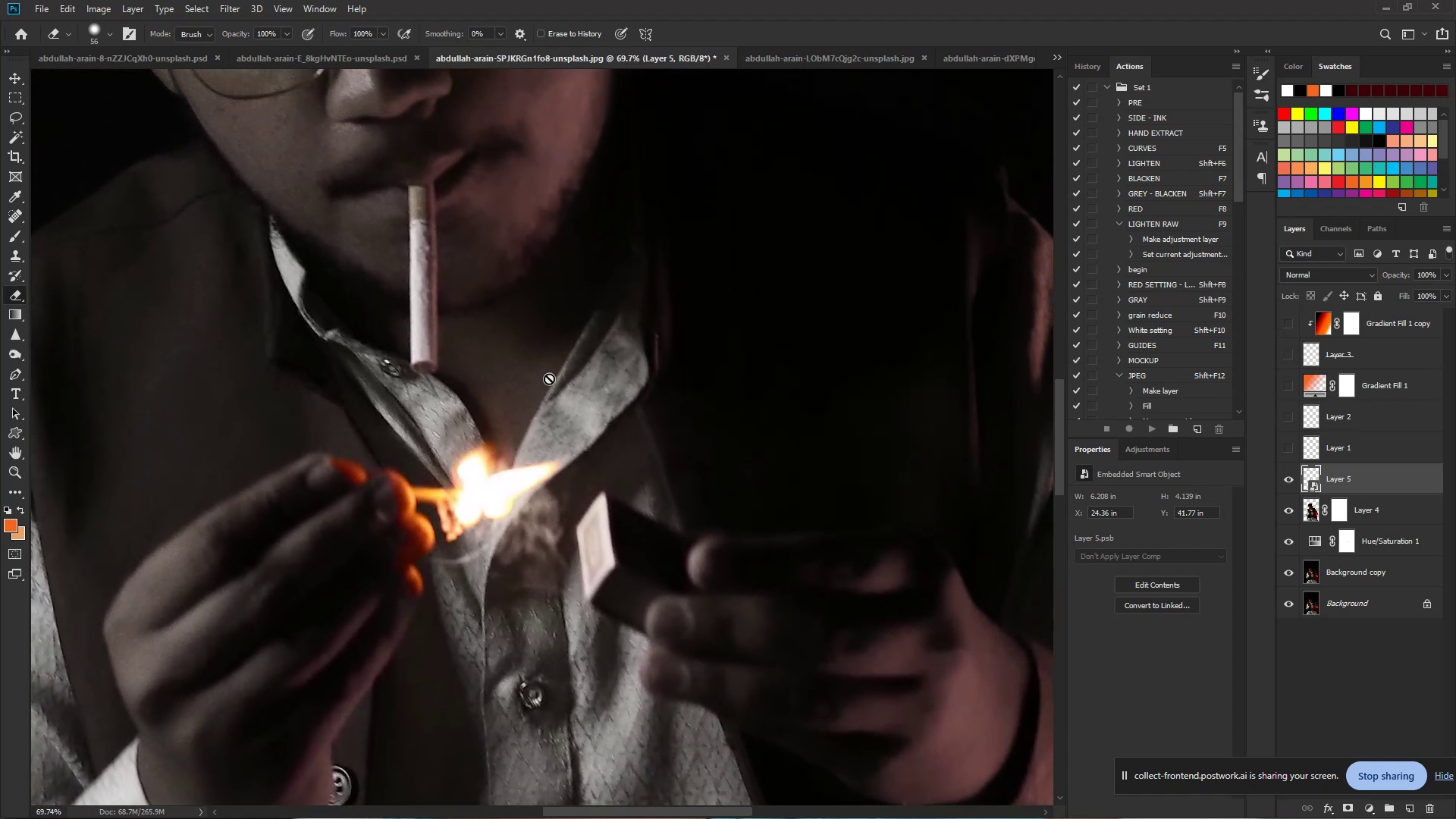 
left_click_drag(start_coordinate=[514, 327], to_coordinate=[504, 381])
 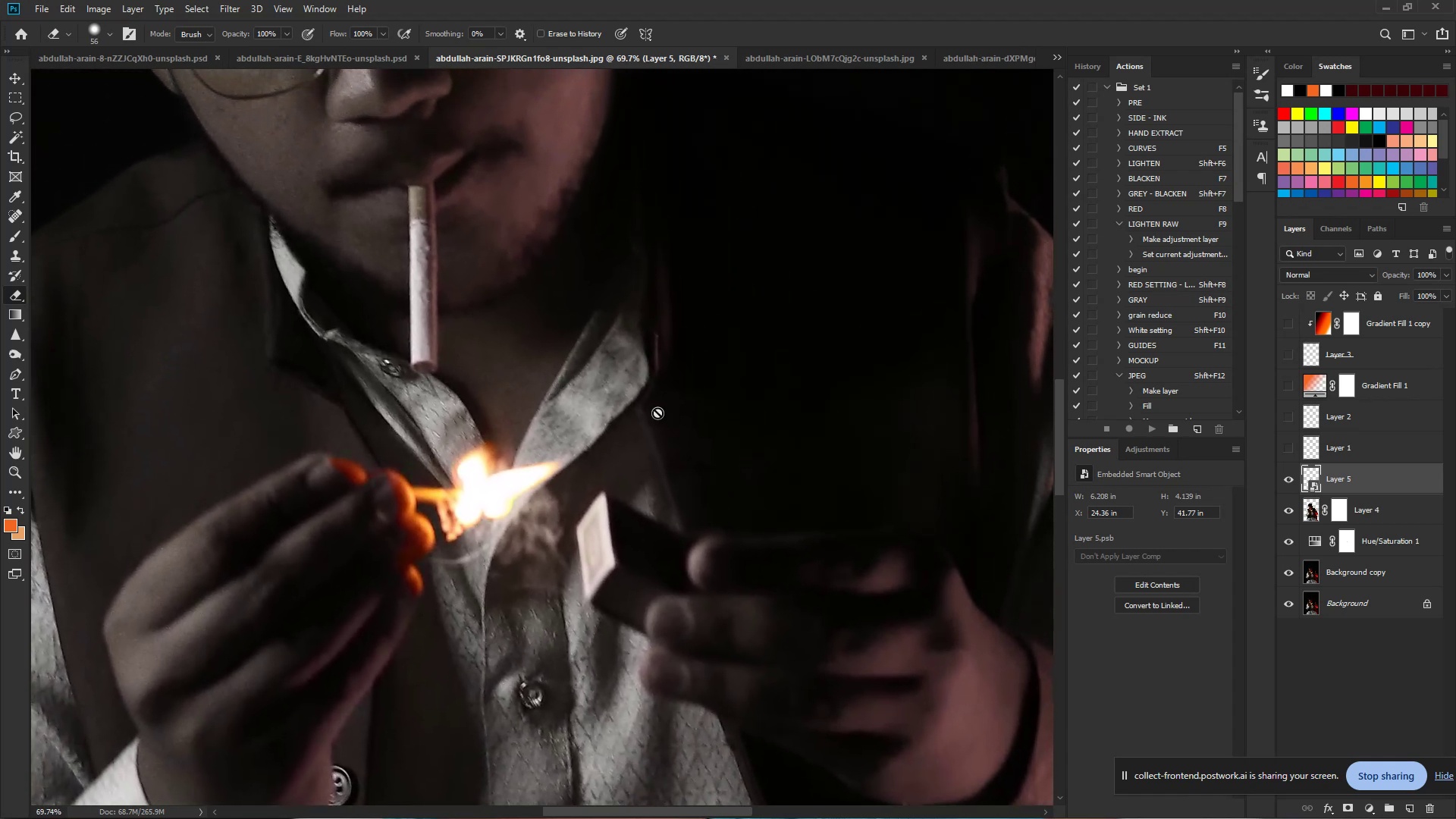 
wait(5.46)
 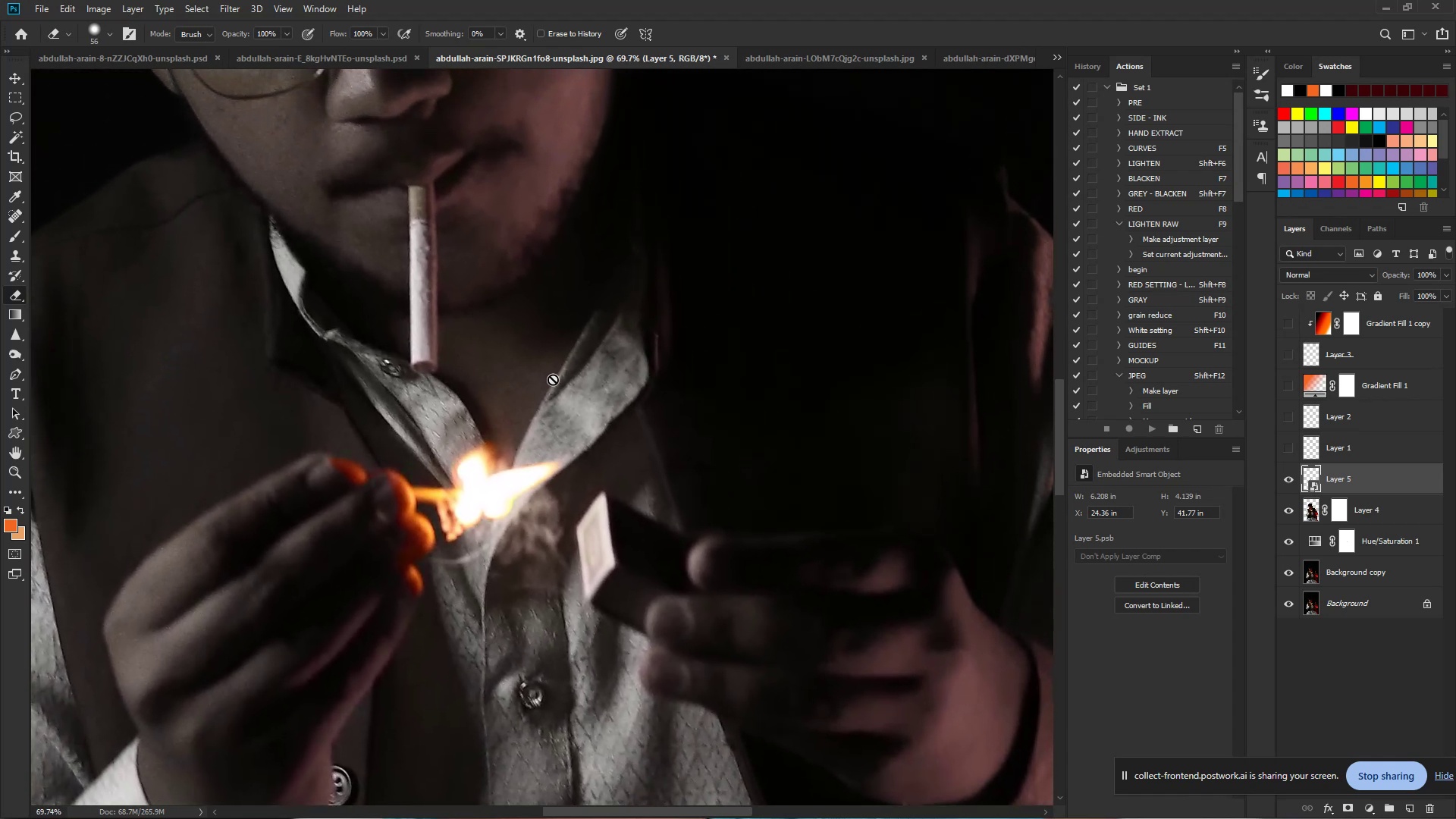 
left_click([1358, 474])
 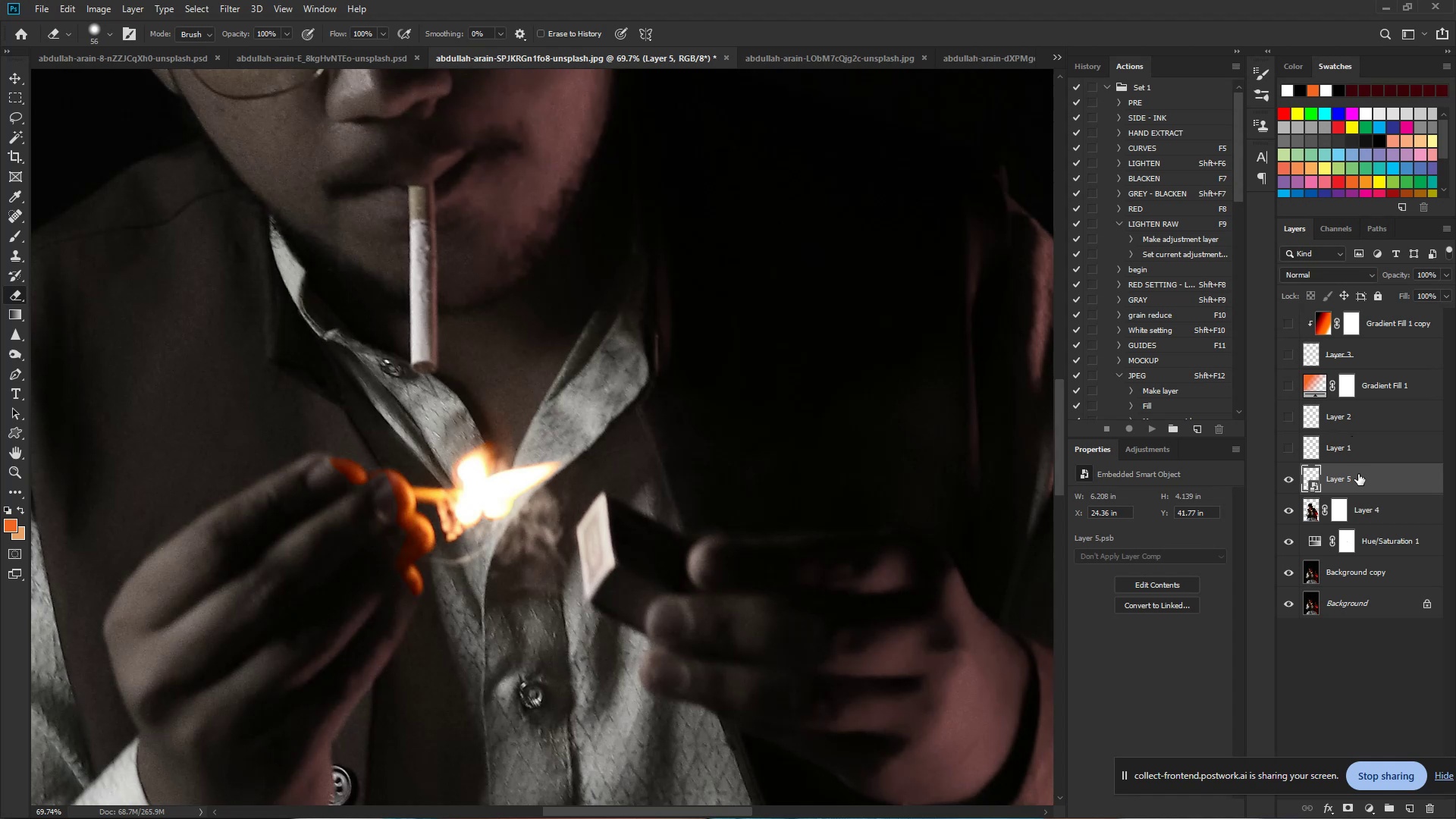 
key(Control+J)
 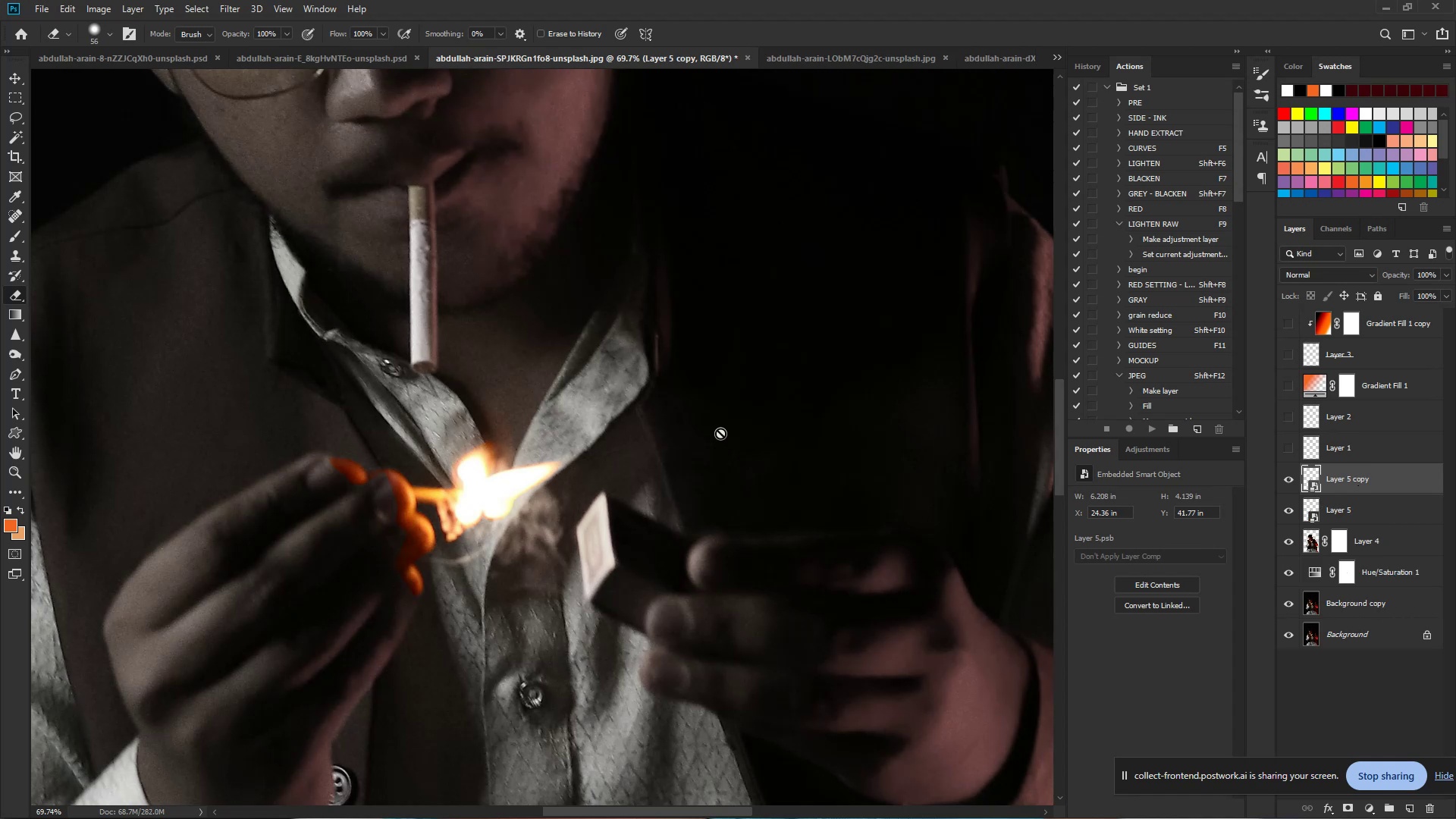 
wait(7.46)
 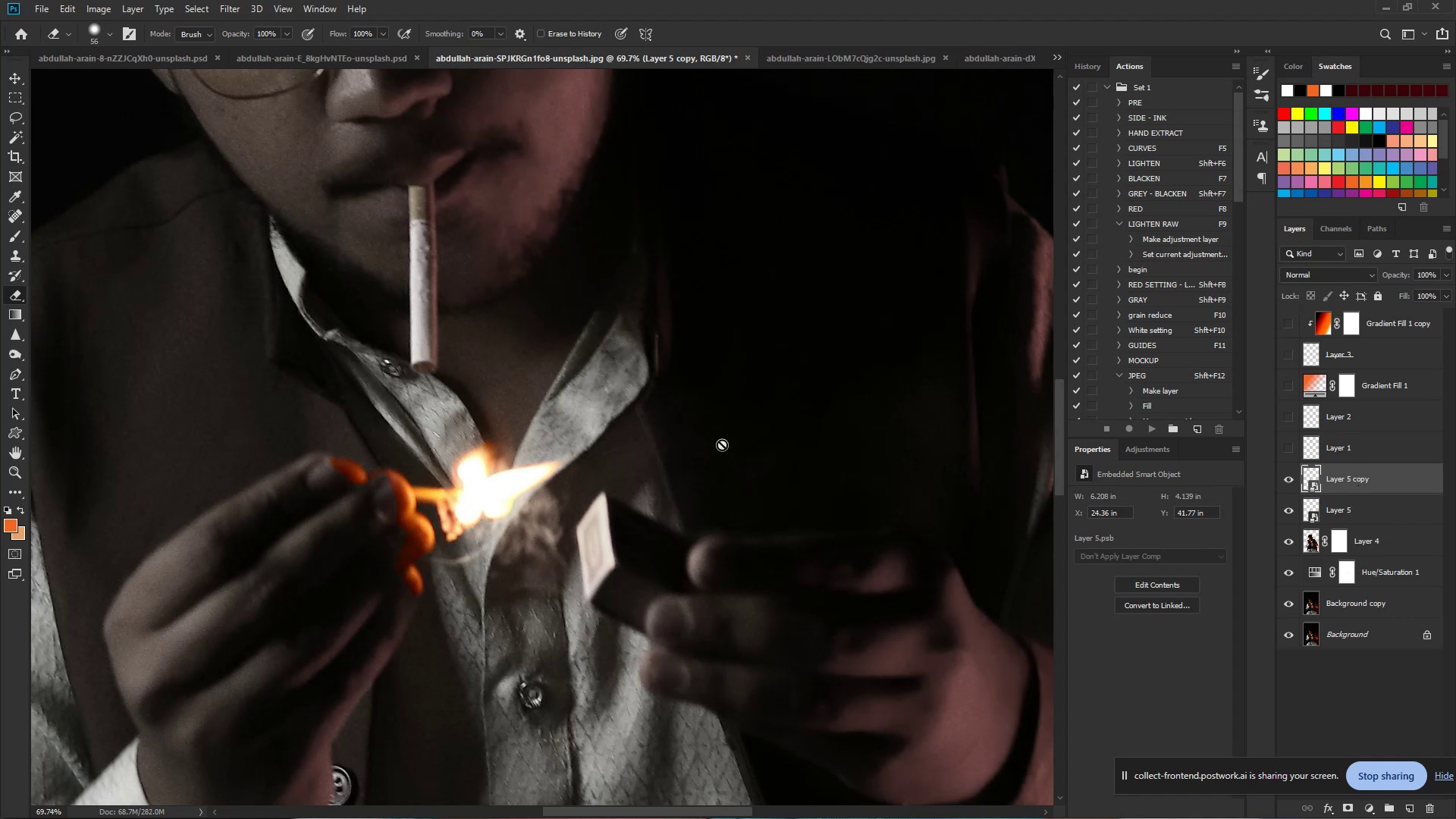 
left_click([1348, 274])
 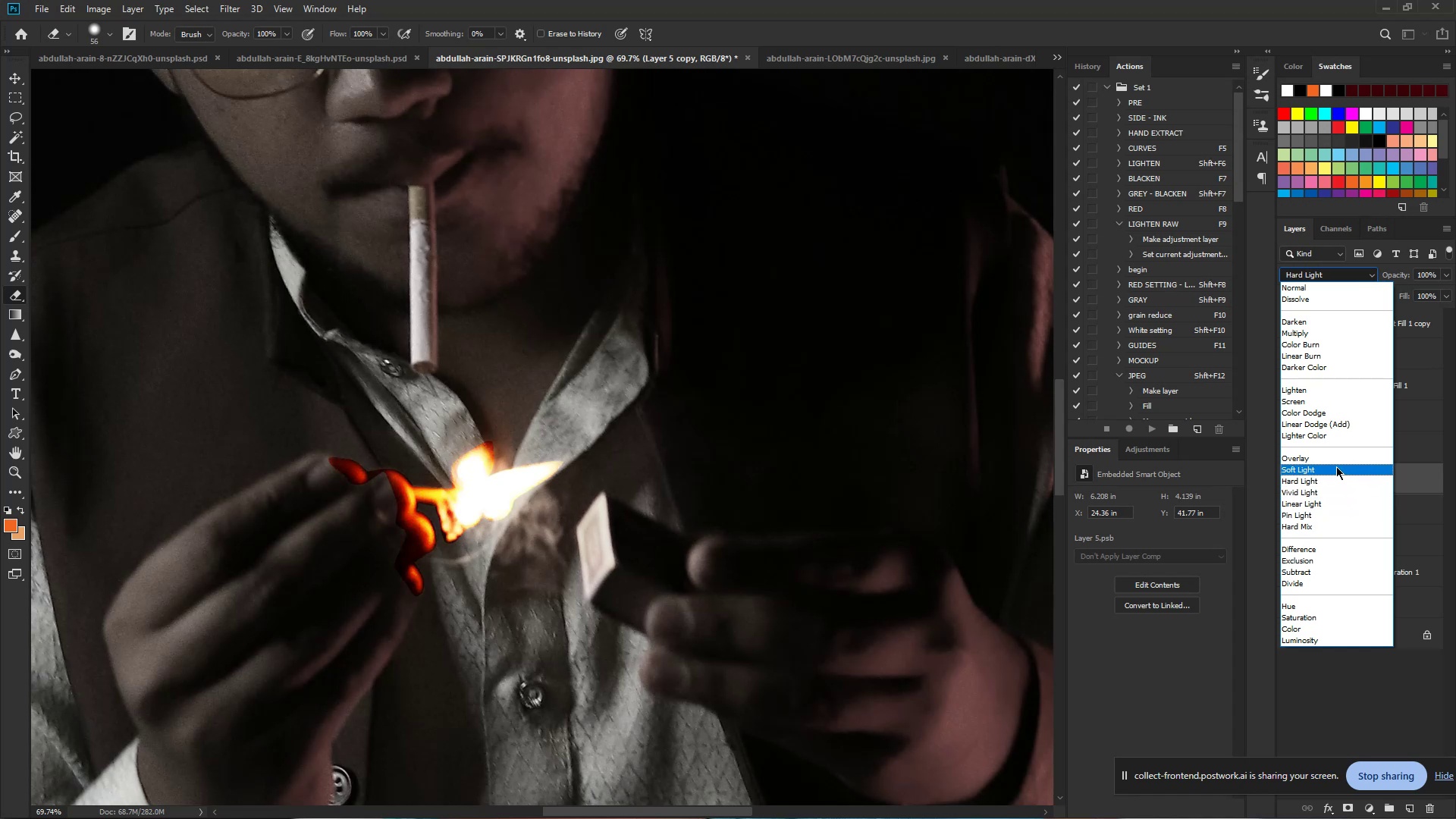 
left_click([1334, 422])
 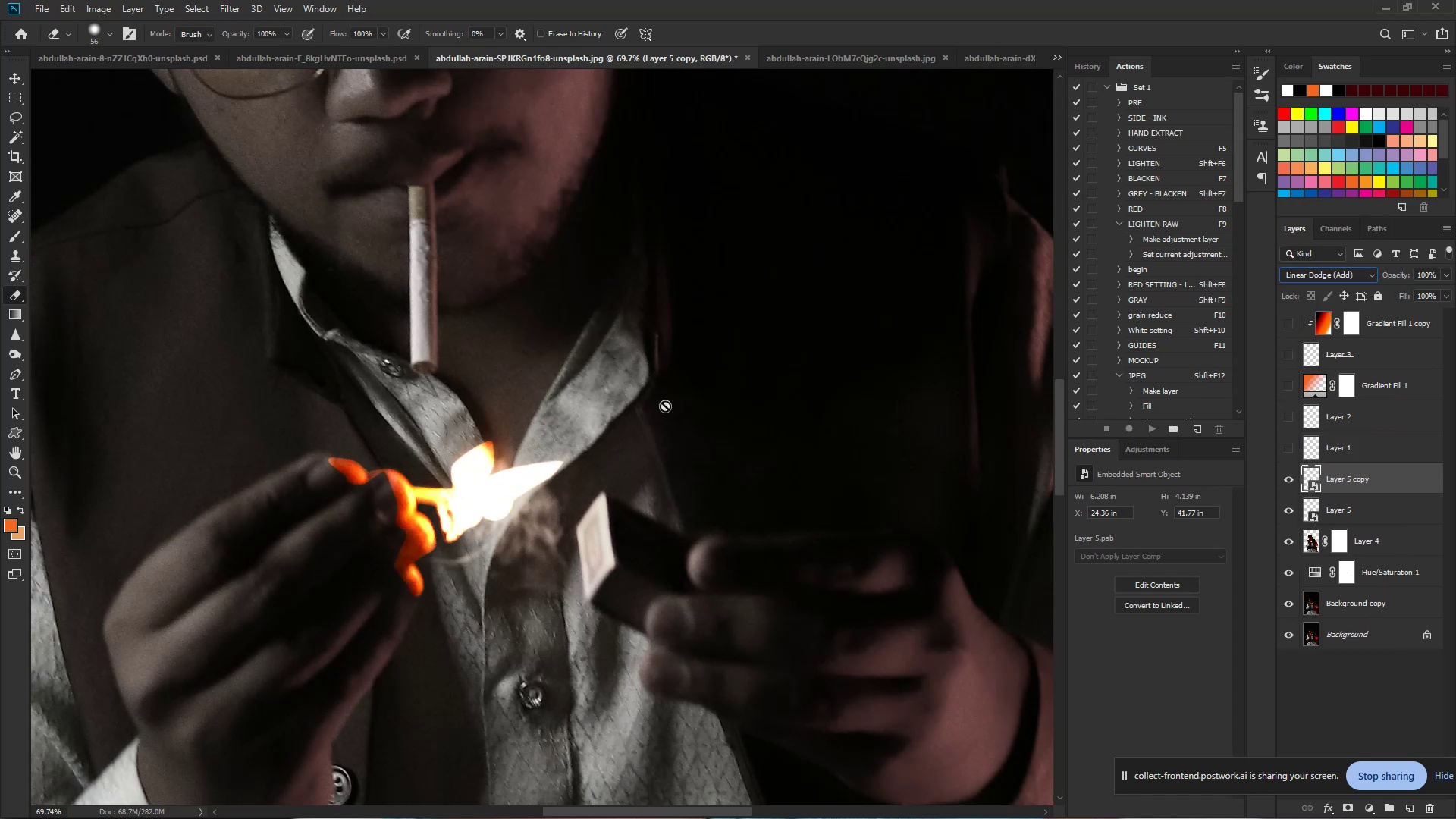 
hold_key(key=ControlLeft, duration=0.89)
 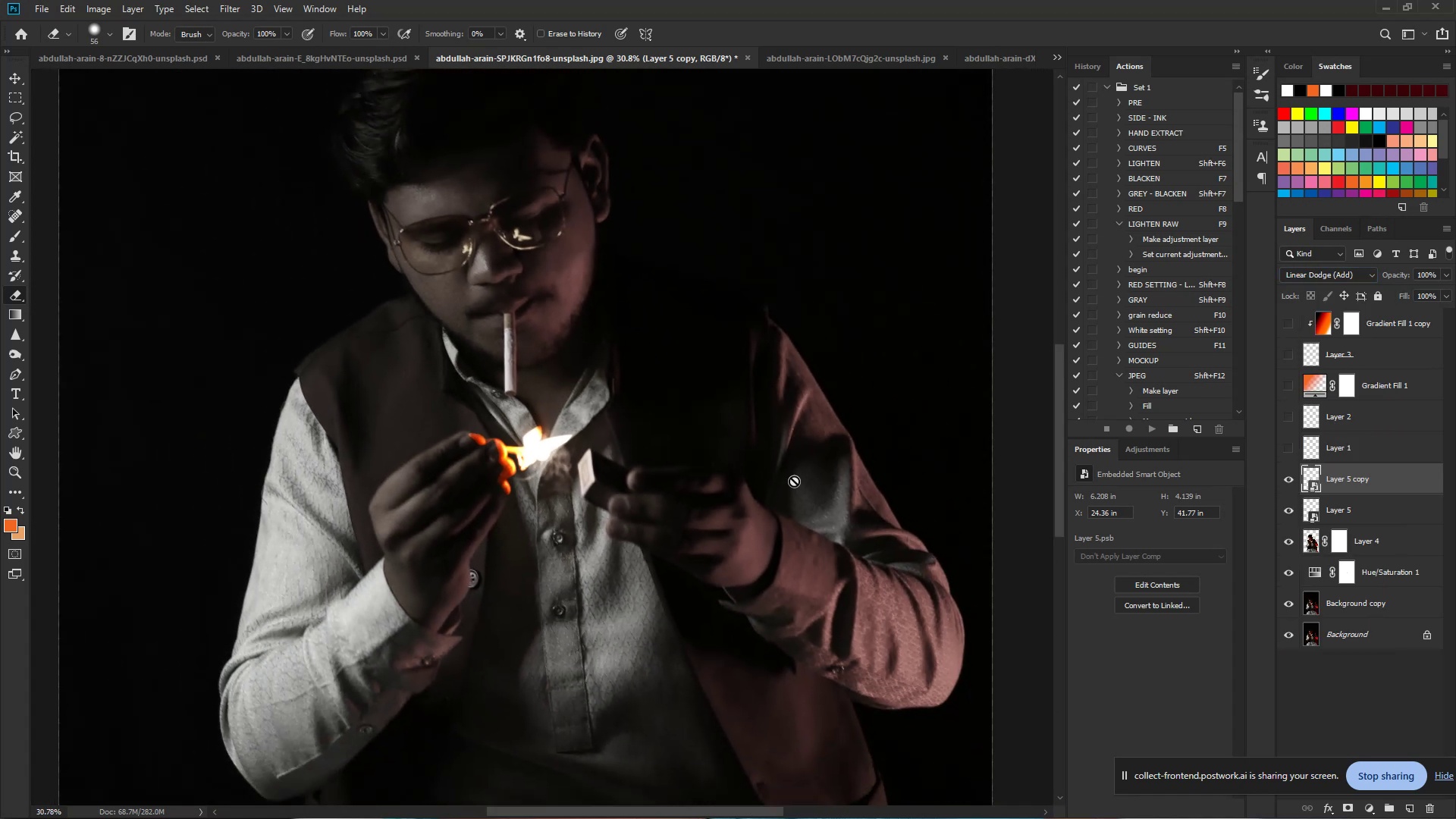 
hold_key(key=Space, duration=0.69)
 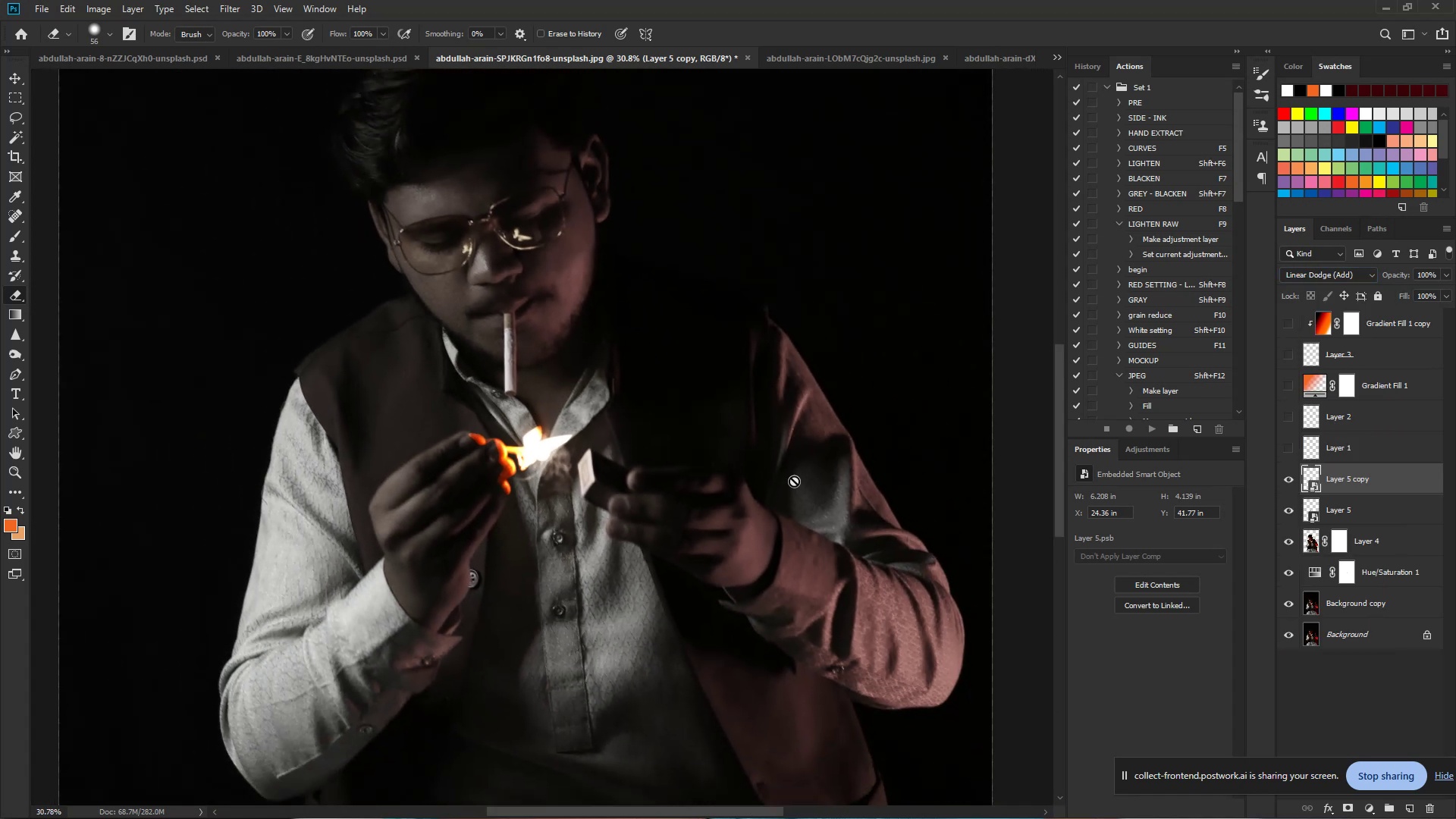 
left_click_drag(start_coordinate=[579, 414], to_coordinate=[522, 408])
 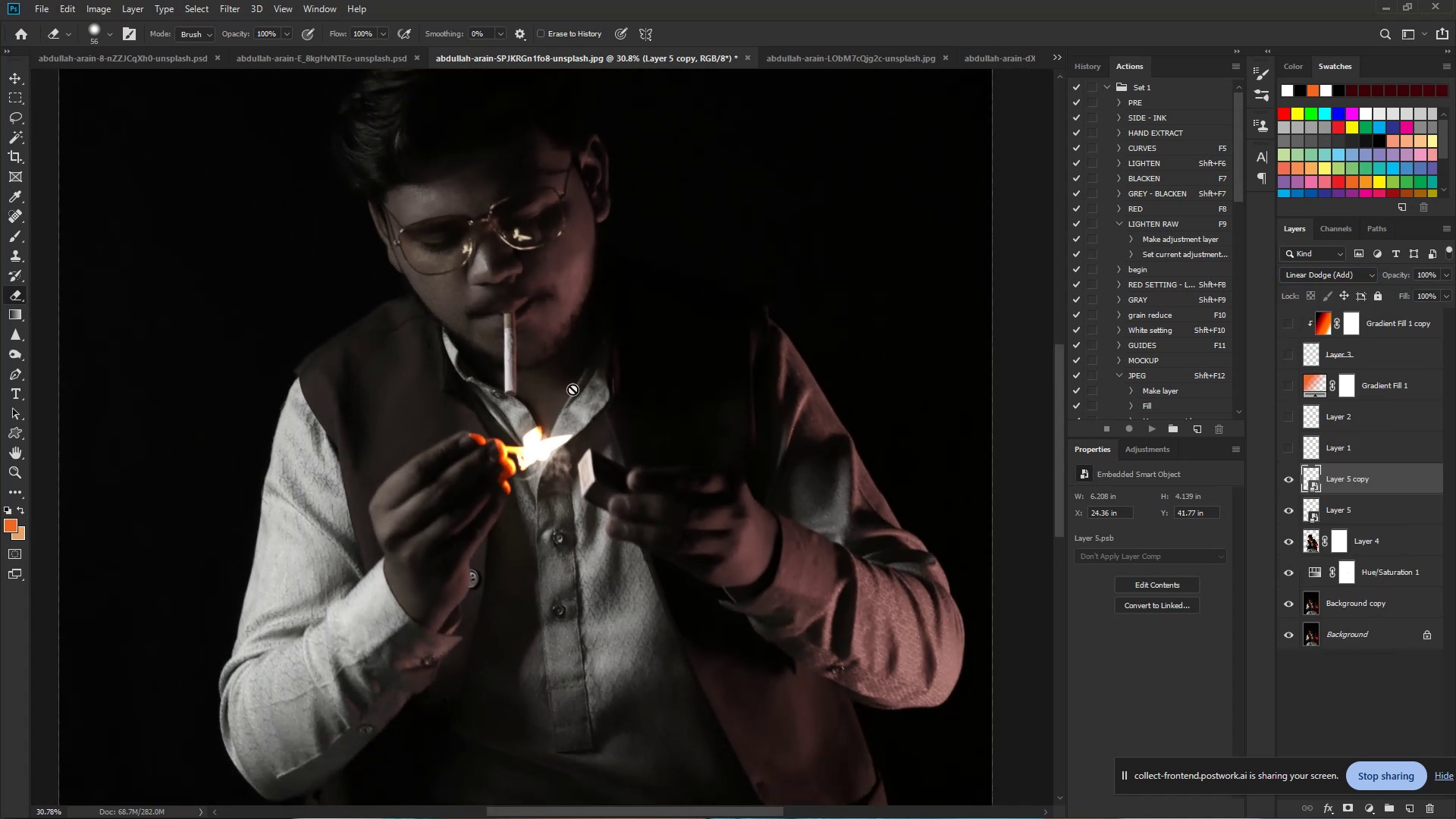 
hold_key(key=ControlLeft, duration=0.73)
 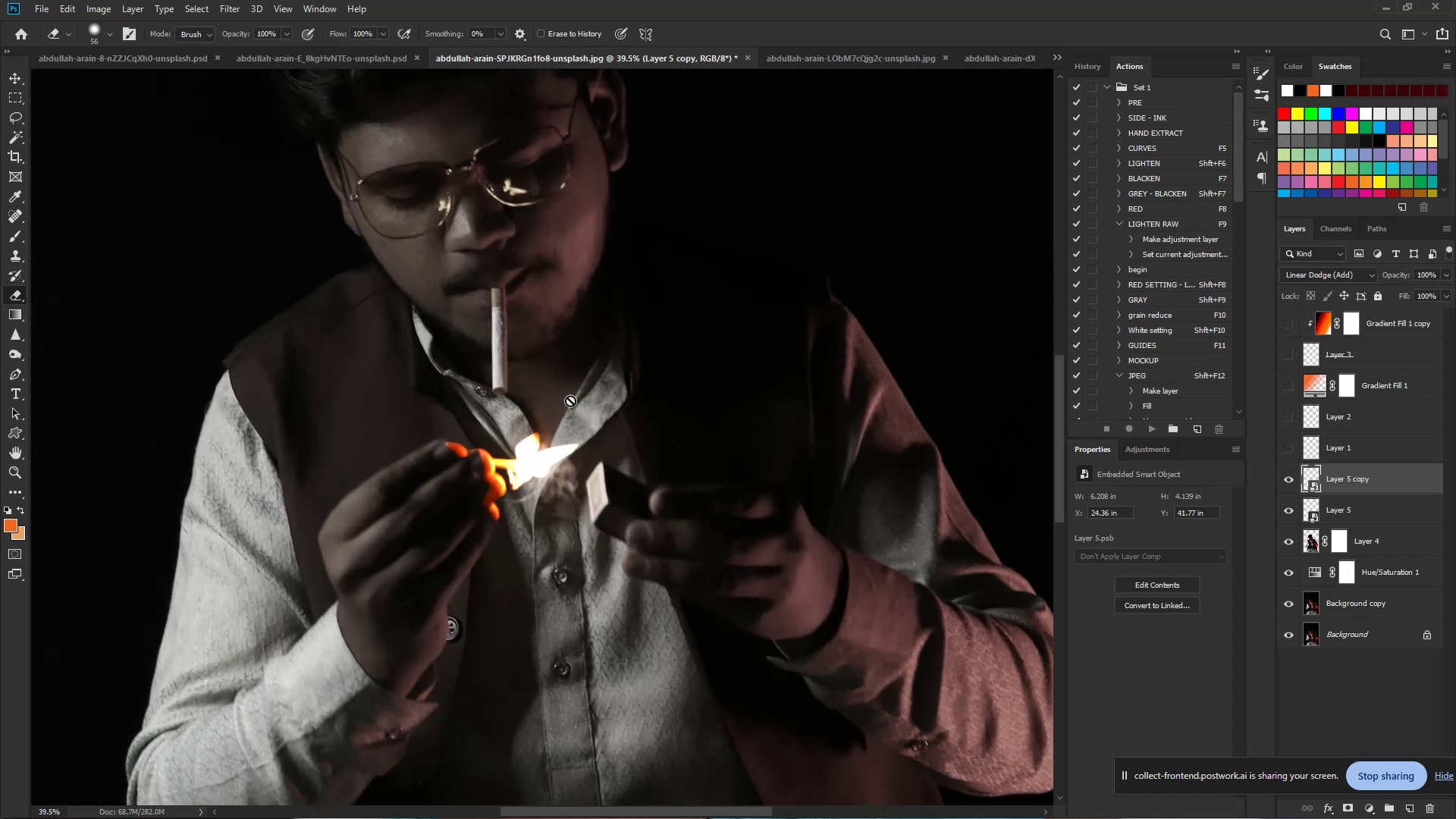 
hold_key(key=Space, duration=0.56)
 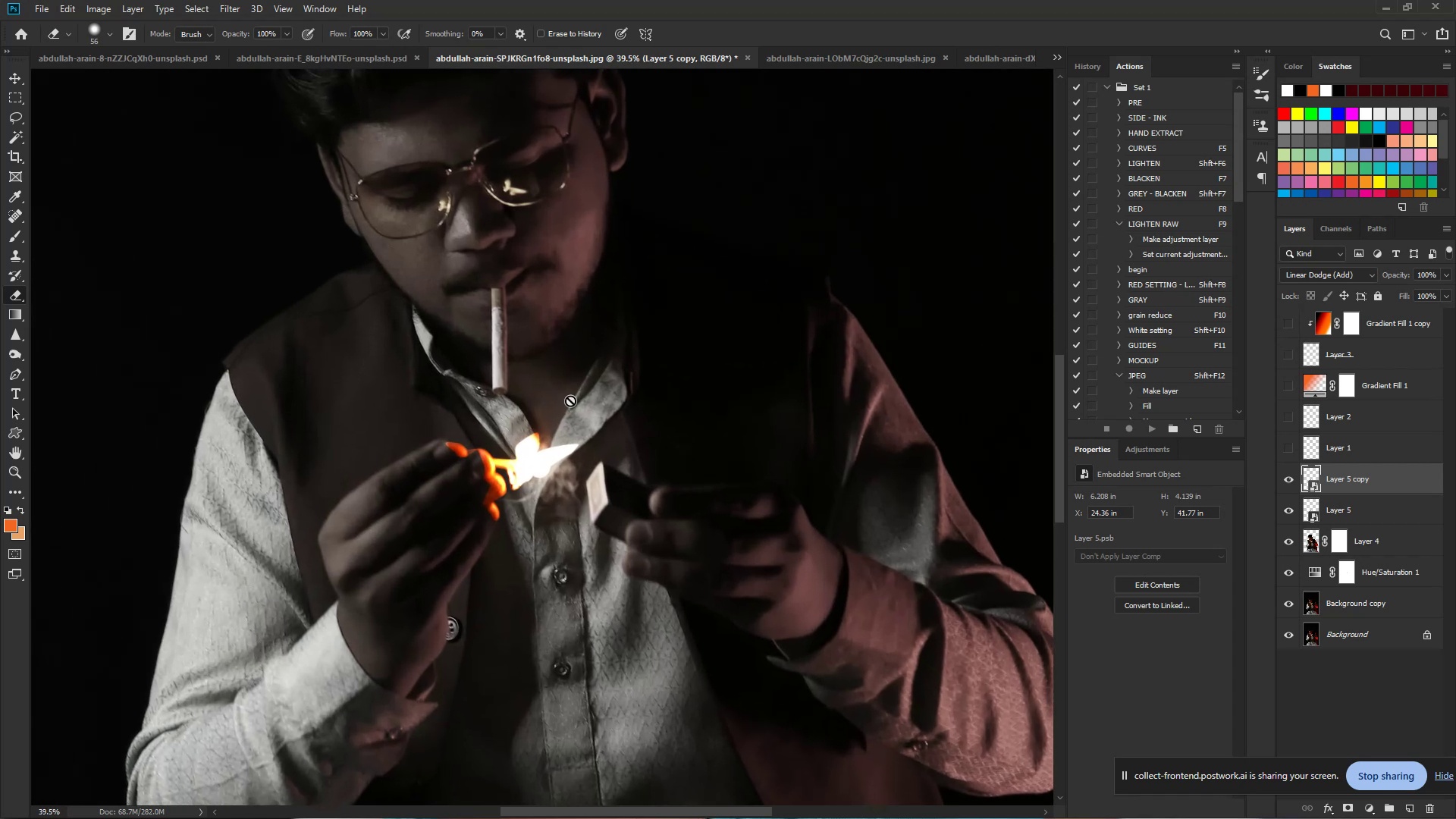 
left_click_drag(start_coordinate=[547, 401], to_coordinate=[570, 404])
 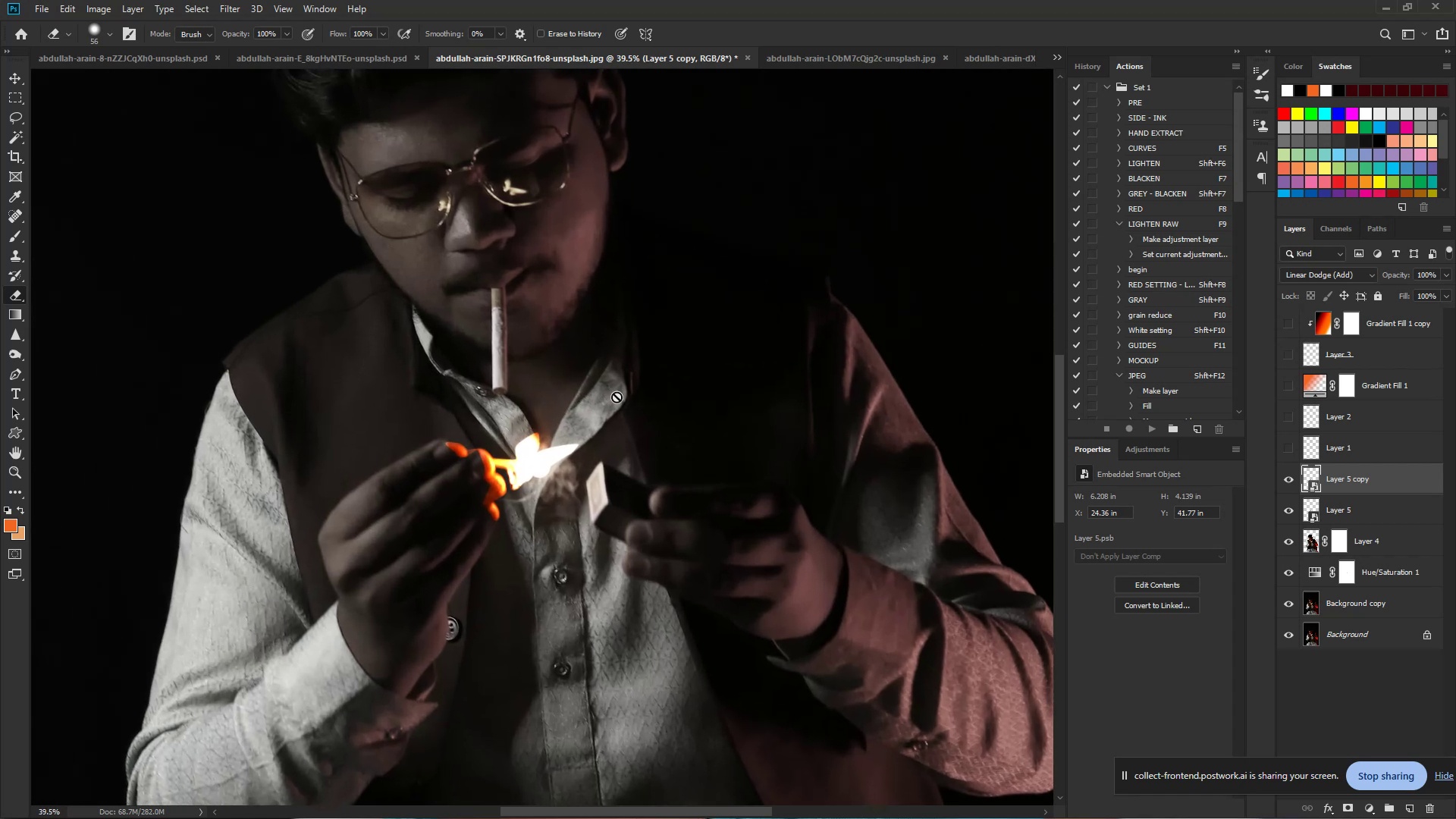 
wait(8.08)
 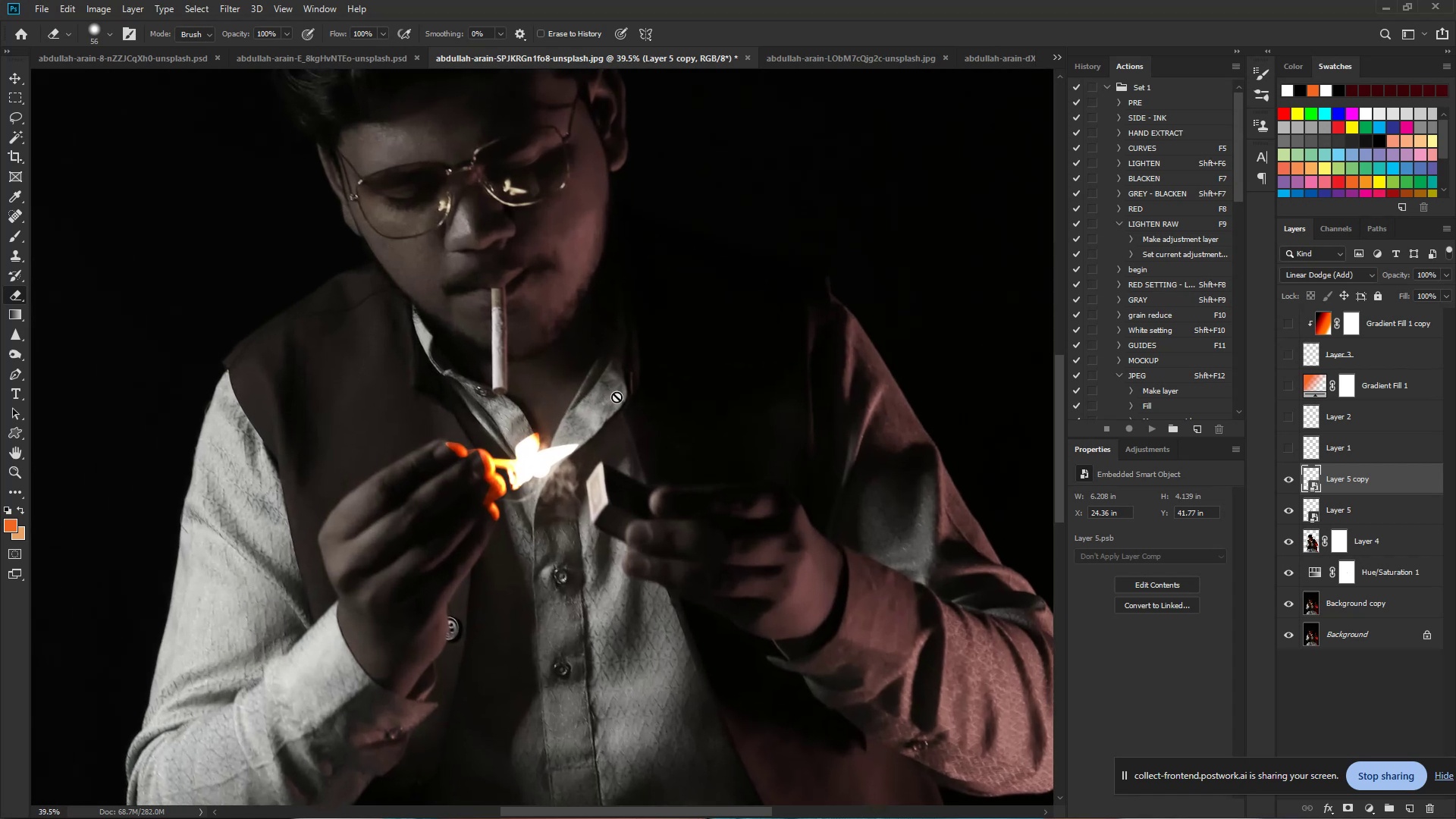 
left_click([221, 5])
 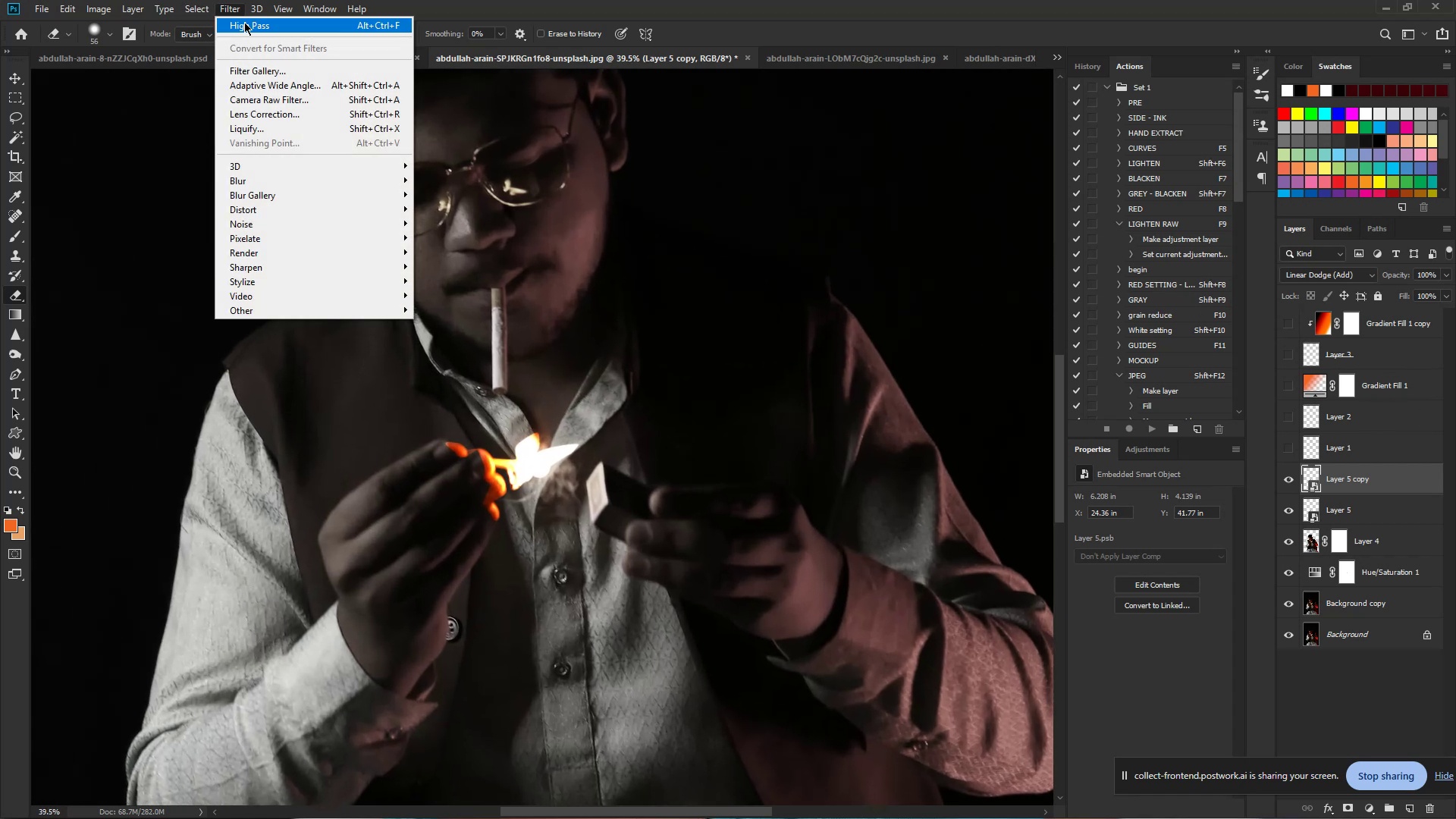 
mouse_move([372, 186])
 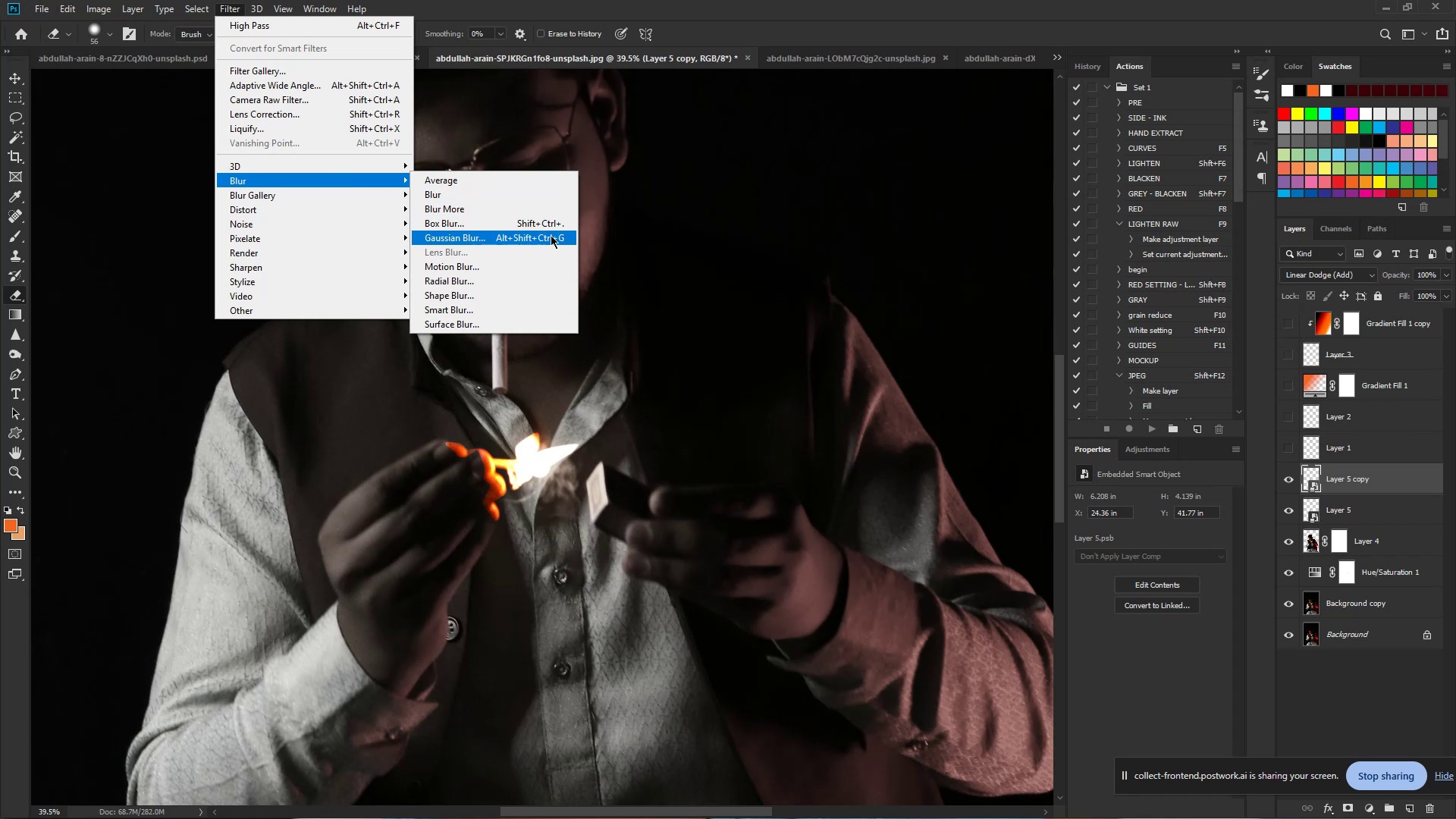 
left_click([551, 235])
 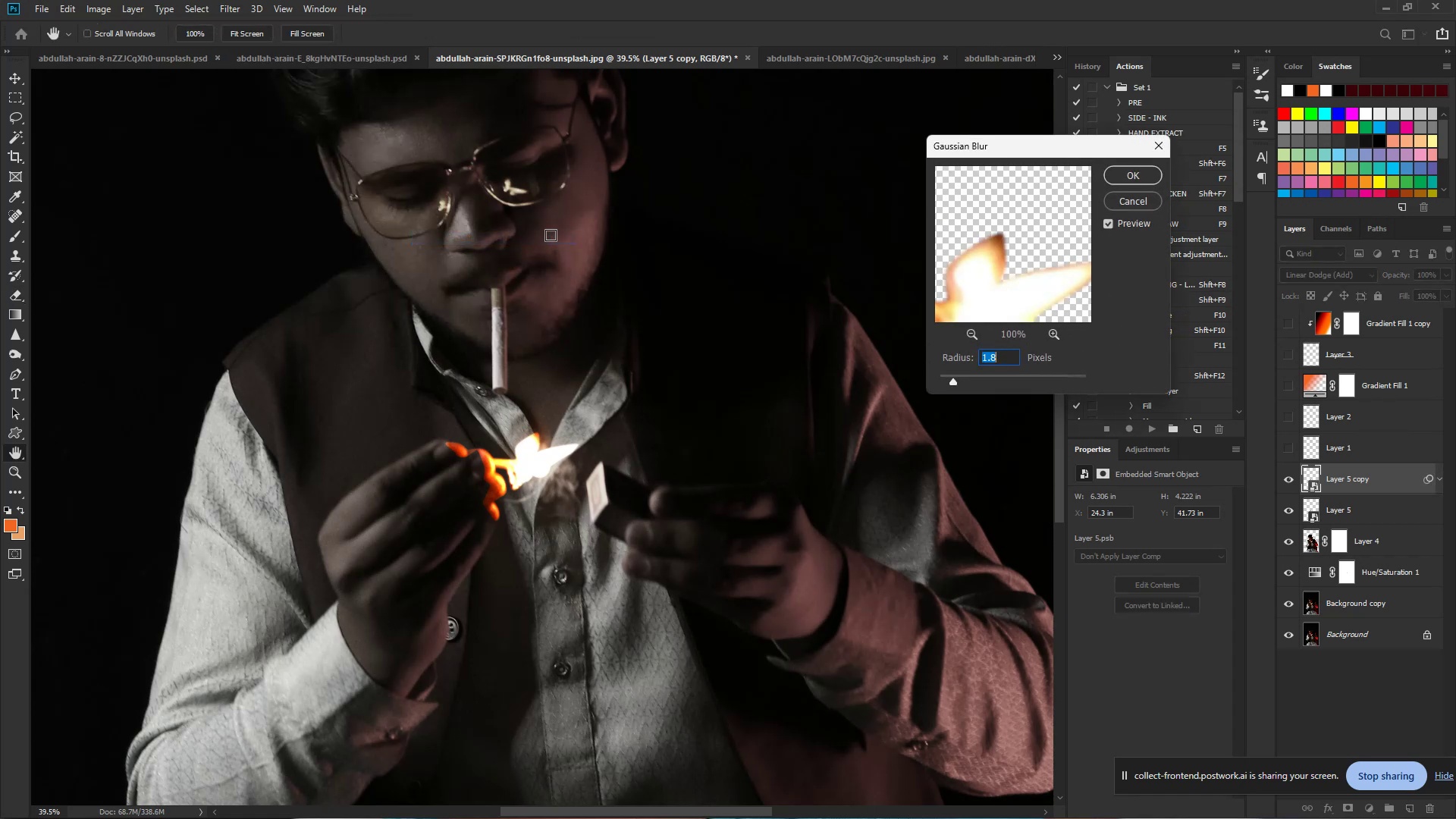 
hold_key(key=ControlLeft, duration=5.81)
 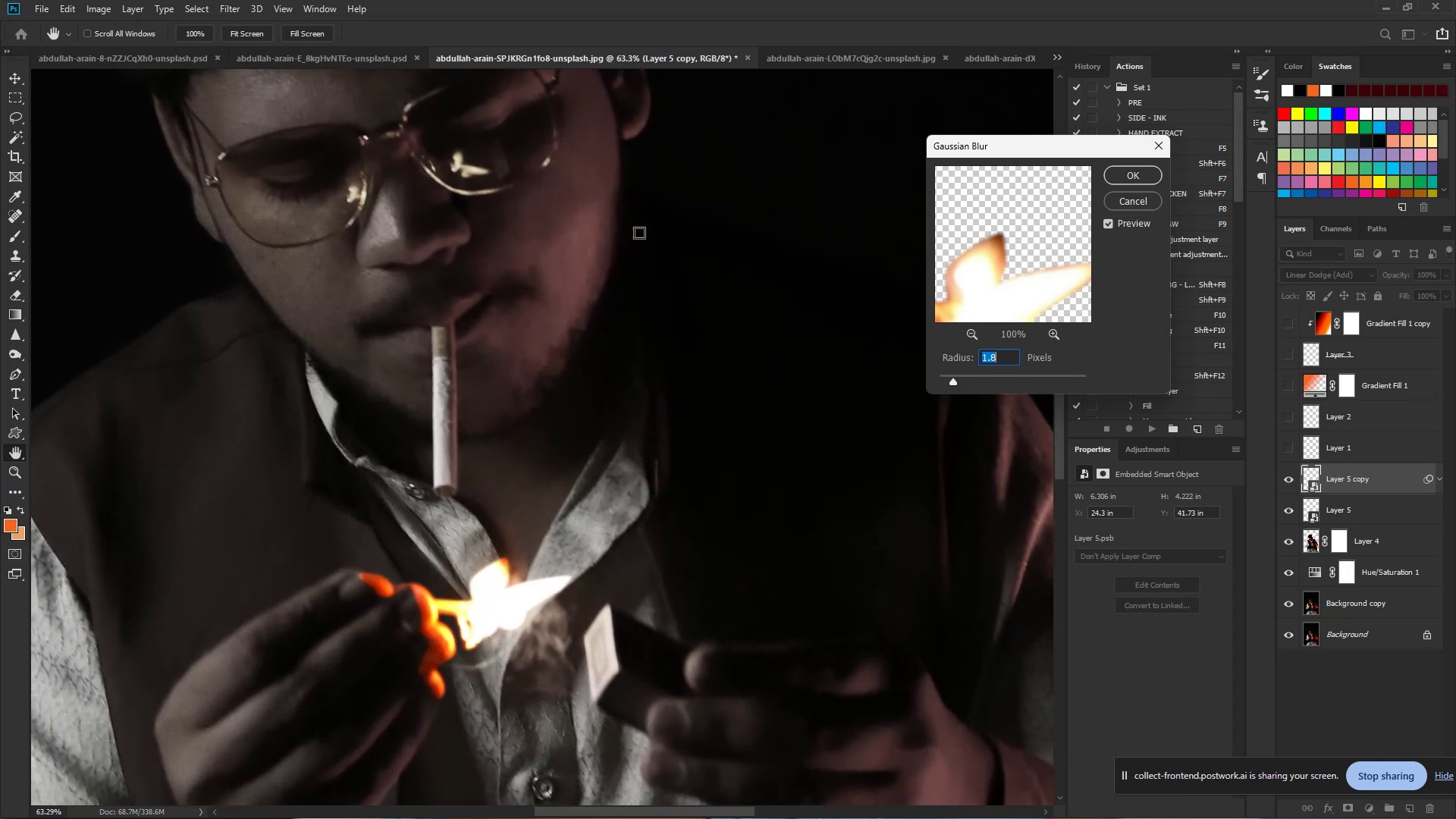 
hold_key(key=Space, duration=1.54)
 